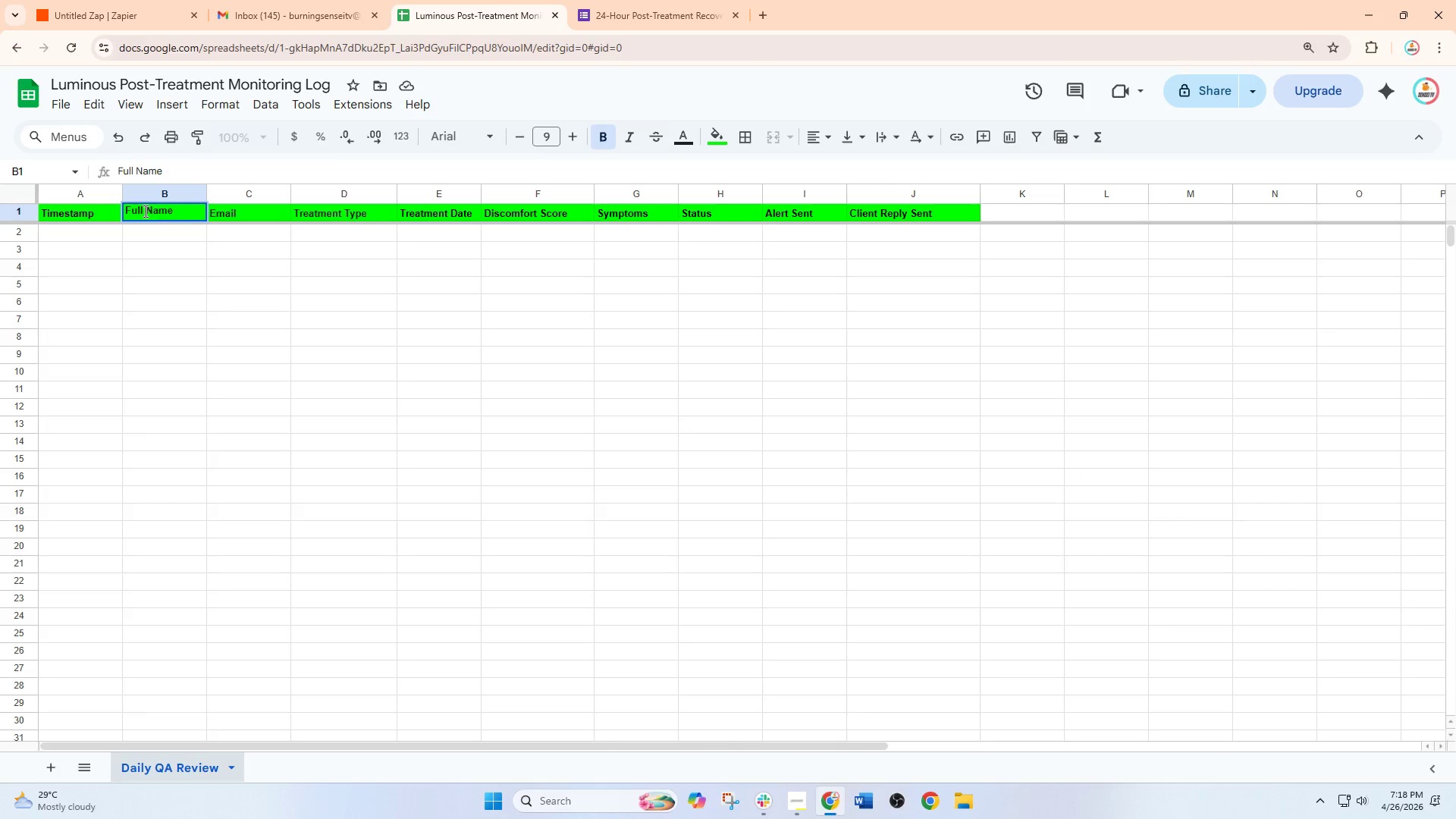 
left_click_drag(start_coordinate=[144, 211], to_coordinate=[104, 211])
 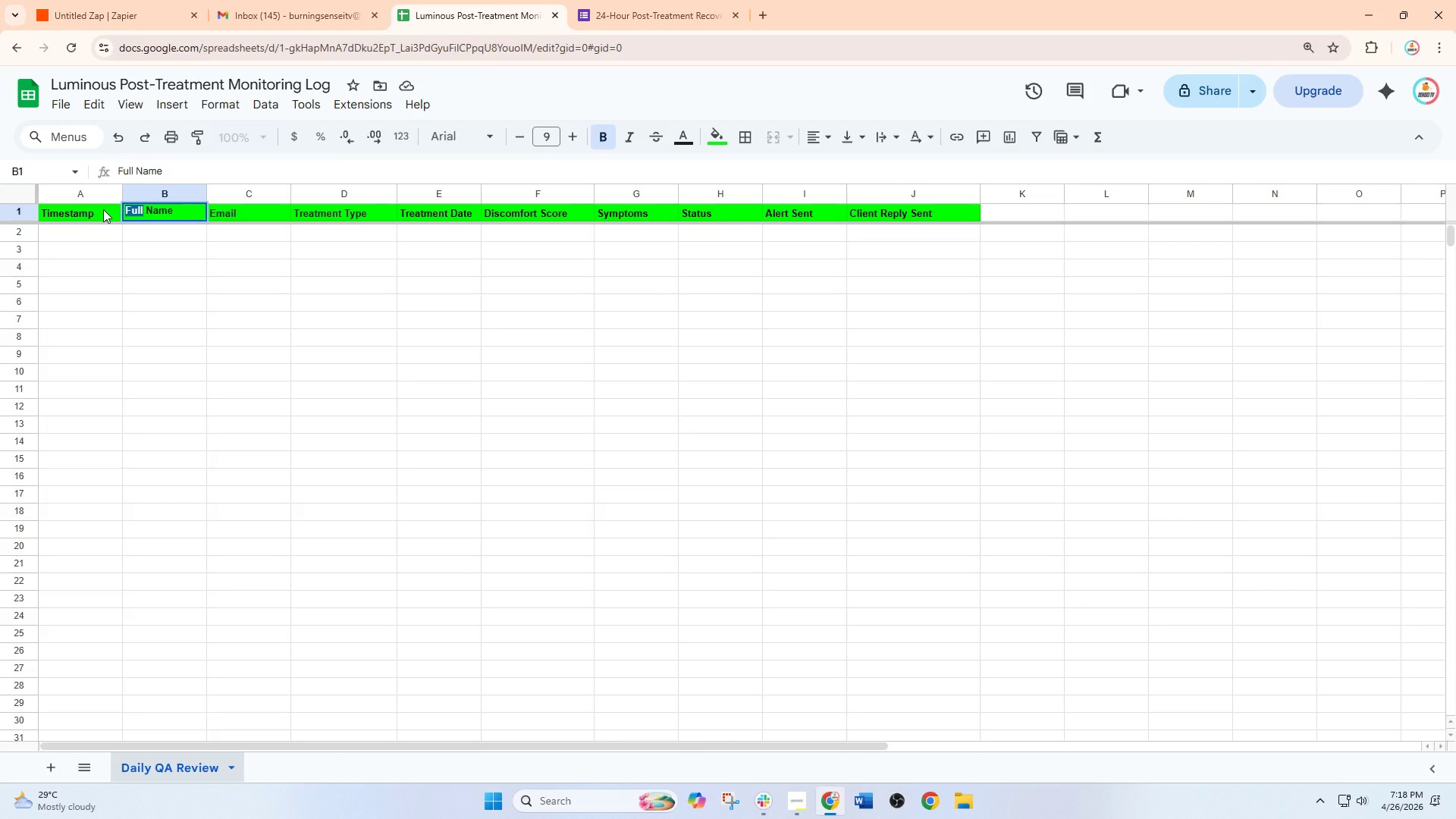 
type(Client)
 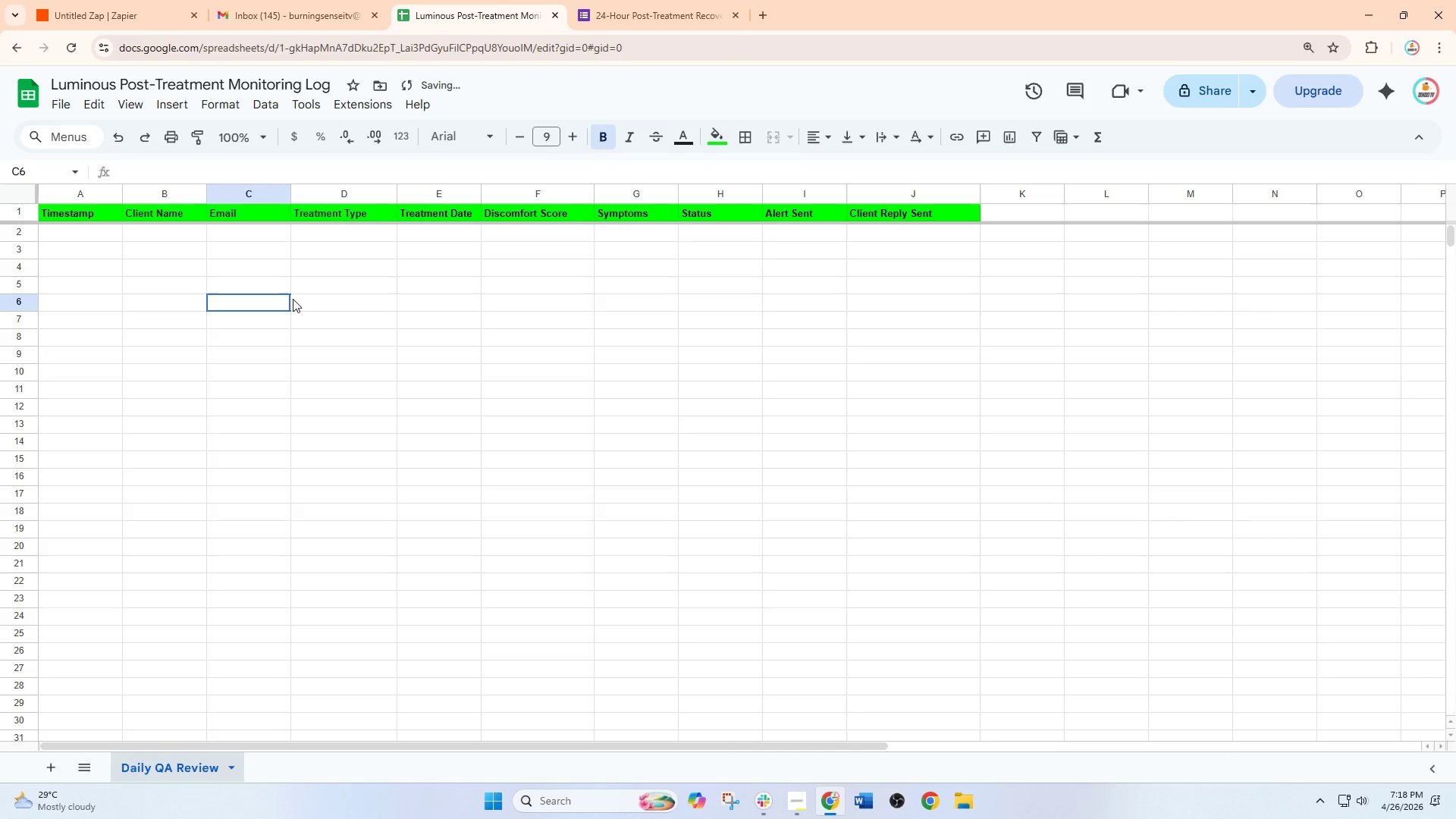 
double_click([88, 0])
 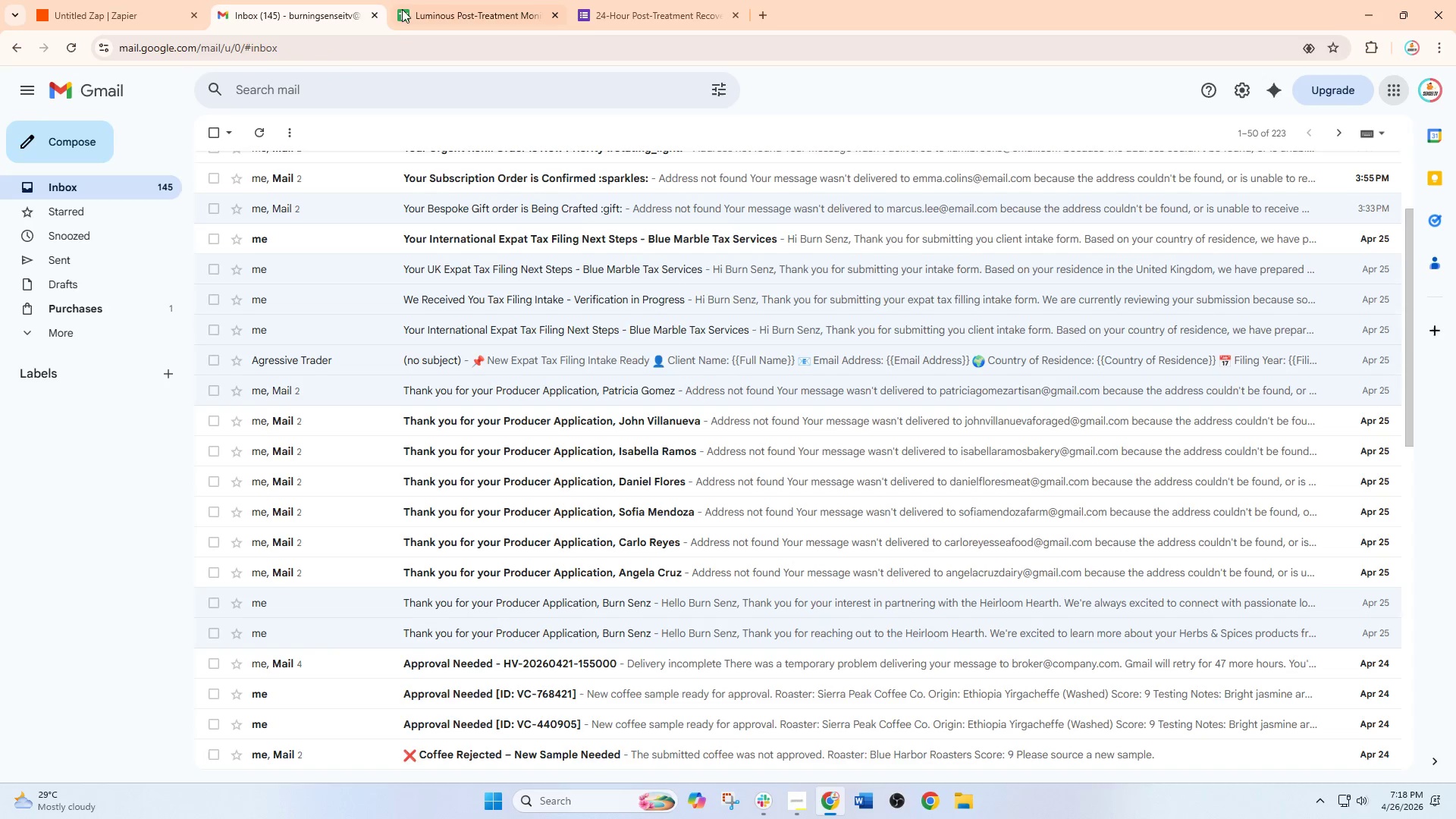 
triple_click([118, 0])
 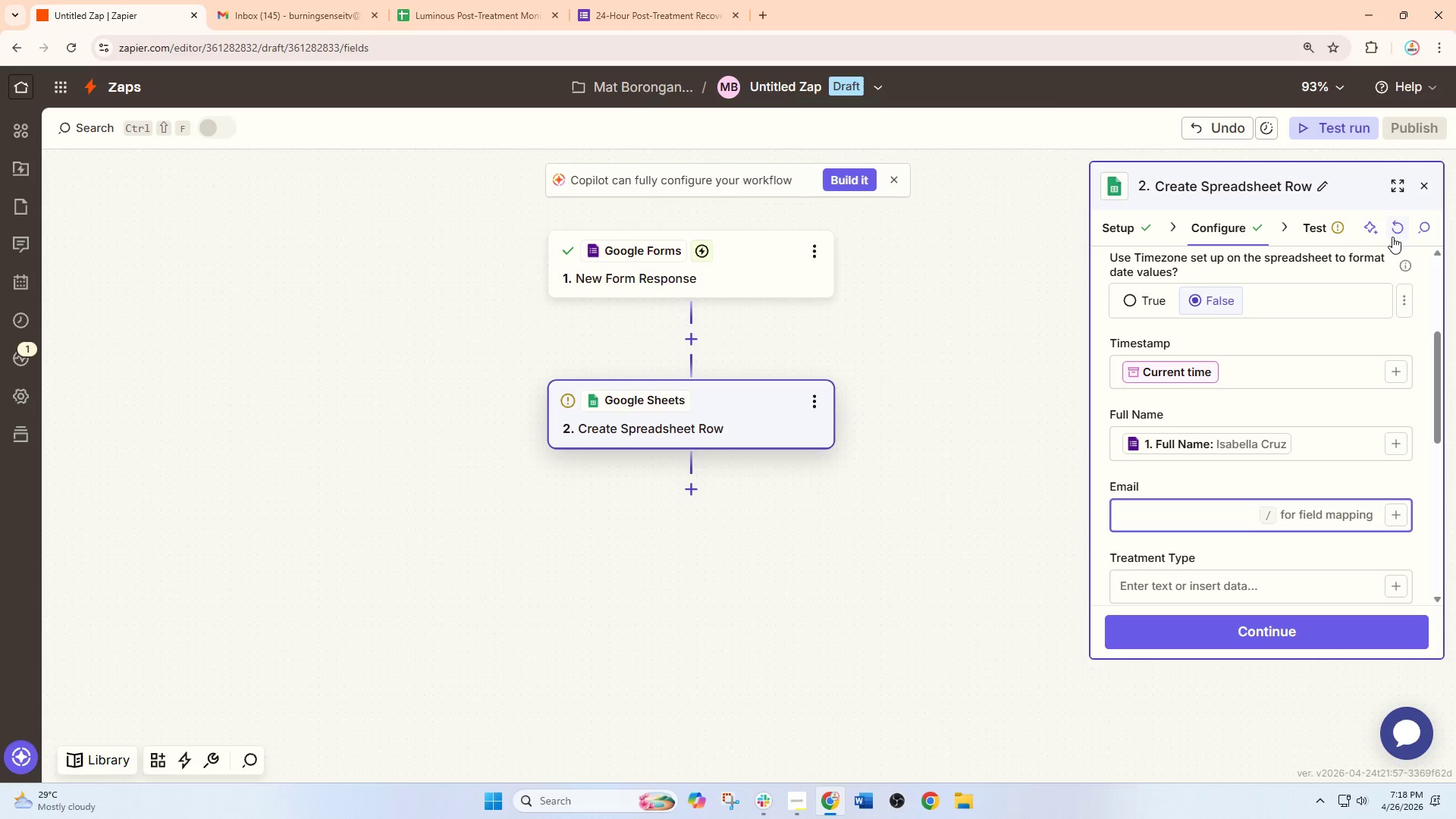 
left_click([1399, 226])
 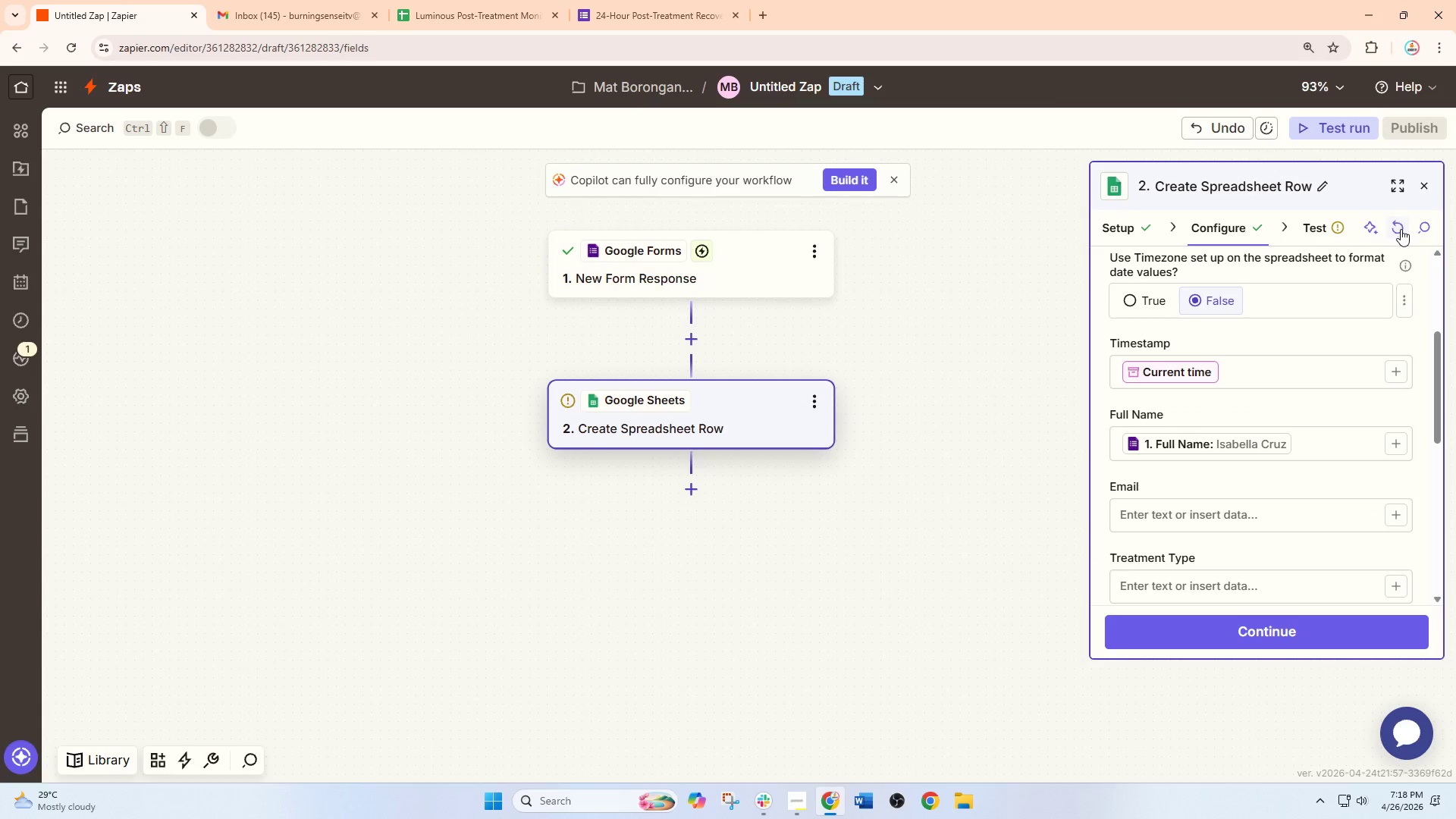 
left_click([1400, 231])
 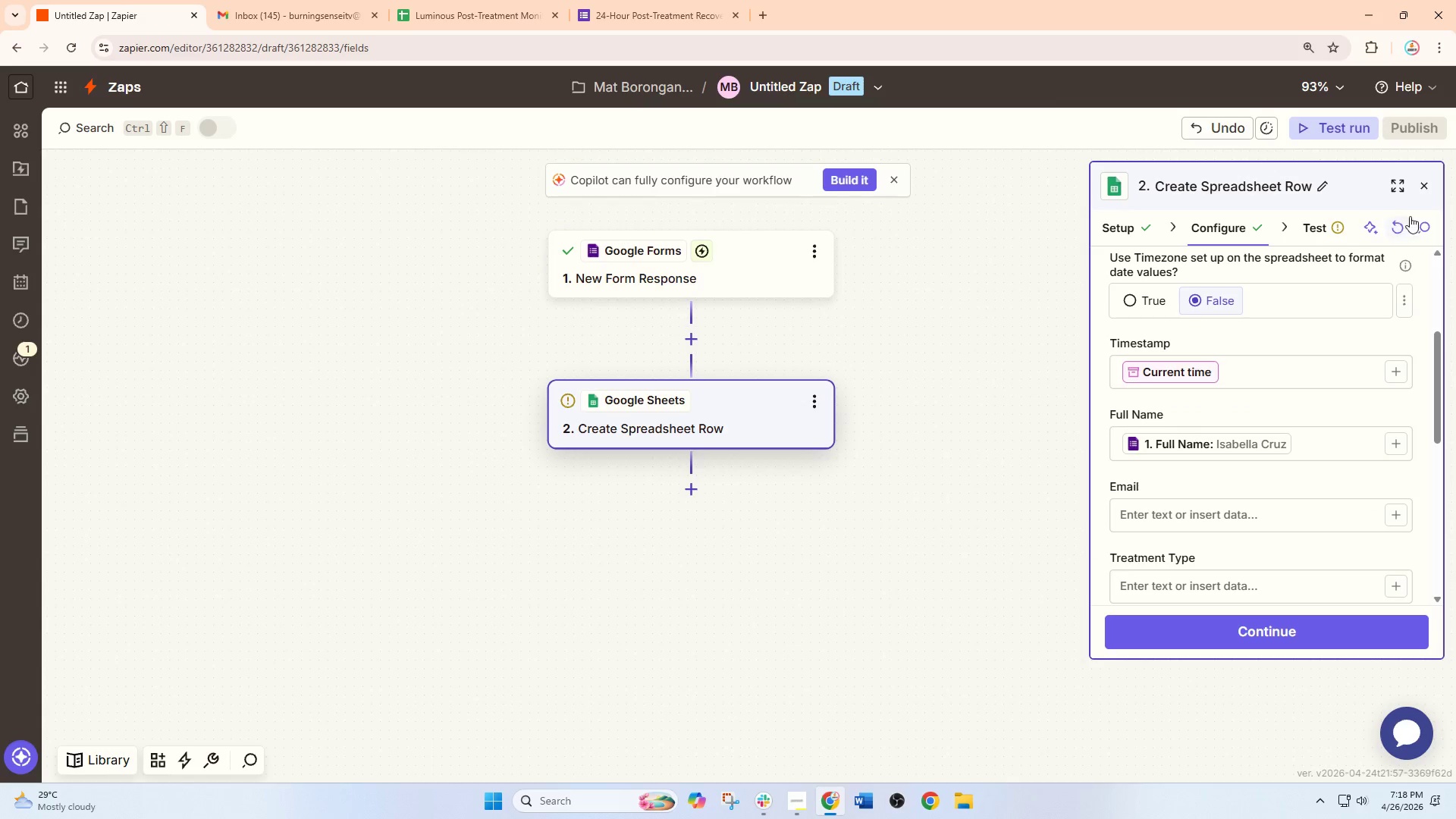 
double_click([1424, 190])
 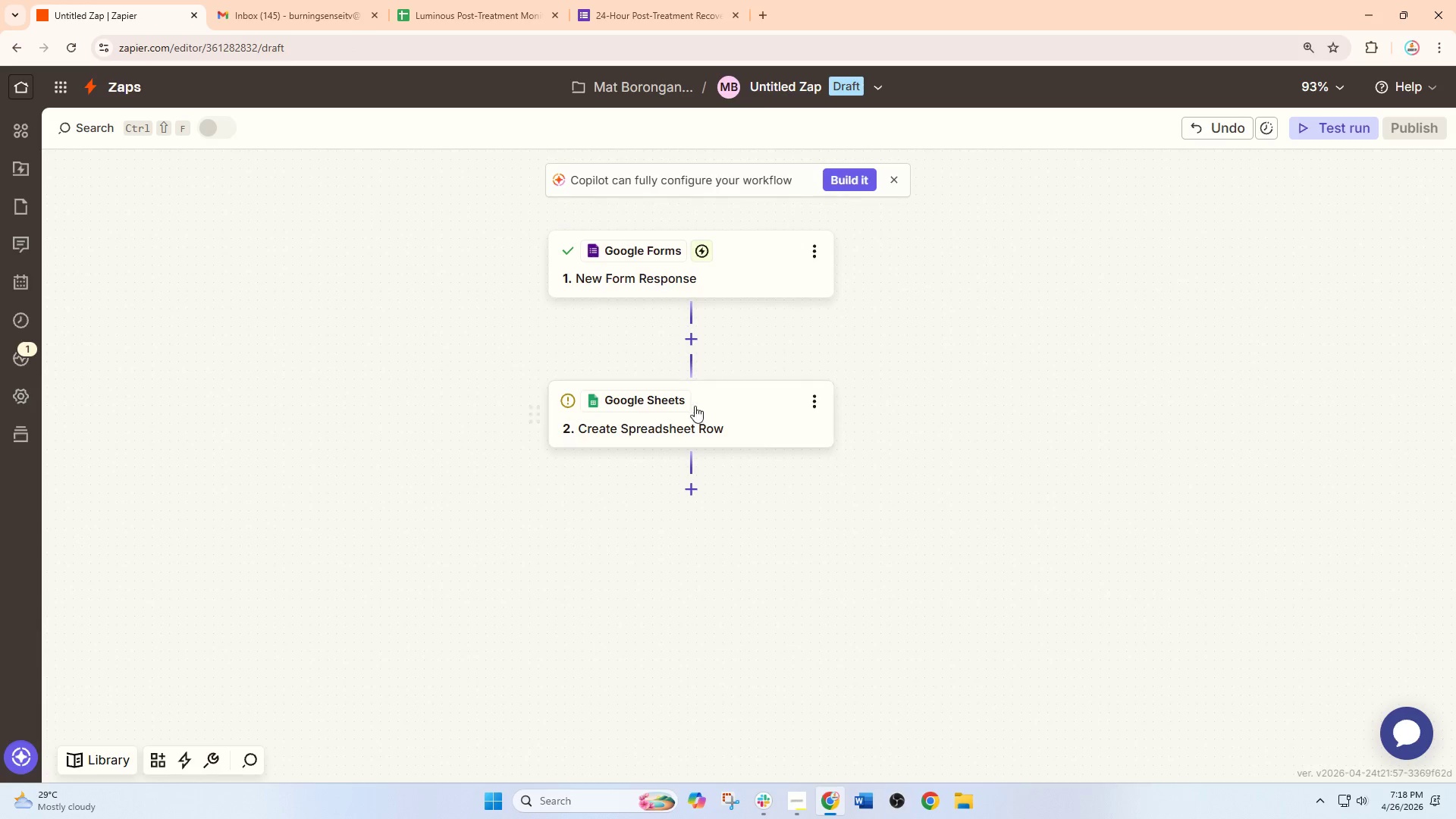 
double_click([663, 415])
 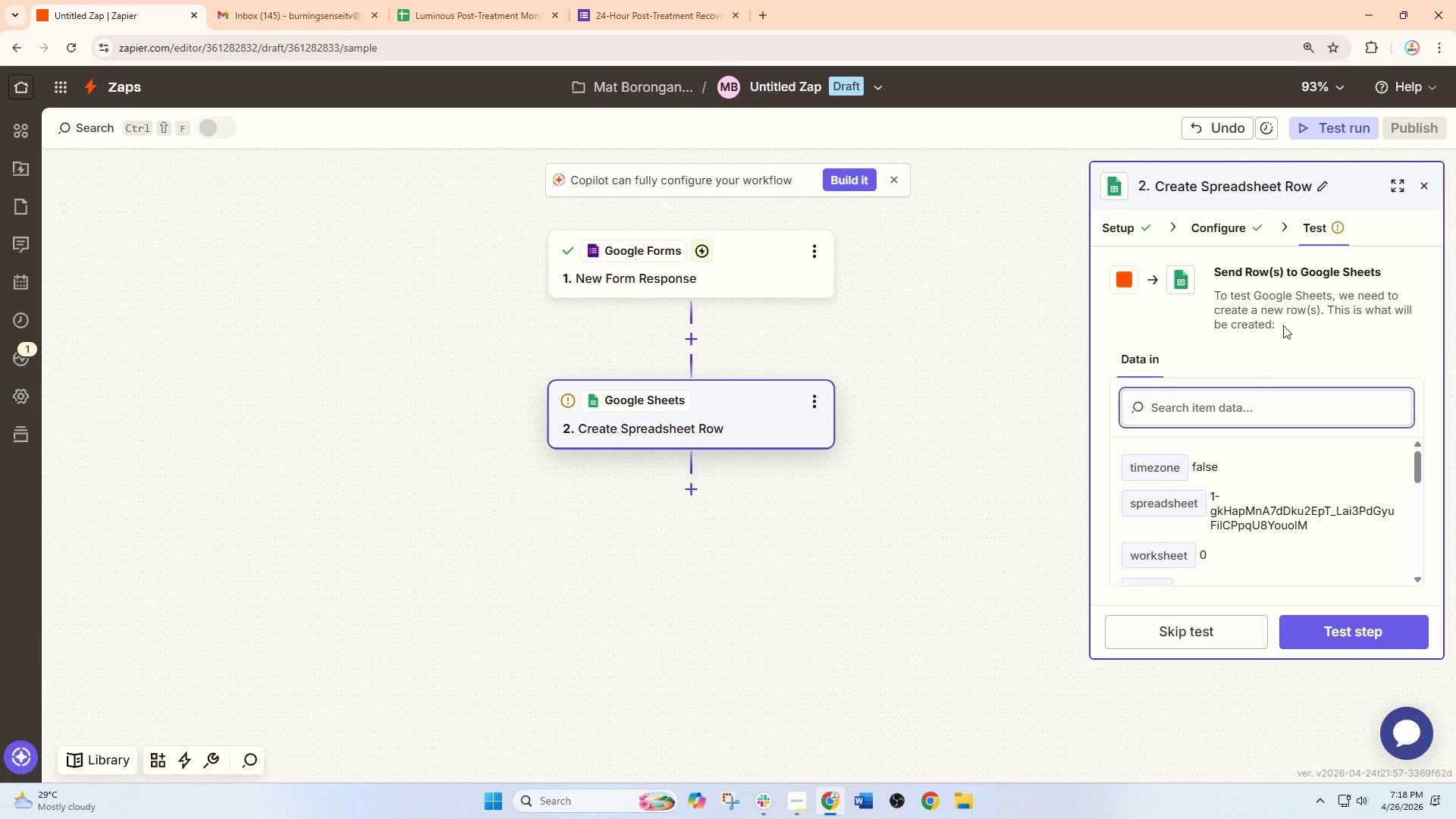 
left_click([1236, 228])
 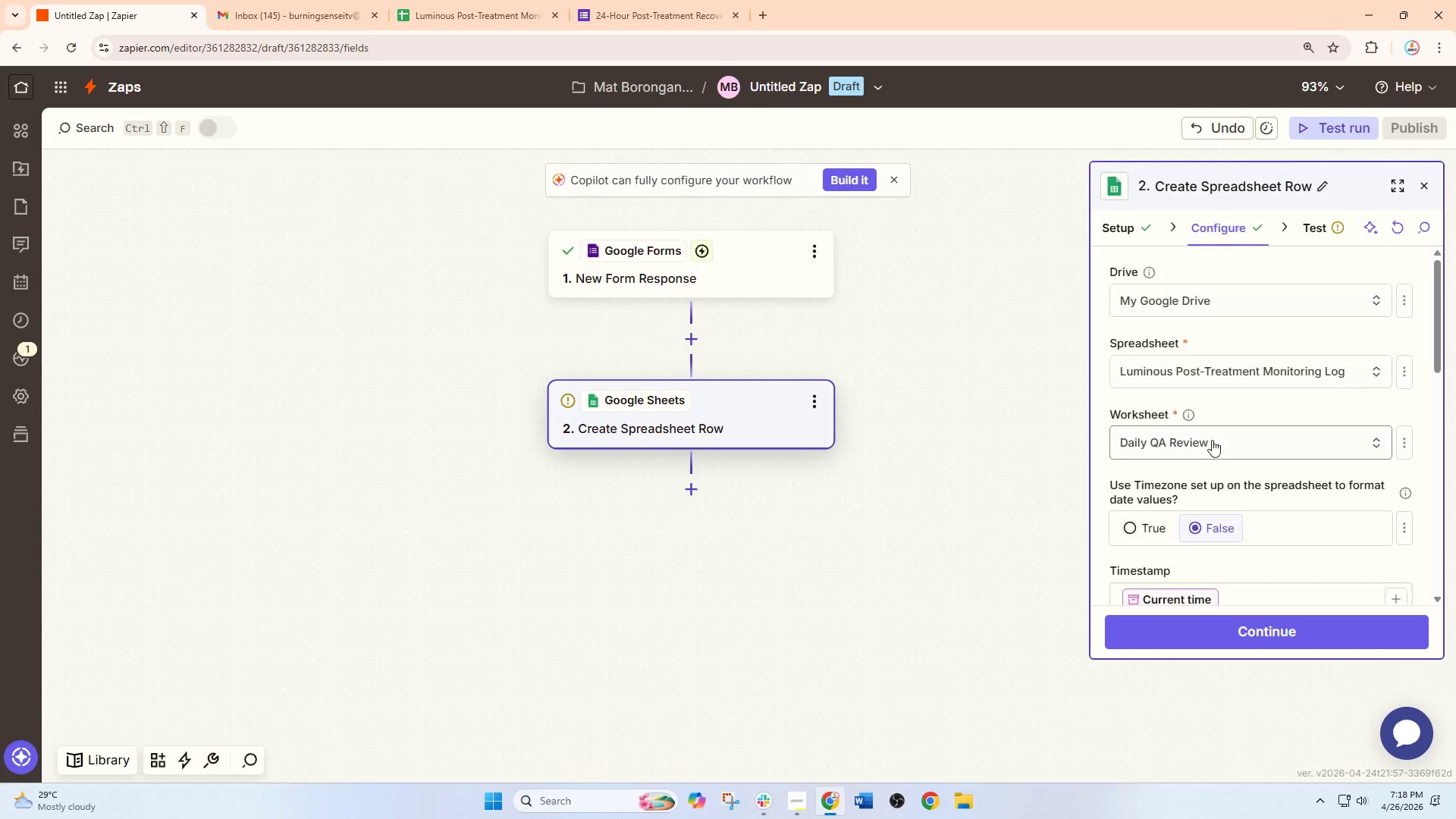 
scroll: coordinate [1207, 461], scroll_direction: down, amount: 3.0
 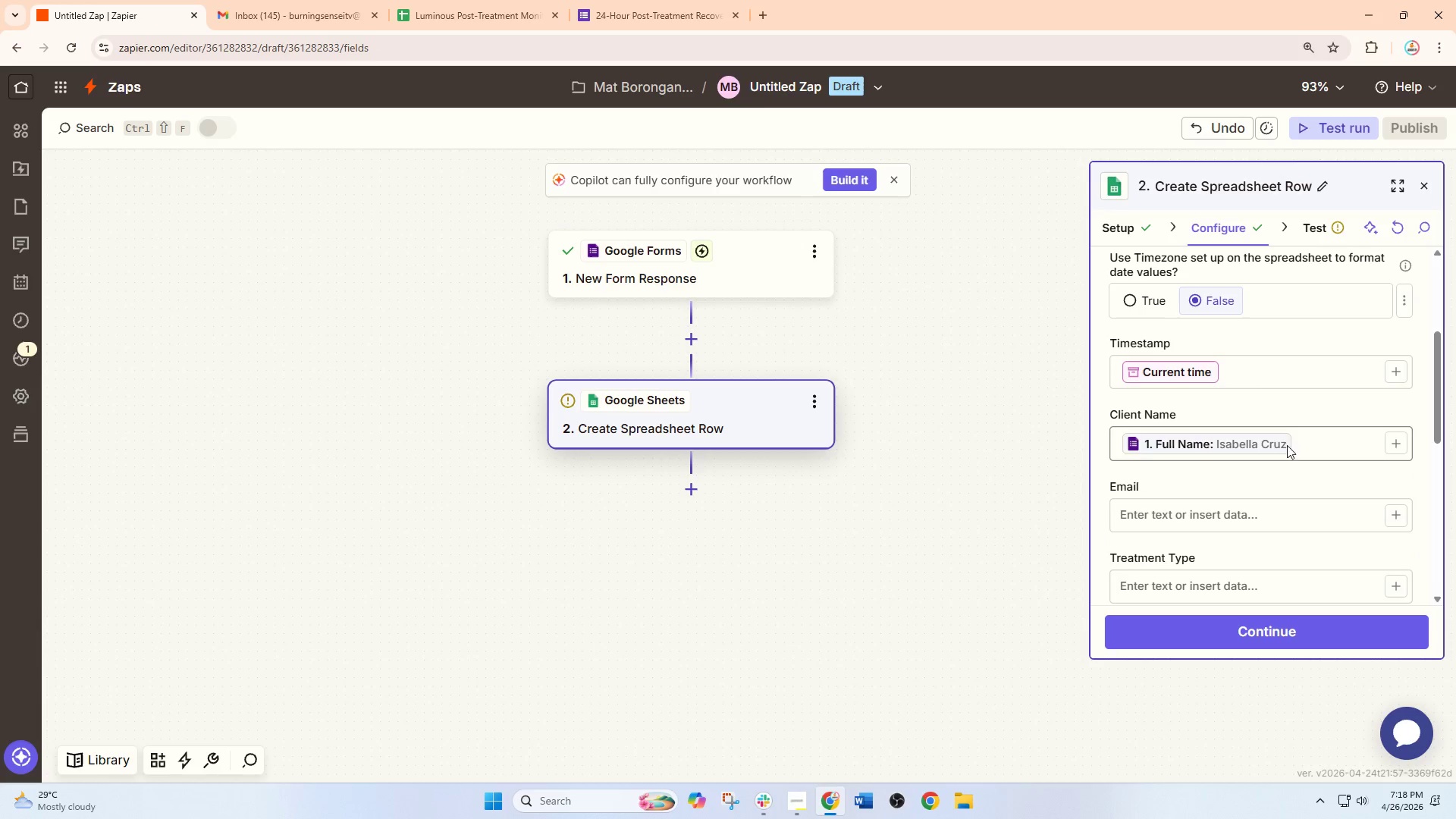 
left_click([1169, 513])
 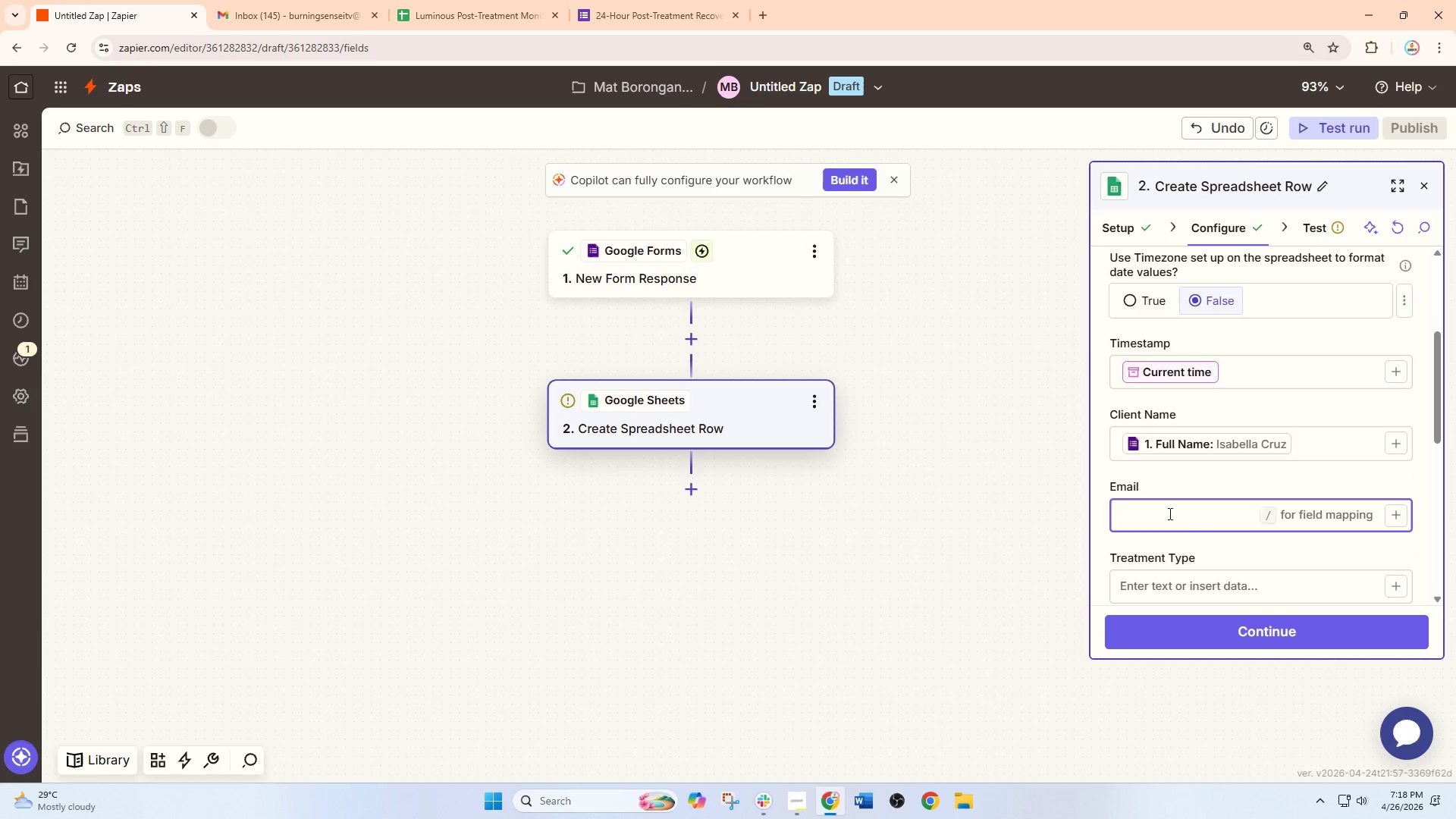 
key(Slash)
 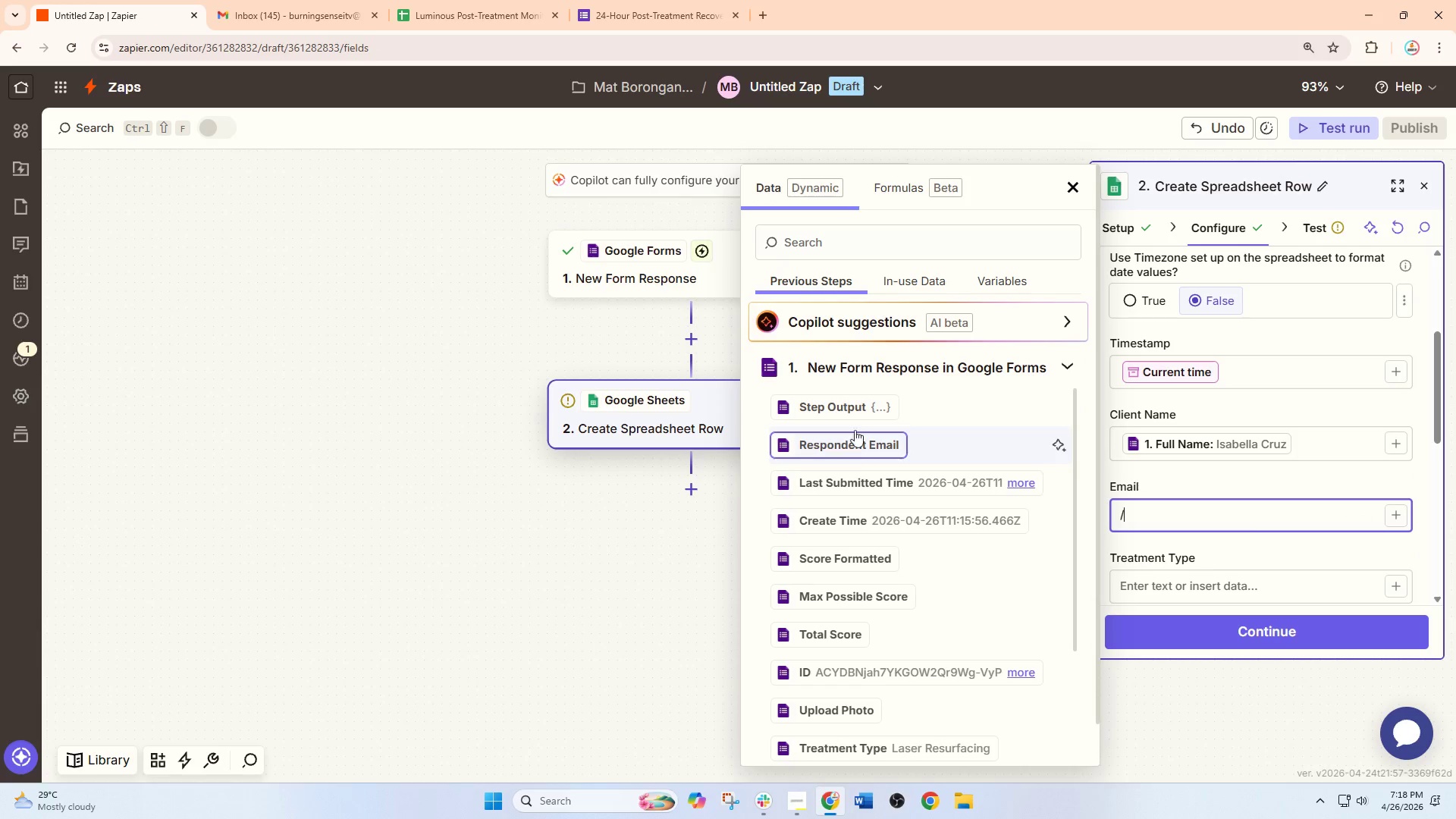 
left_click([827, 237])
 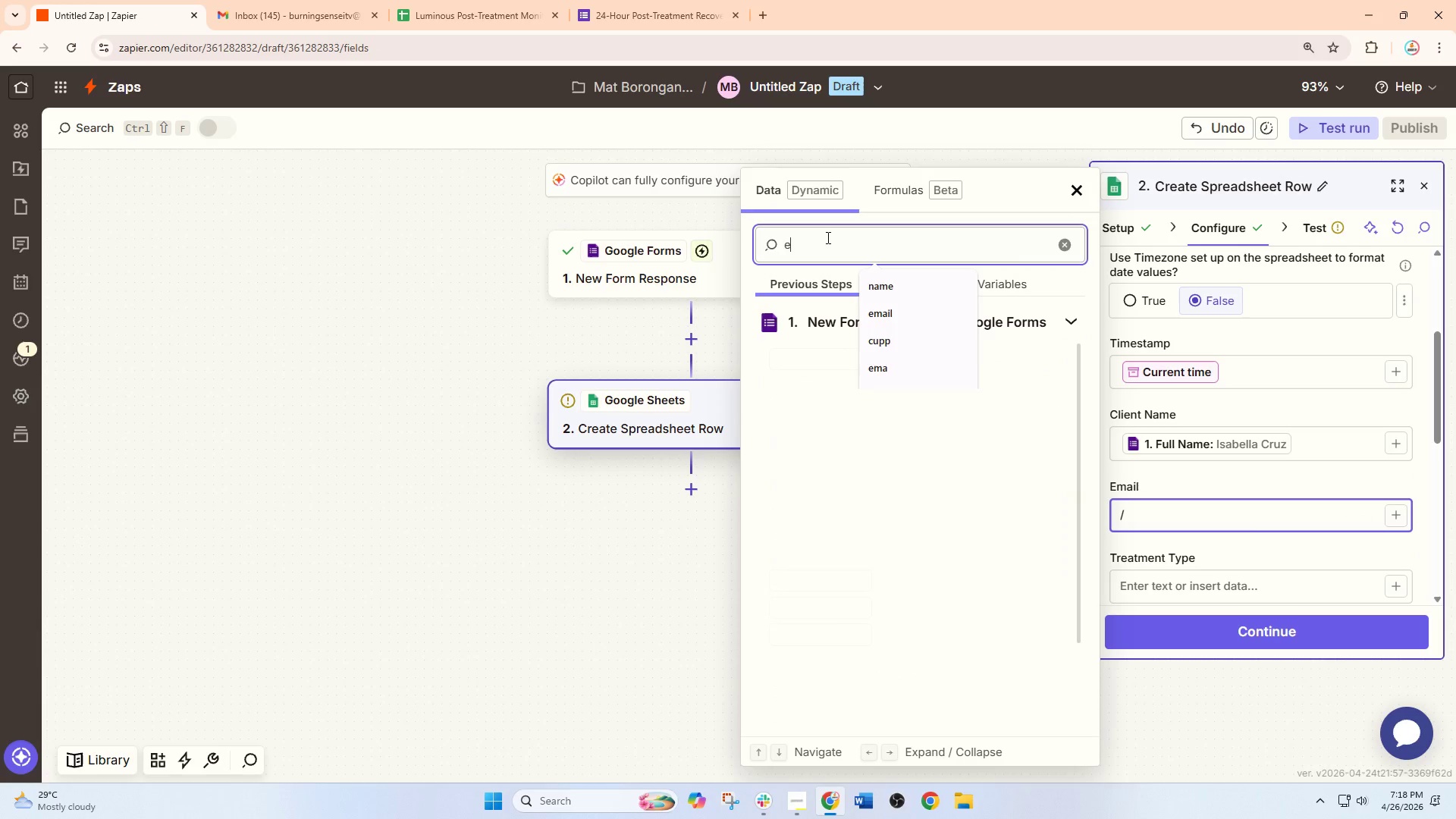 
type(ema)
 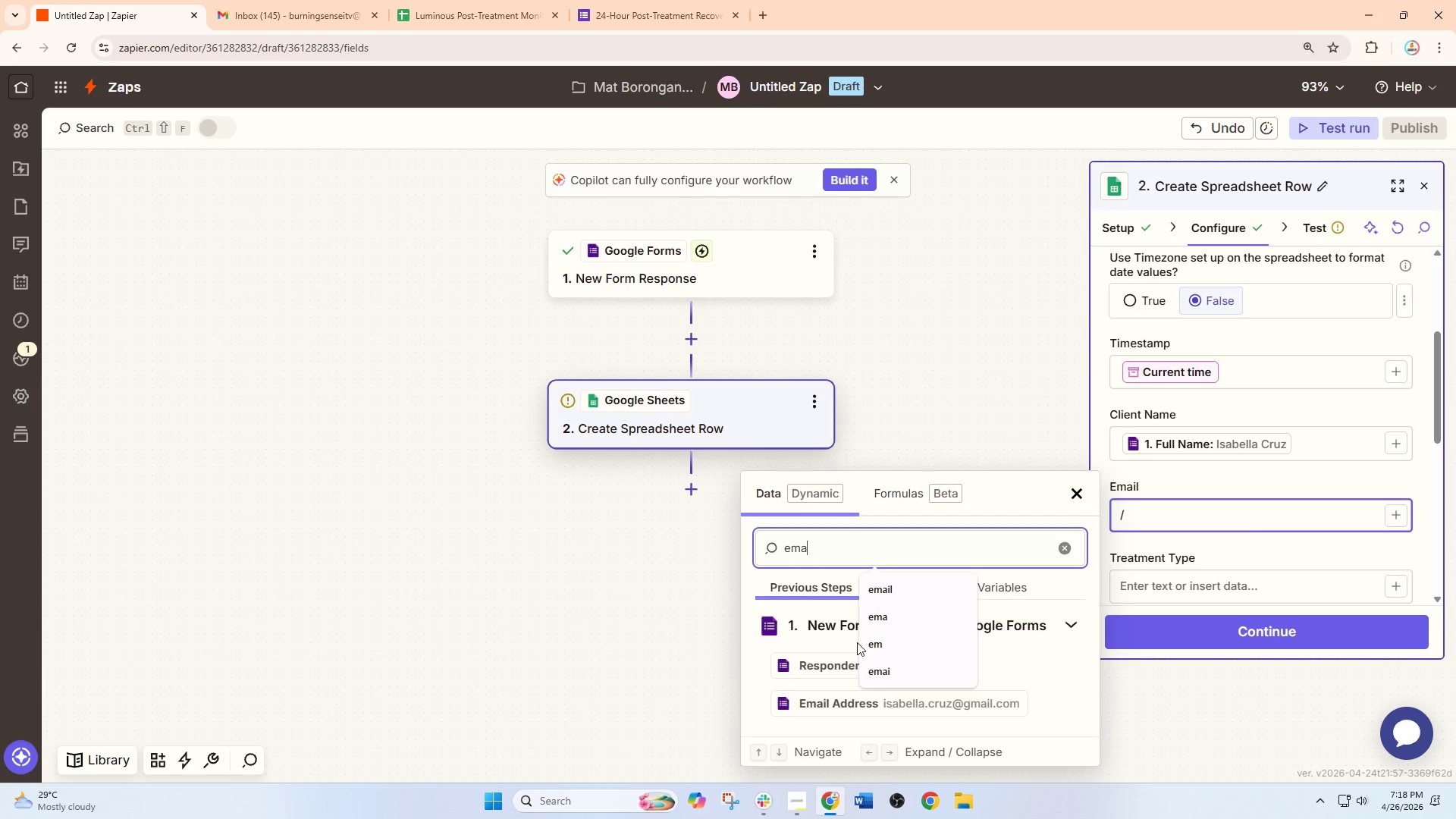 
left_click([859, 697])
 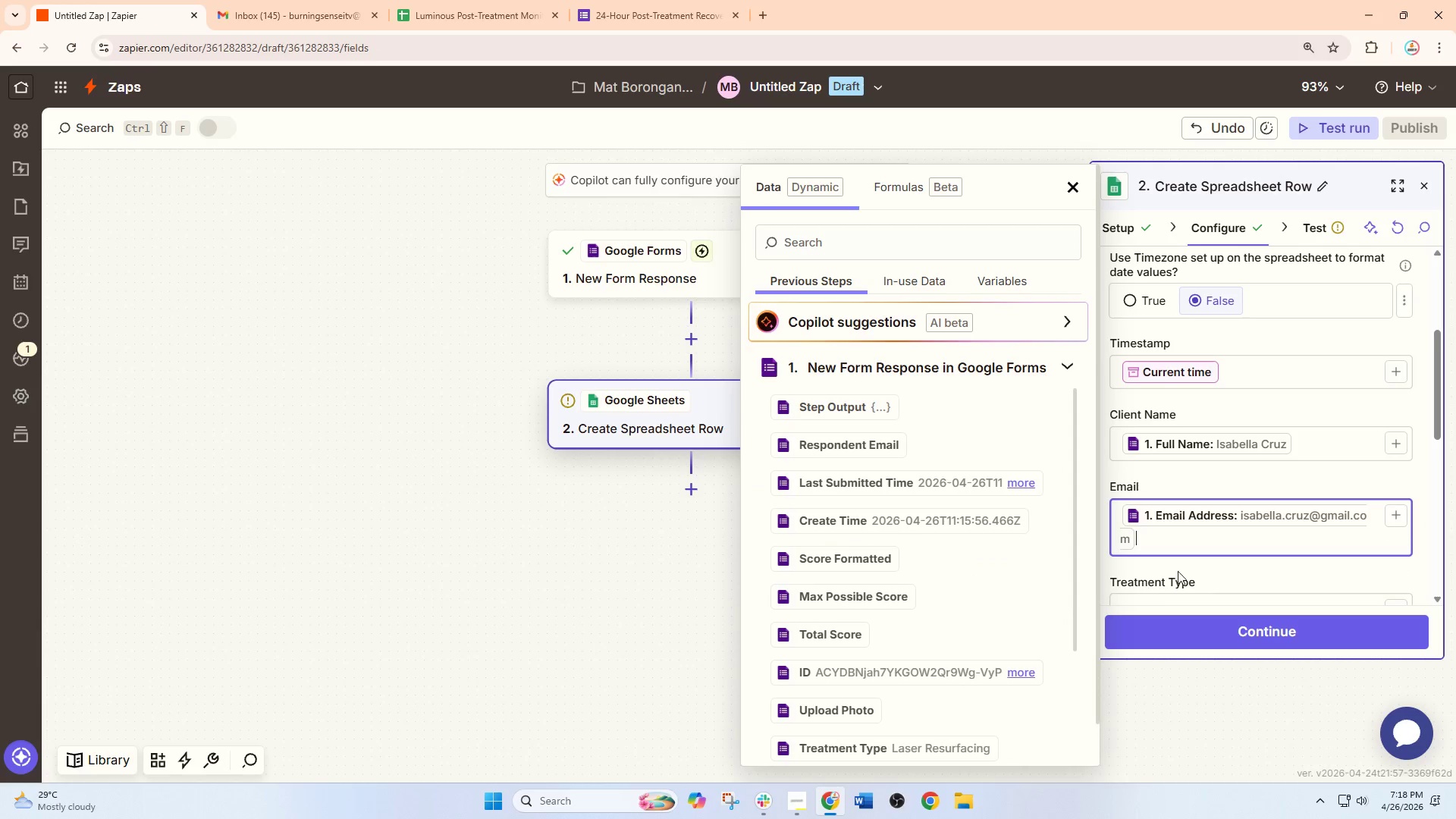 
scroll: coordinate [1182, 508], scroll_direction: down, amount: 3.0
 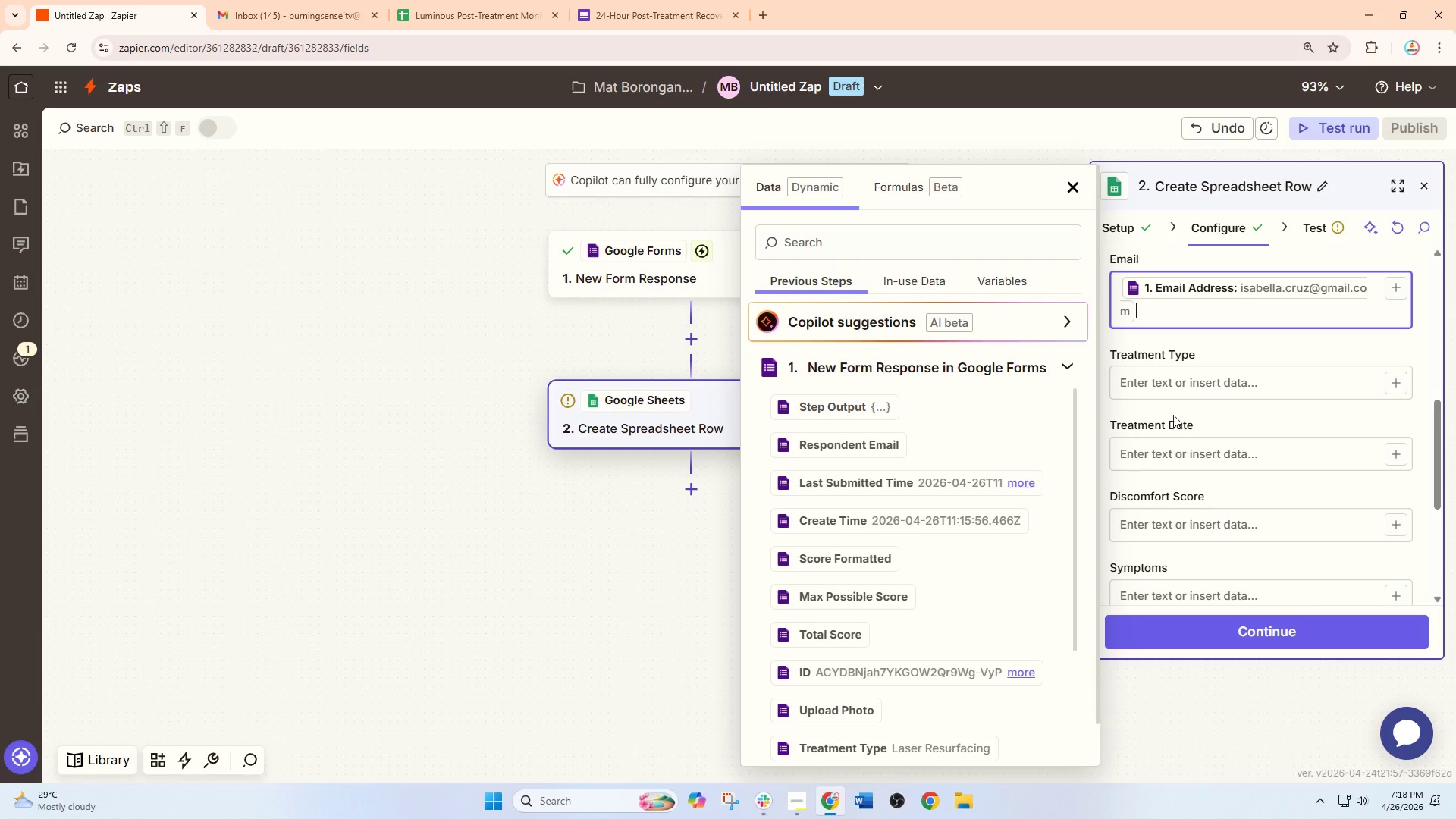 
left_click([1173, 378])
 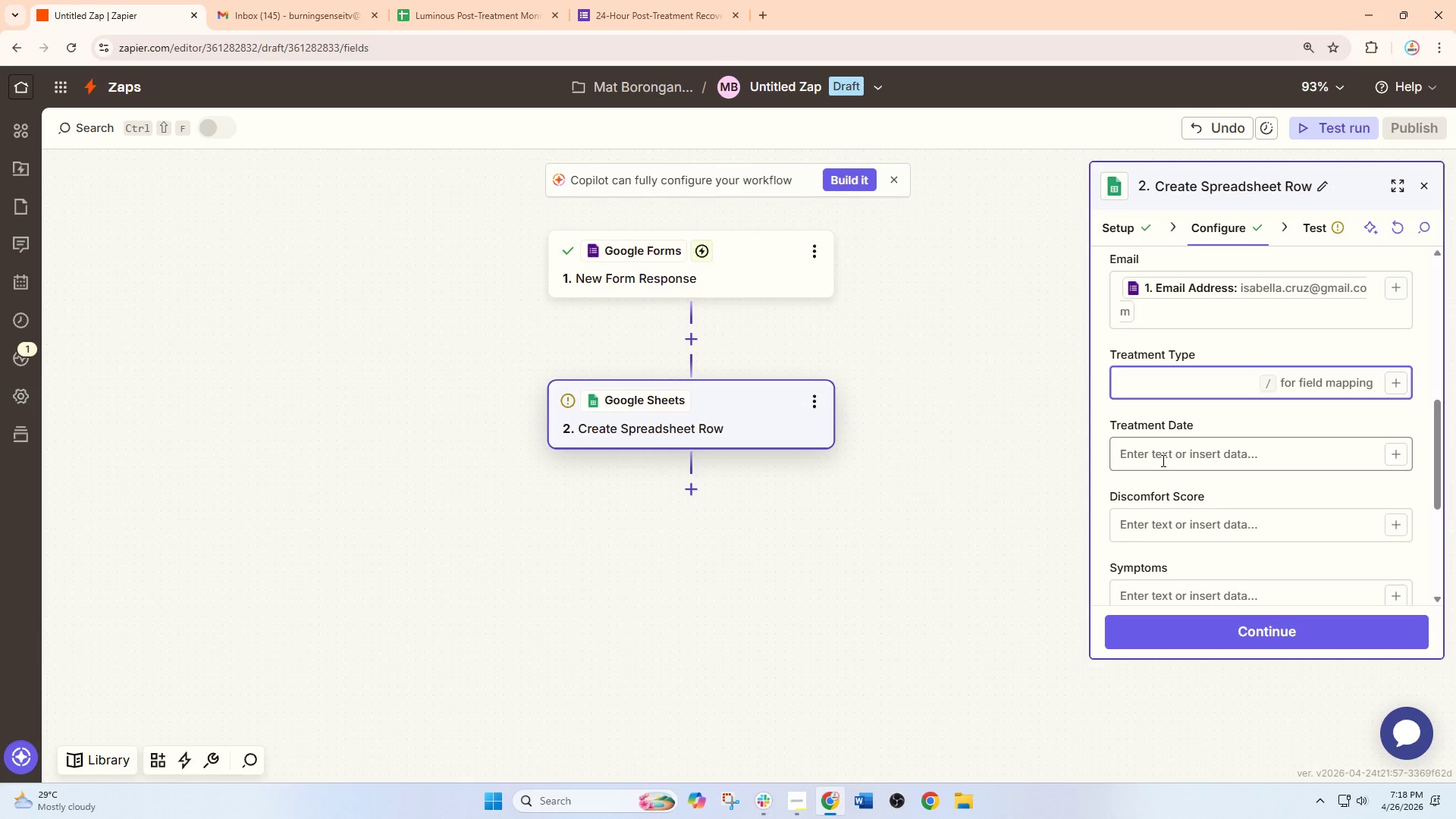 
key(Slash)
 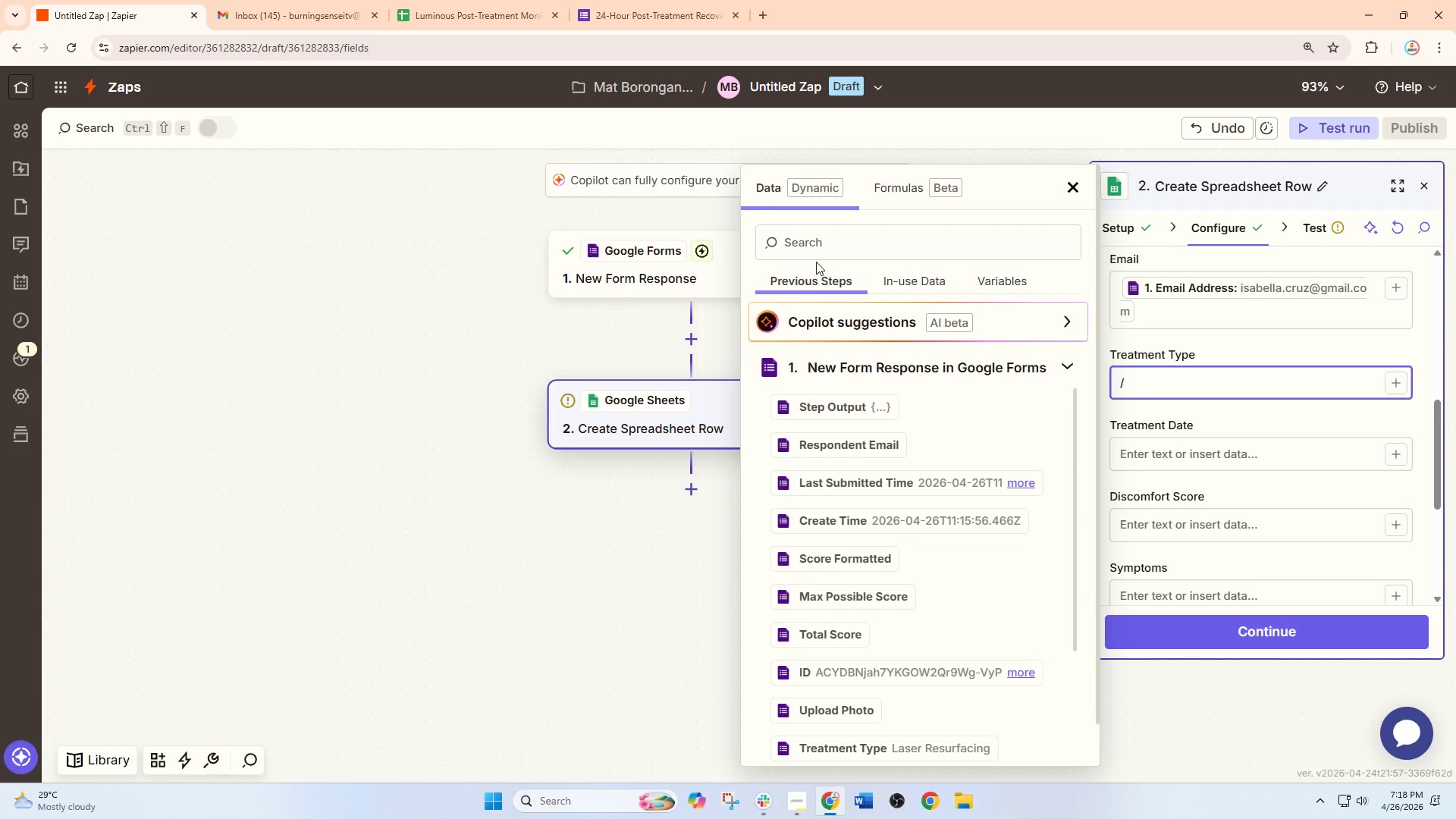 
left_click([817, 244])
 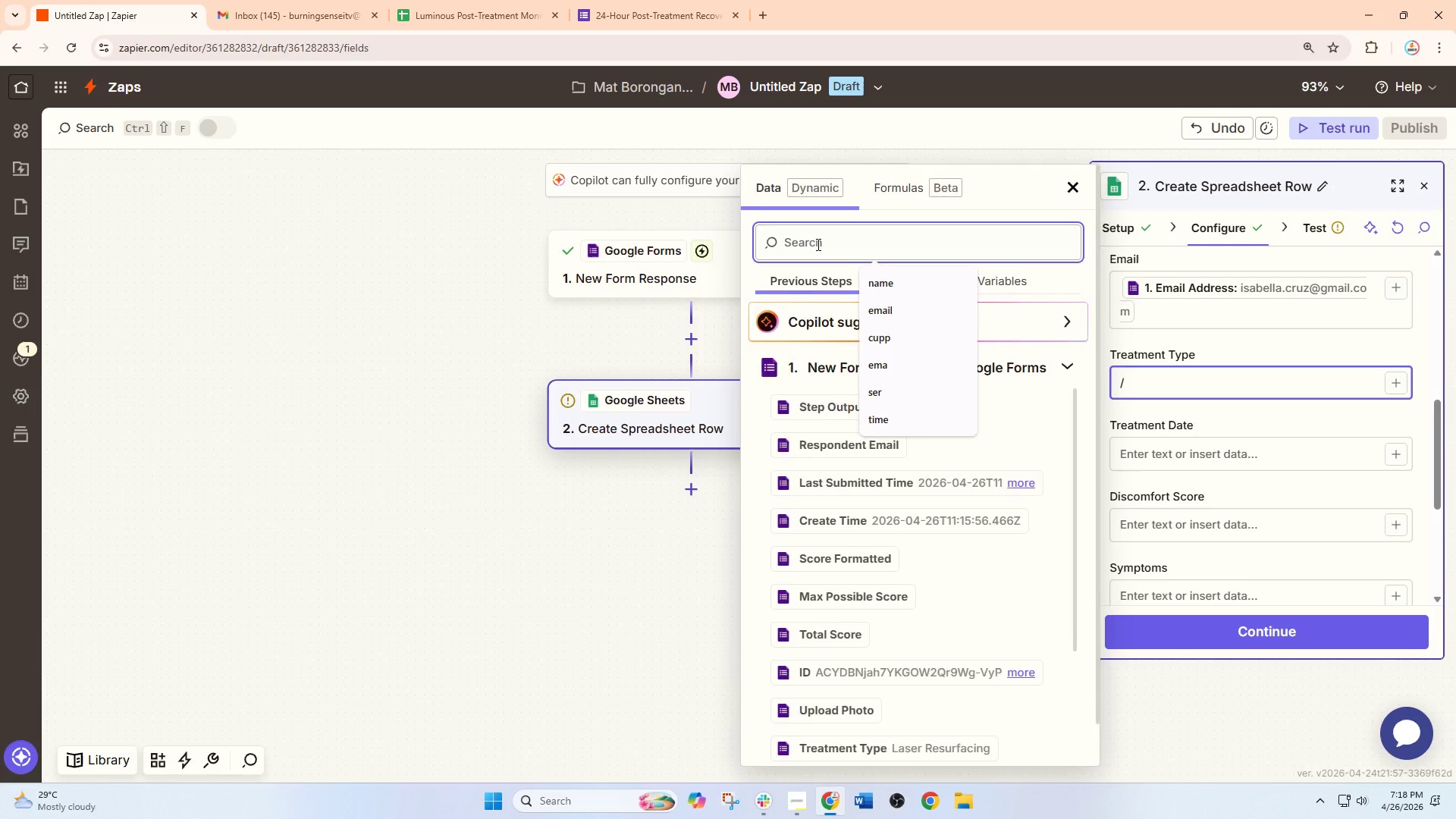 
type(trea)
 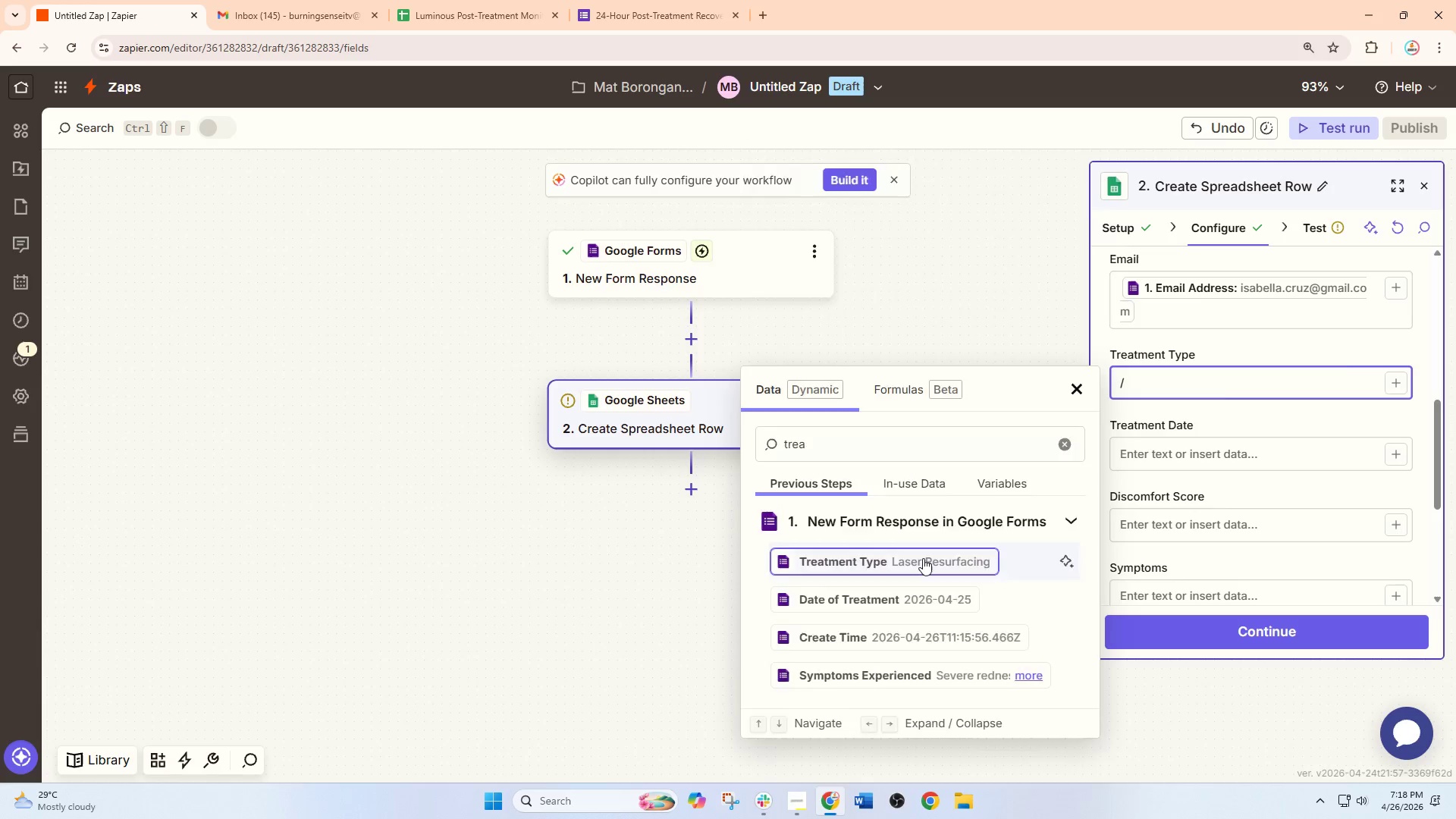 
double_click([1206, 521])
 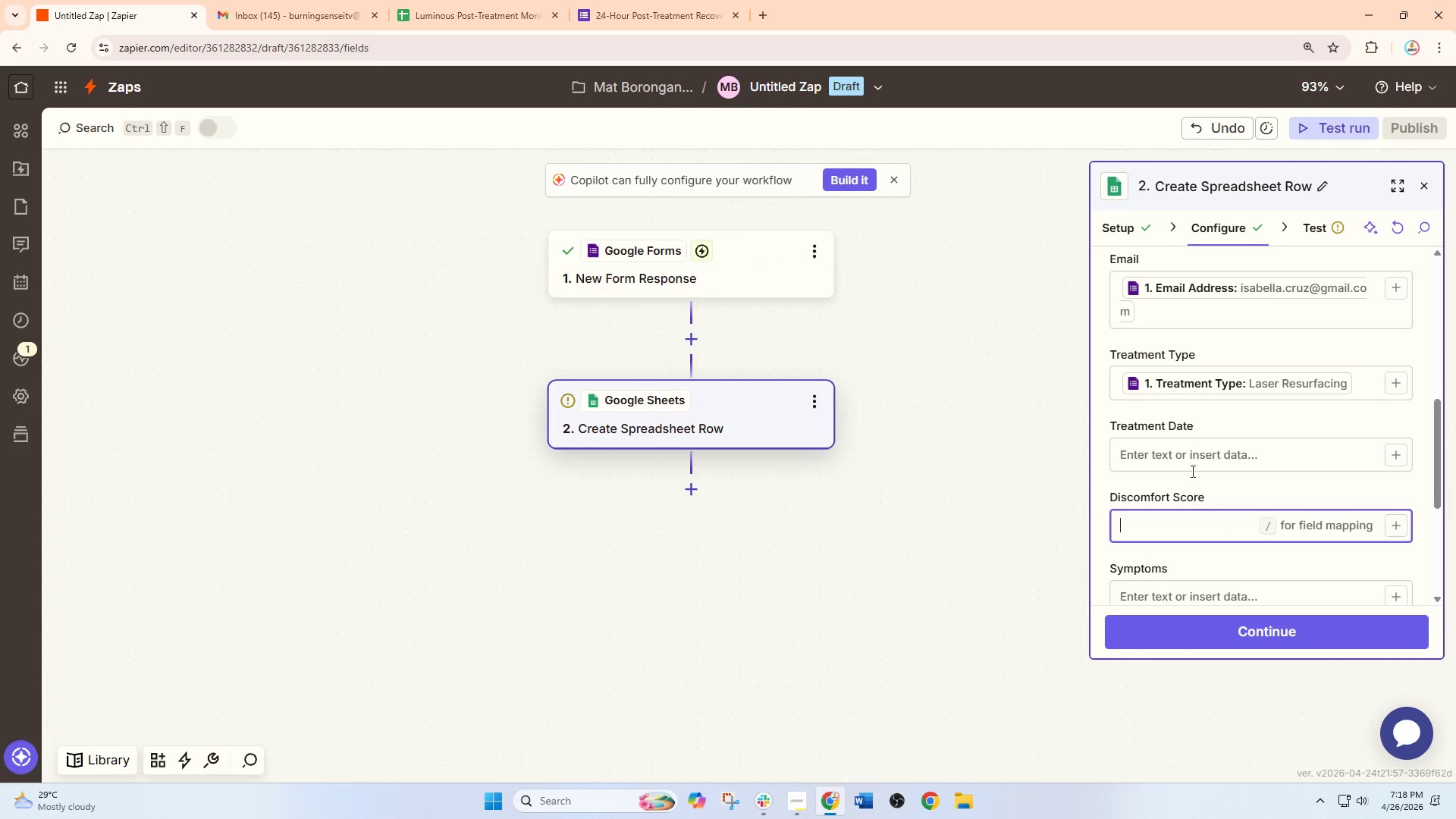 
triple_click([1186, 450])
 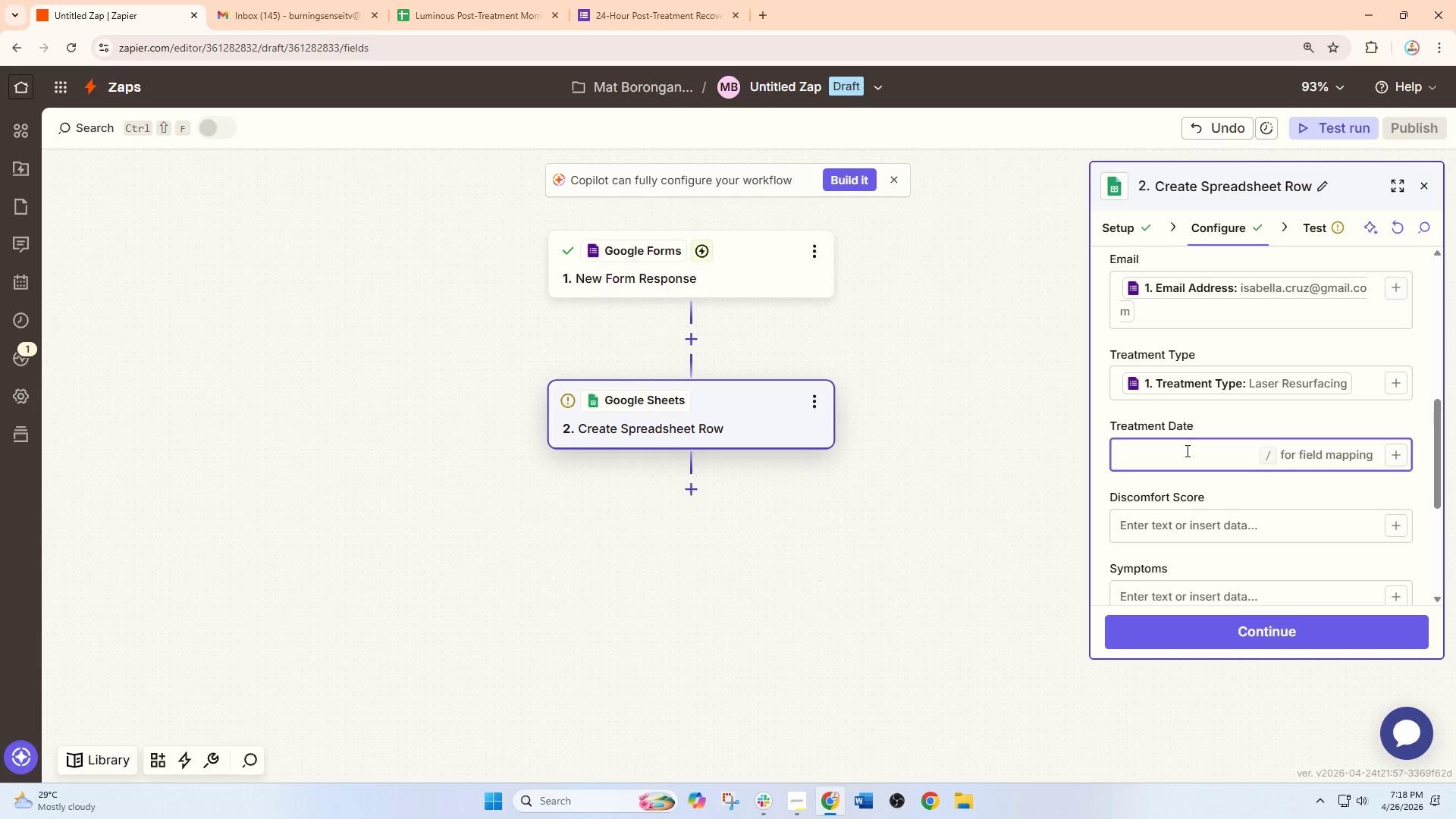 
key(Slash)
 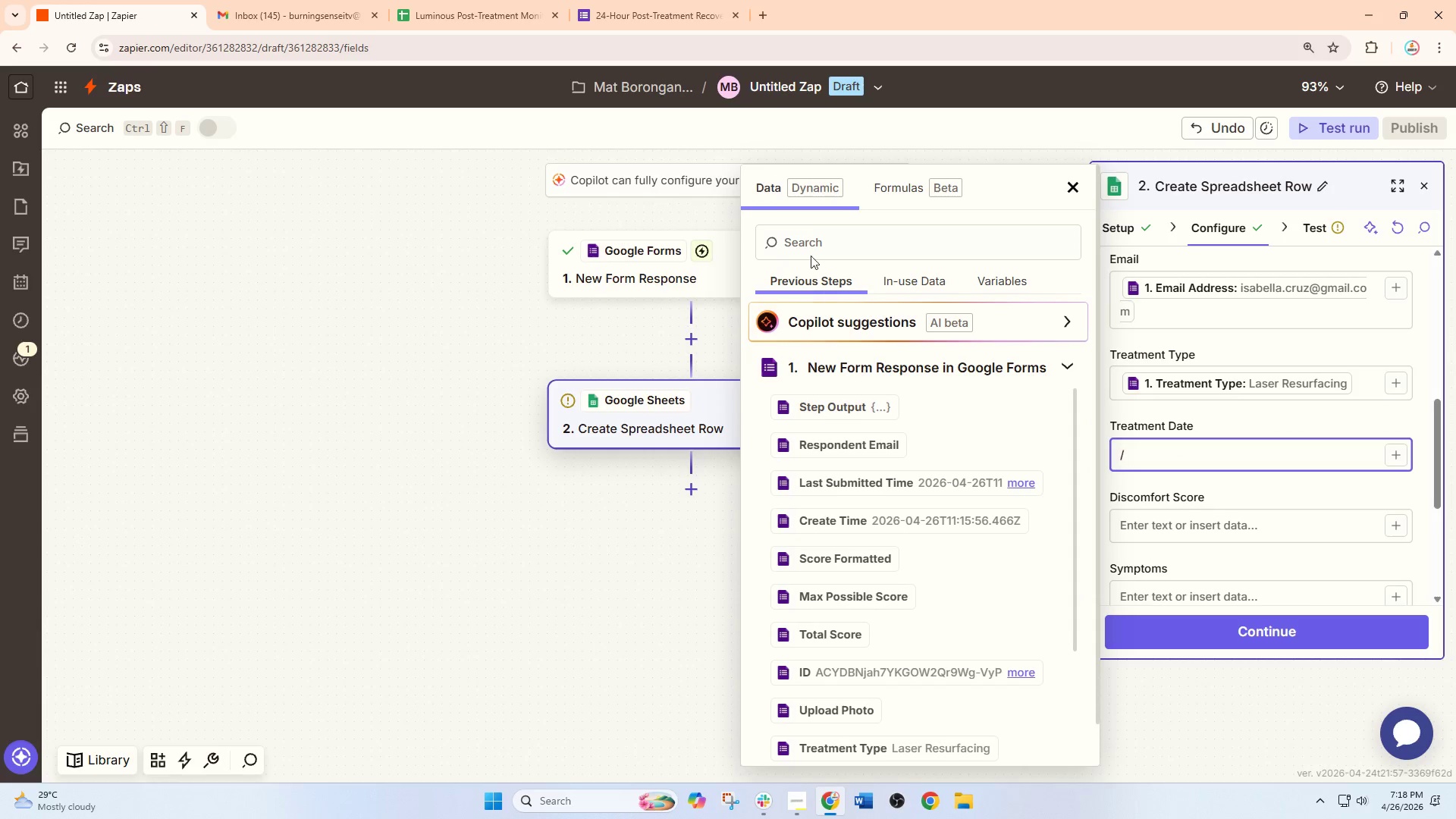 
left_click([808, 232])
 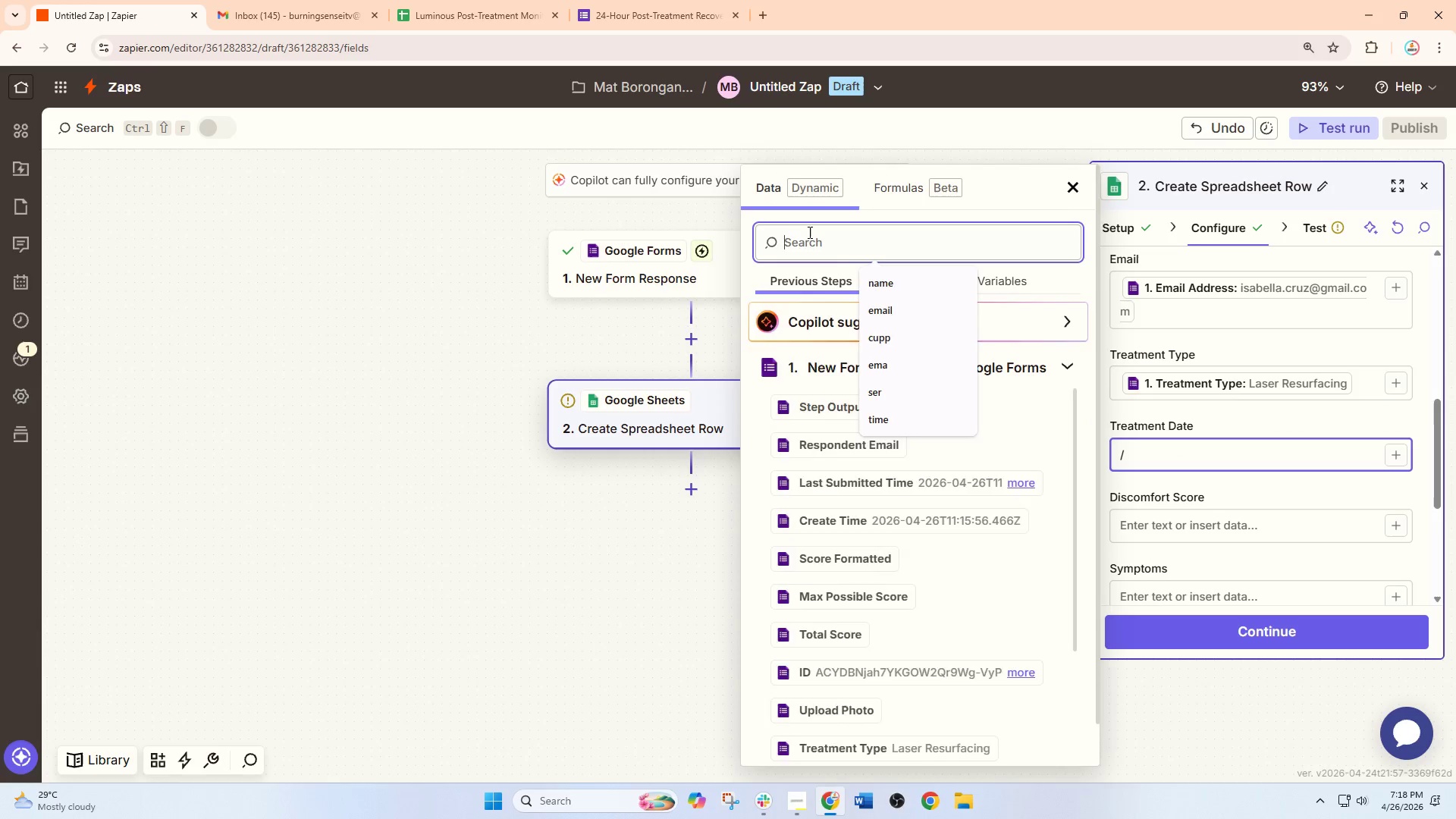 
type(dae)
key(Backspace)
type(t)
 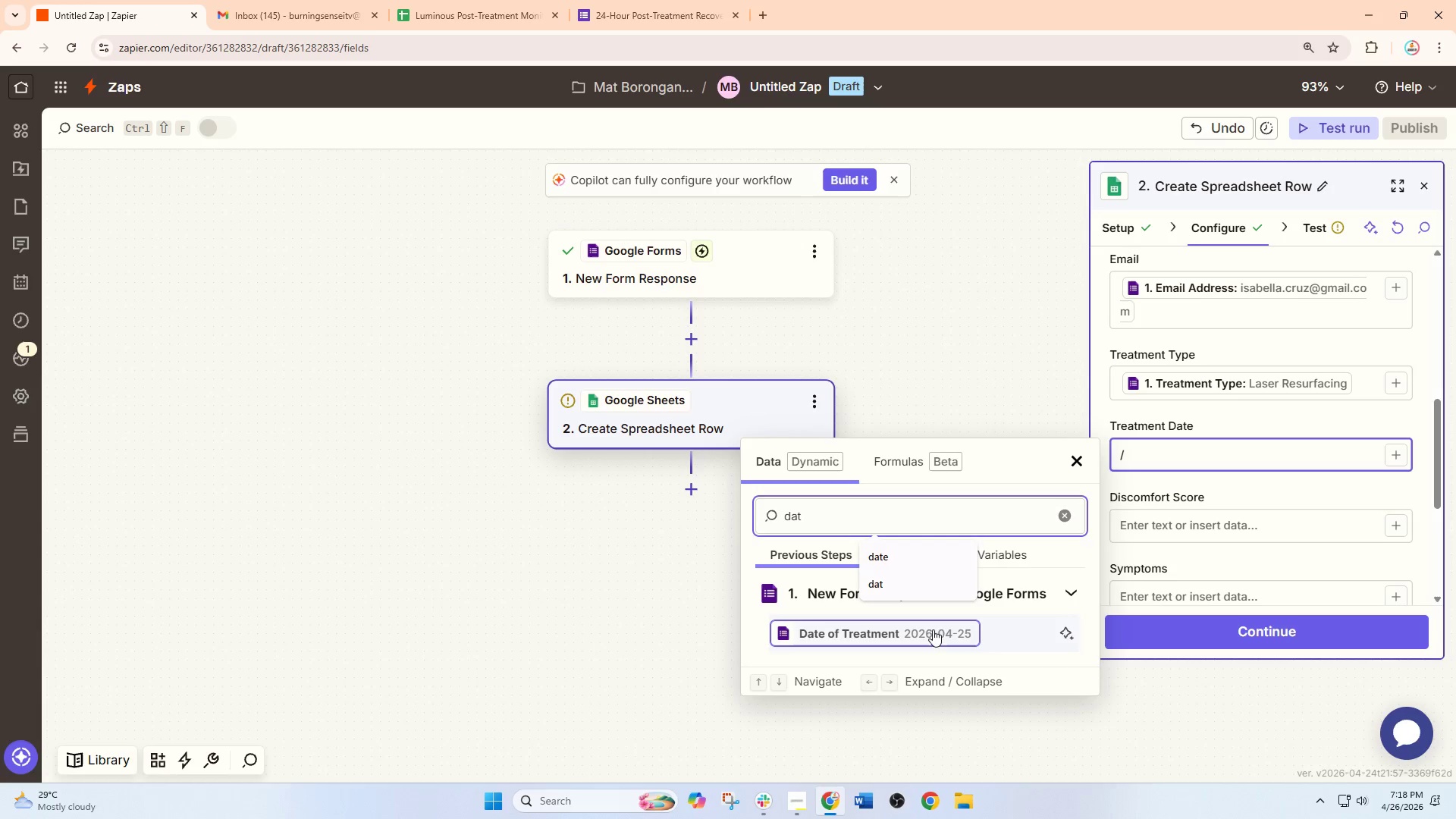 
left_click([933, 636])
 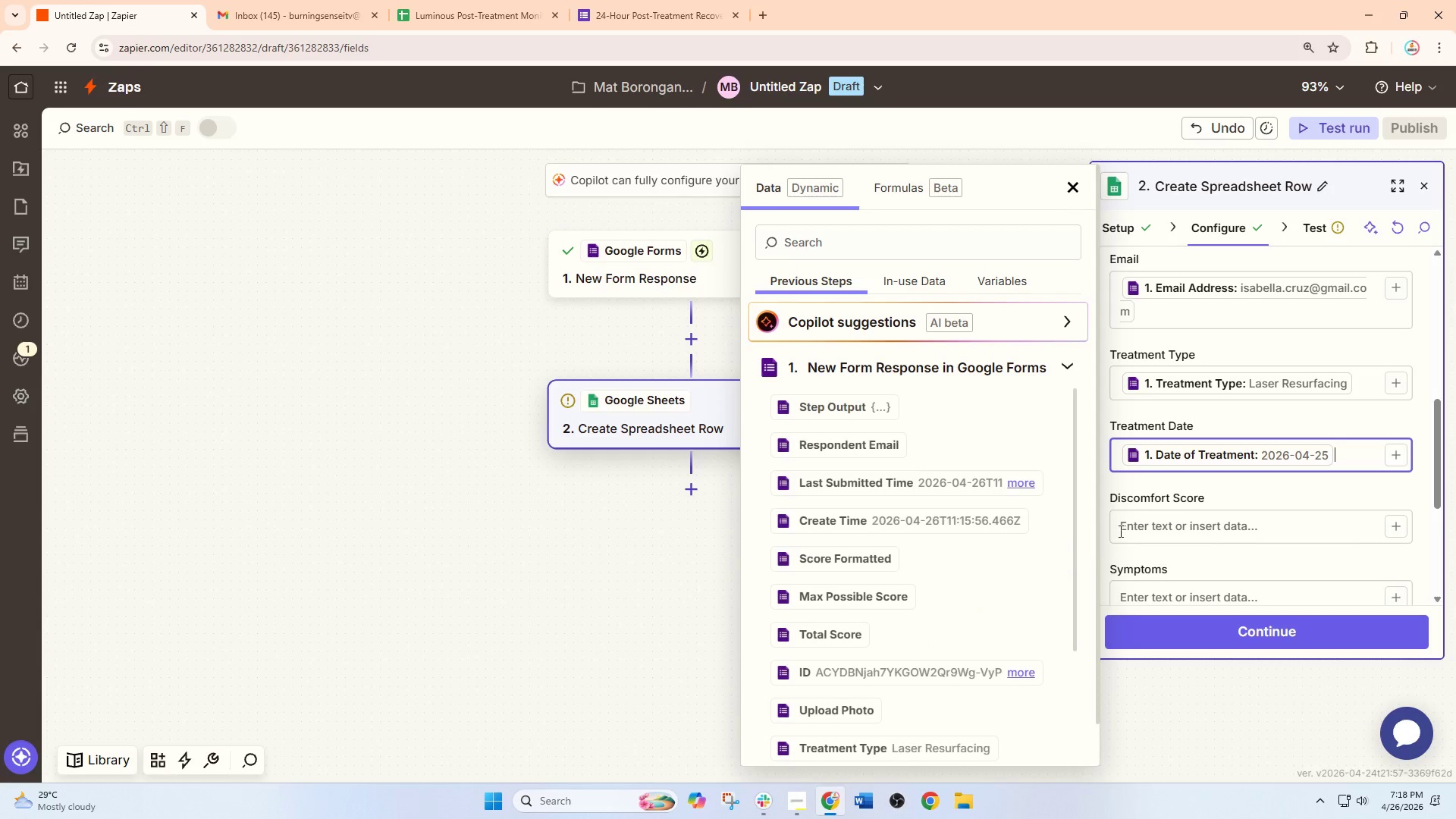 
left_click([1138, 523])
 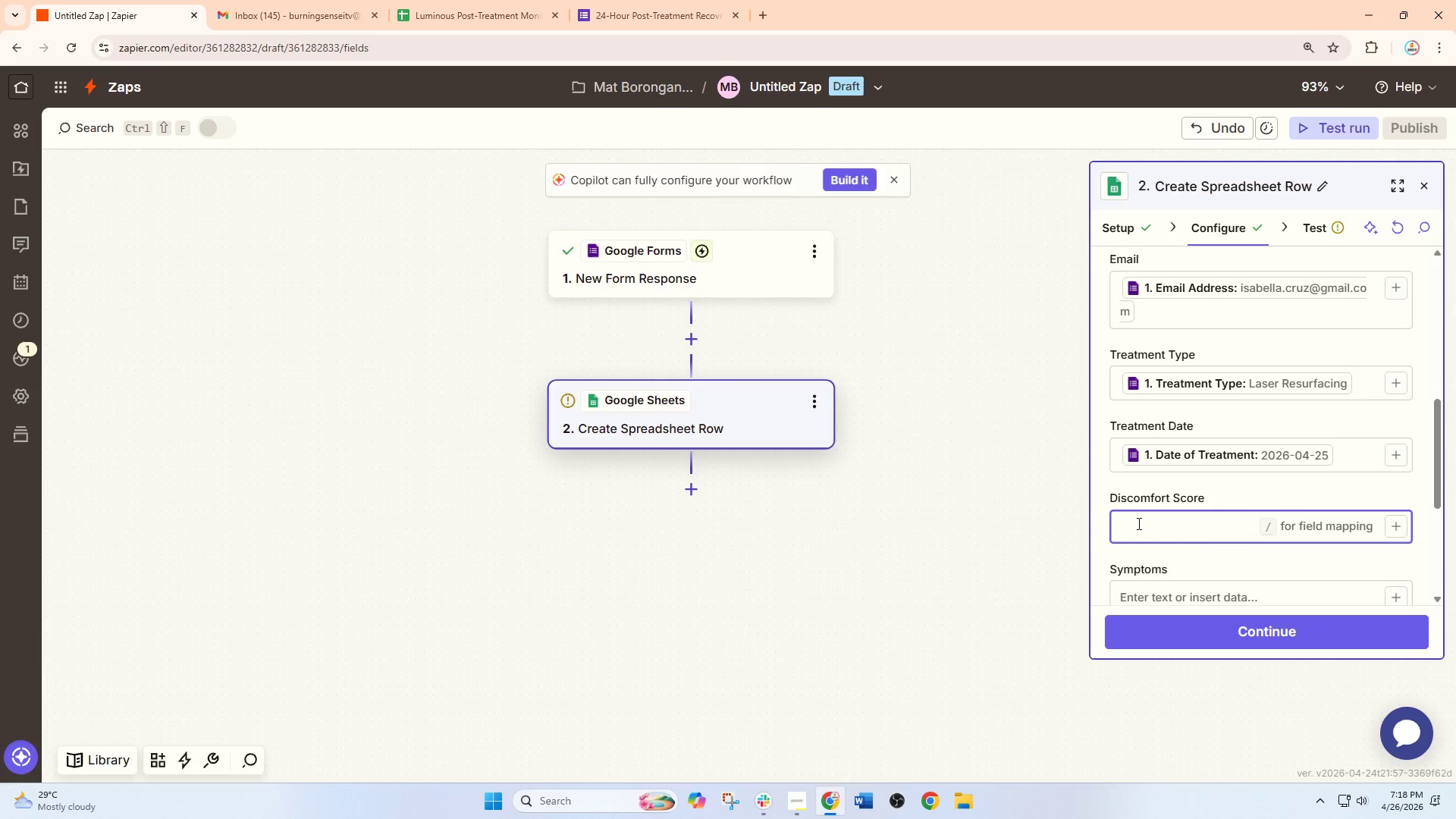 
key(Slash)
 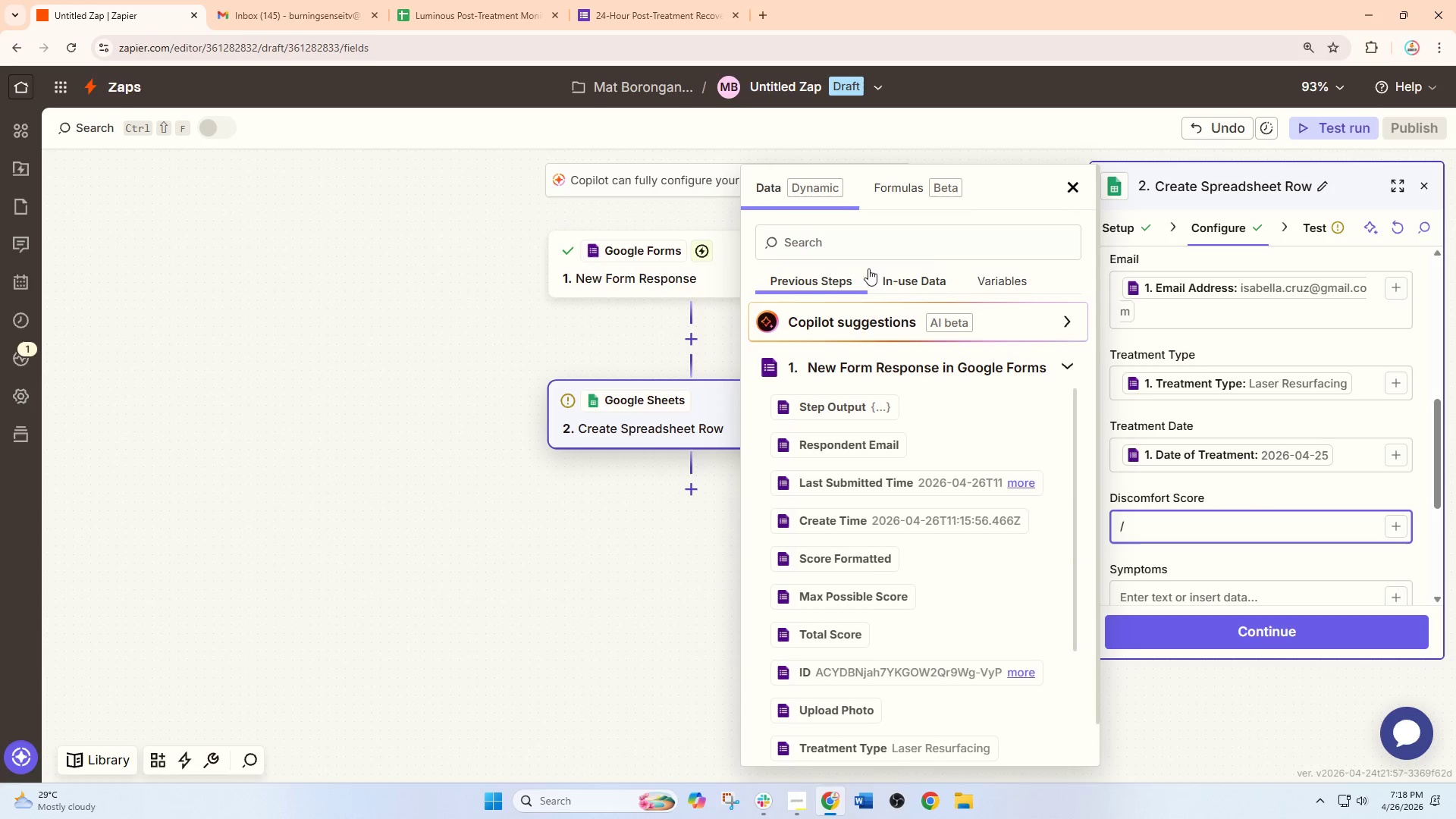 
left_click([861, 244])
 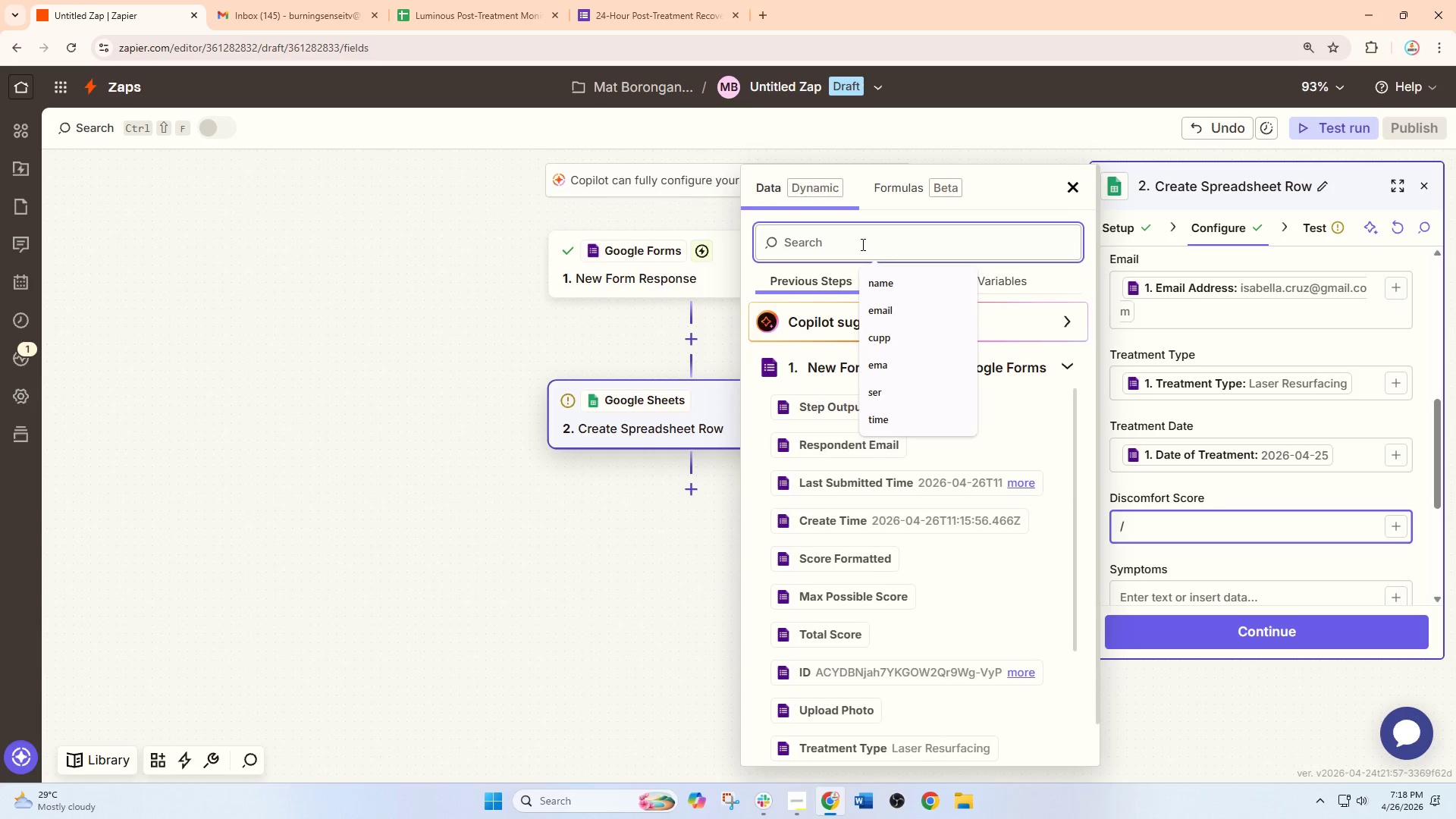 
type(dis)
 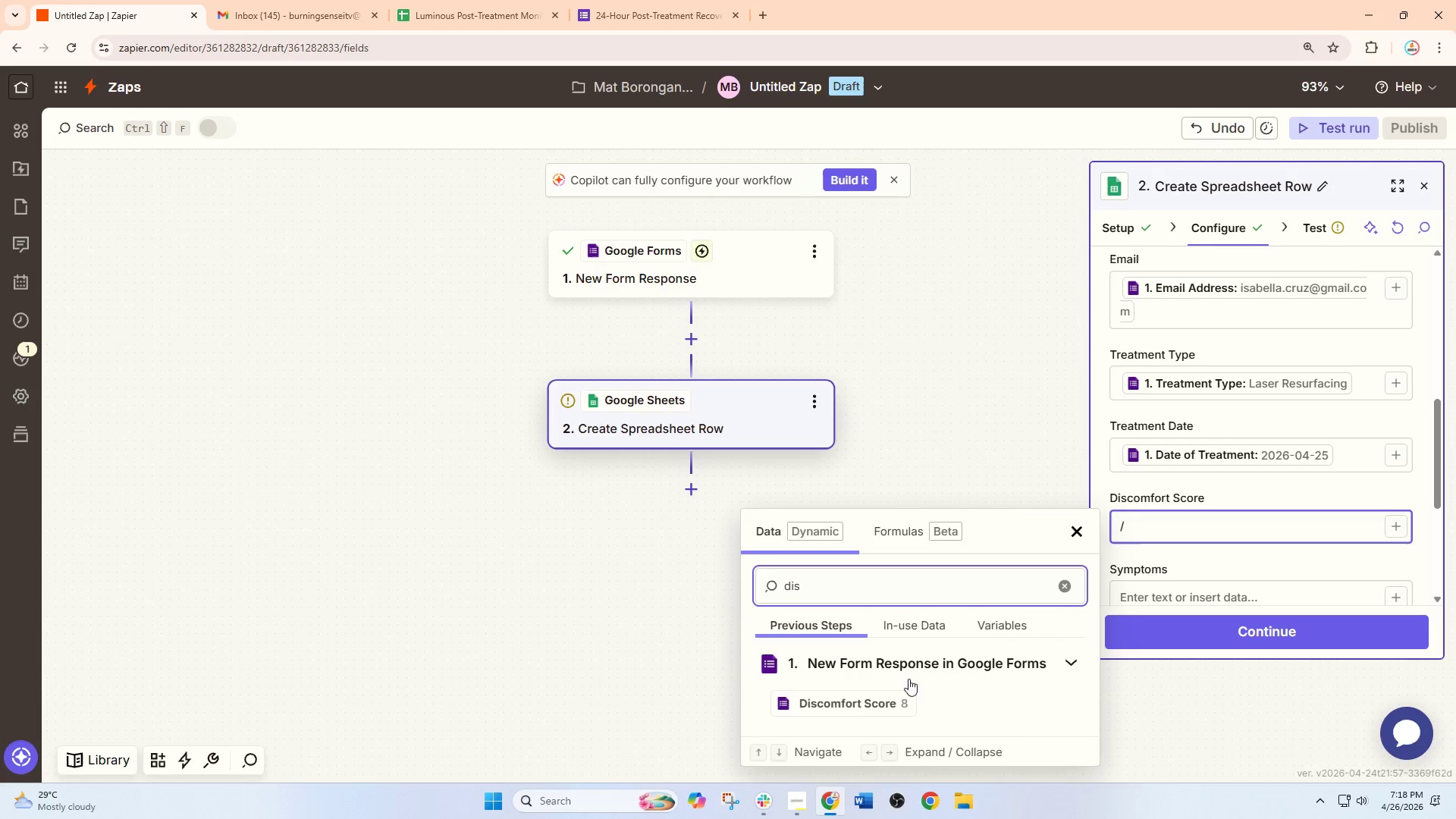 
left_click([873, 702])
 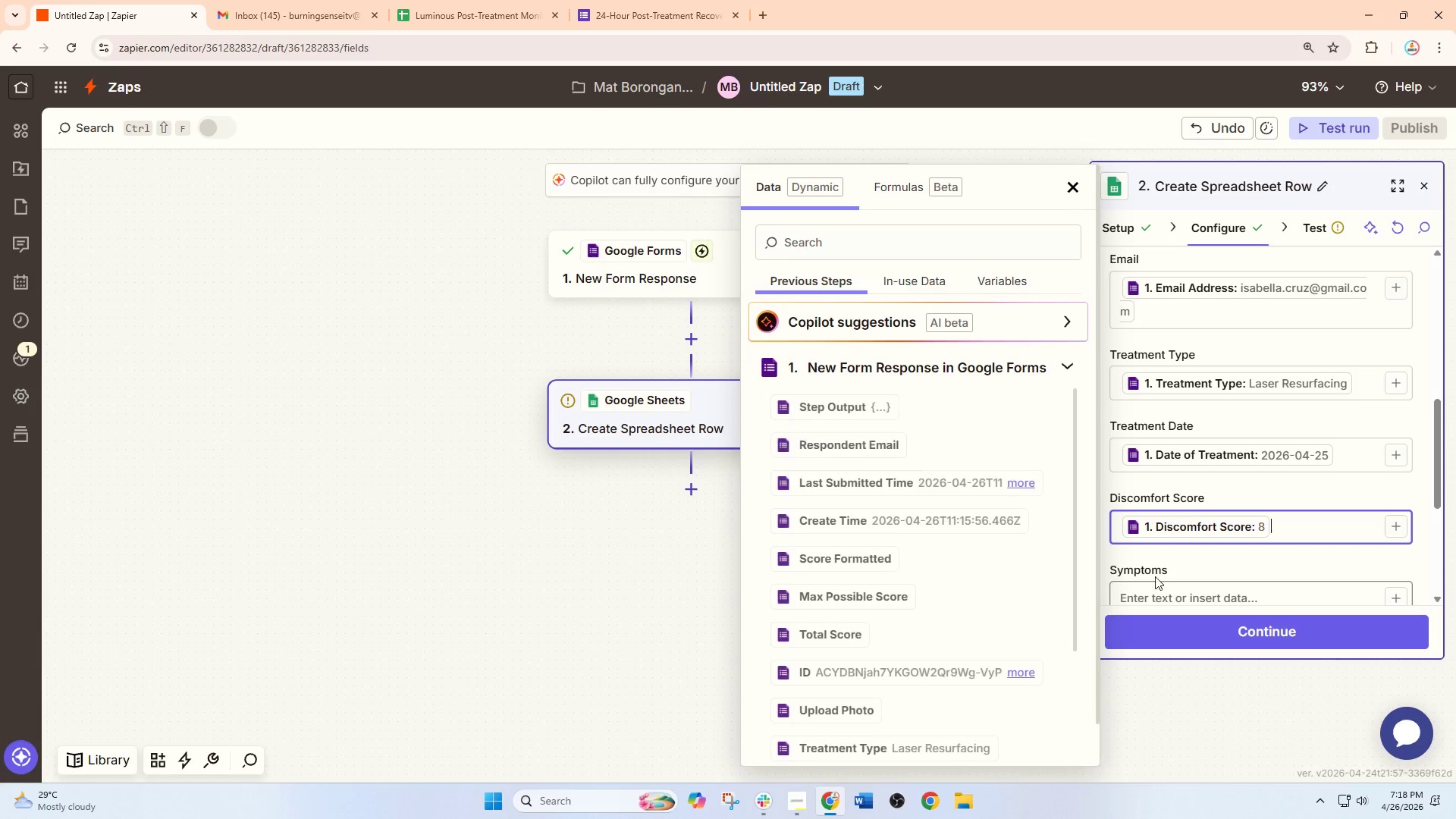 
scroll: coordinate [1159, 570], scroll_direction: down, amount: 3.0
 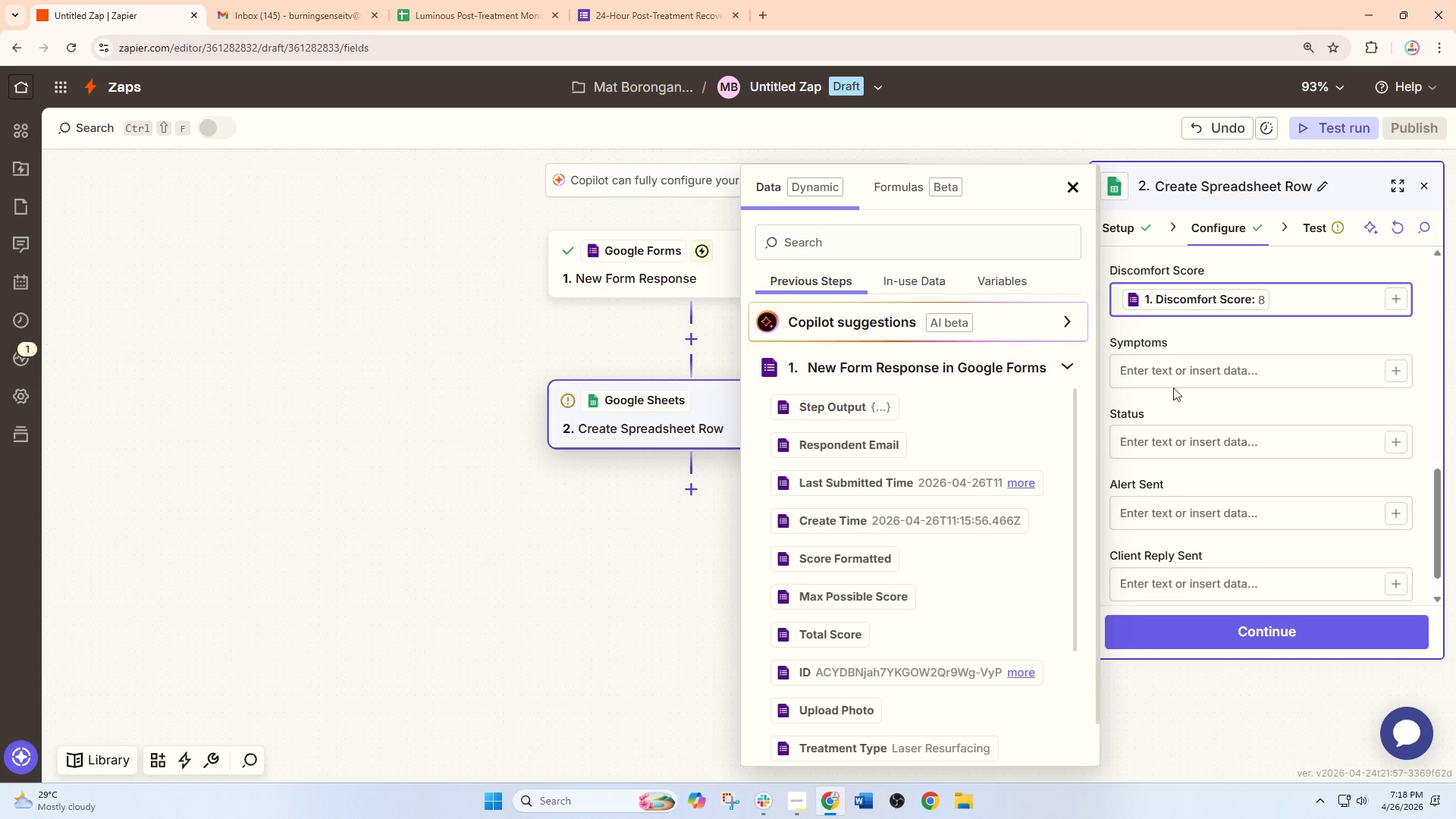 
left_click([1175, 369])
 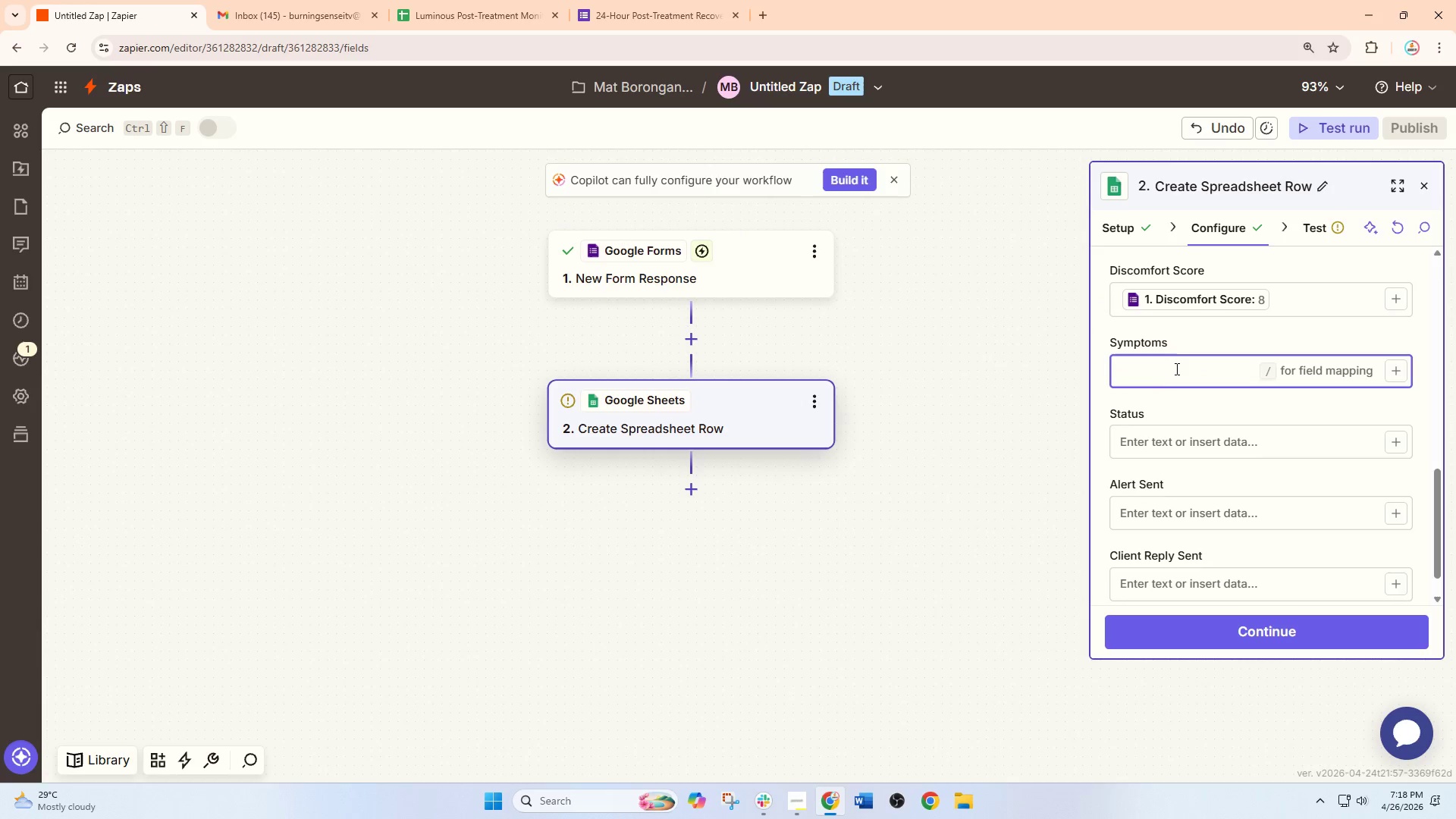 
key(Slash)
 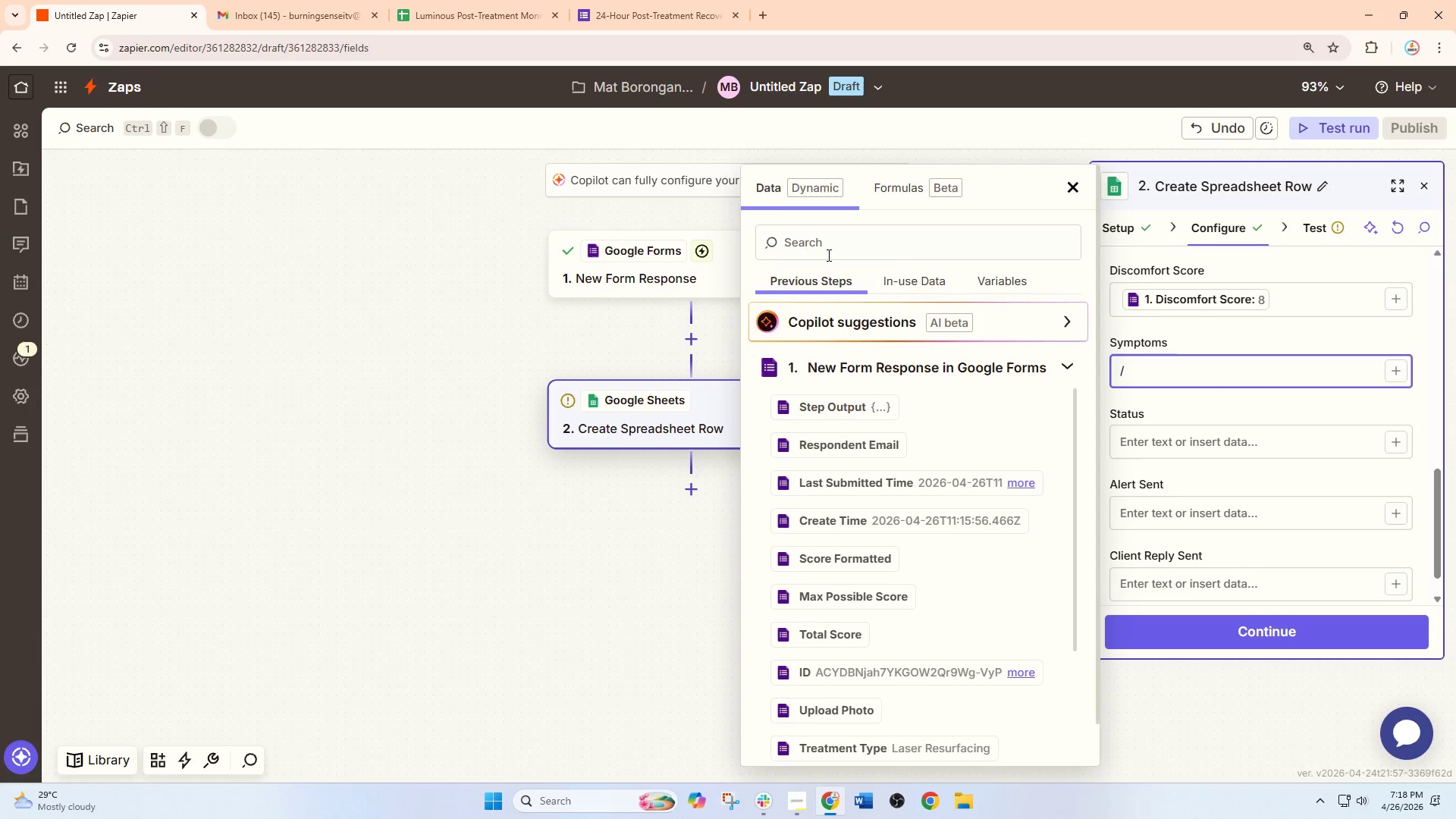 
left_click([821, 232])
 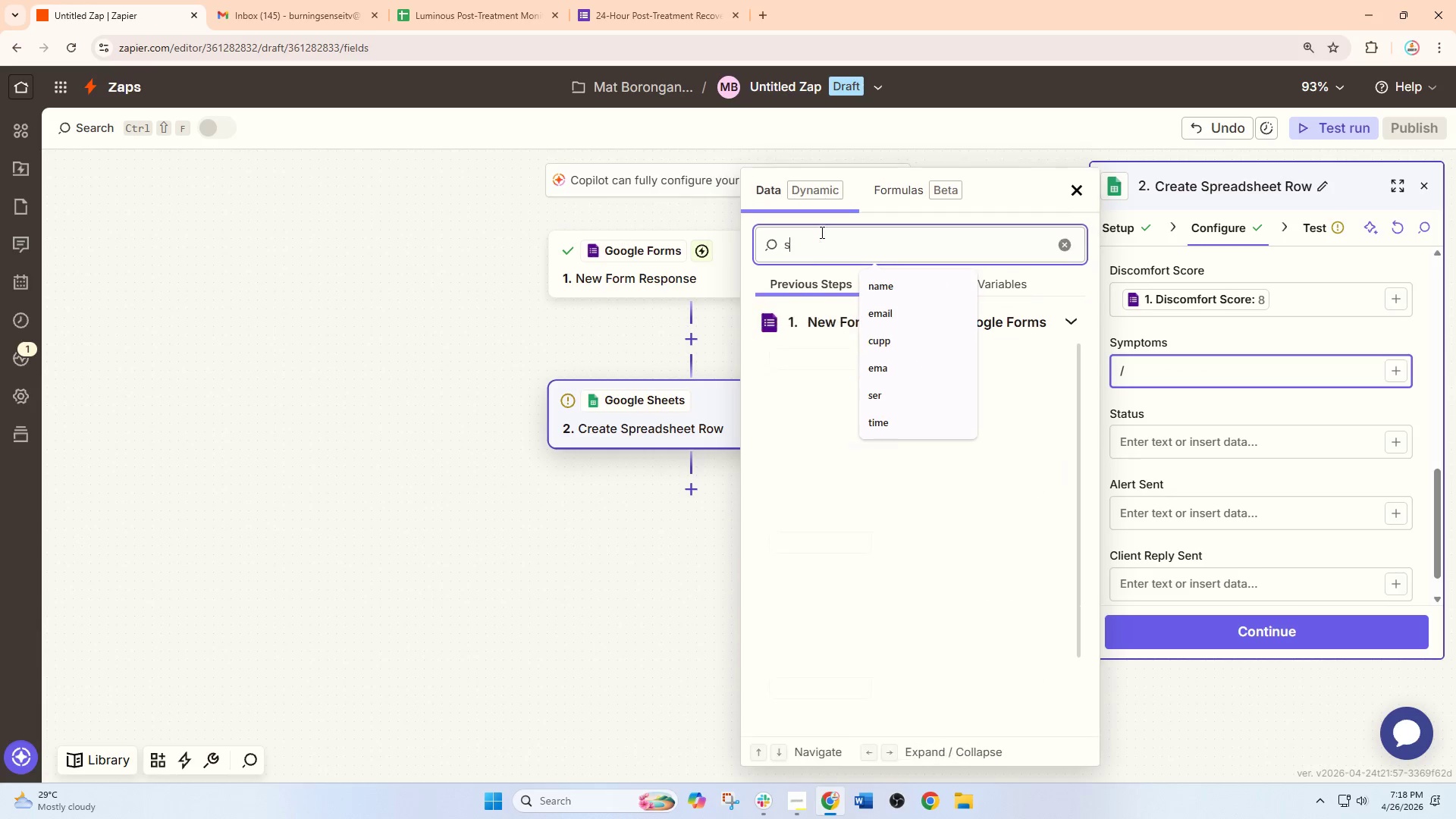 
type(sym)
 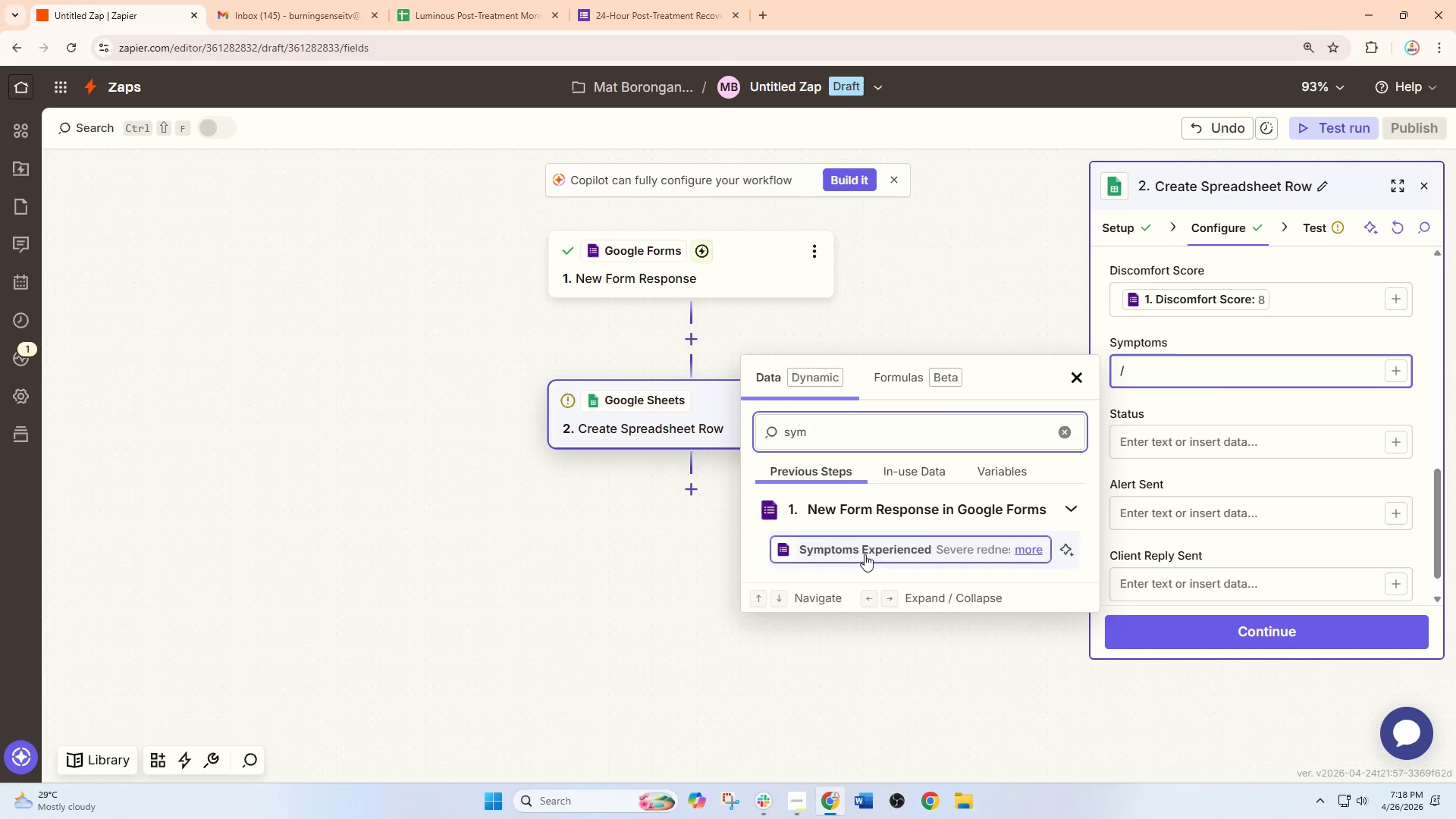 
left_click([887, 549])
 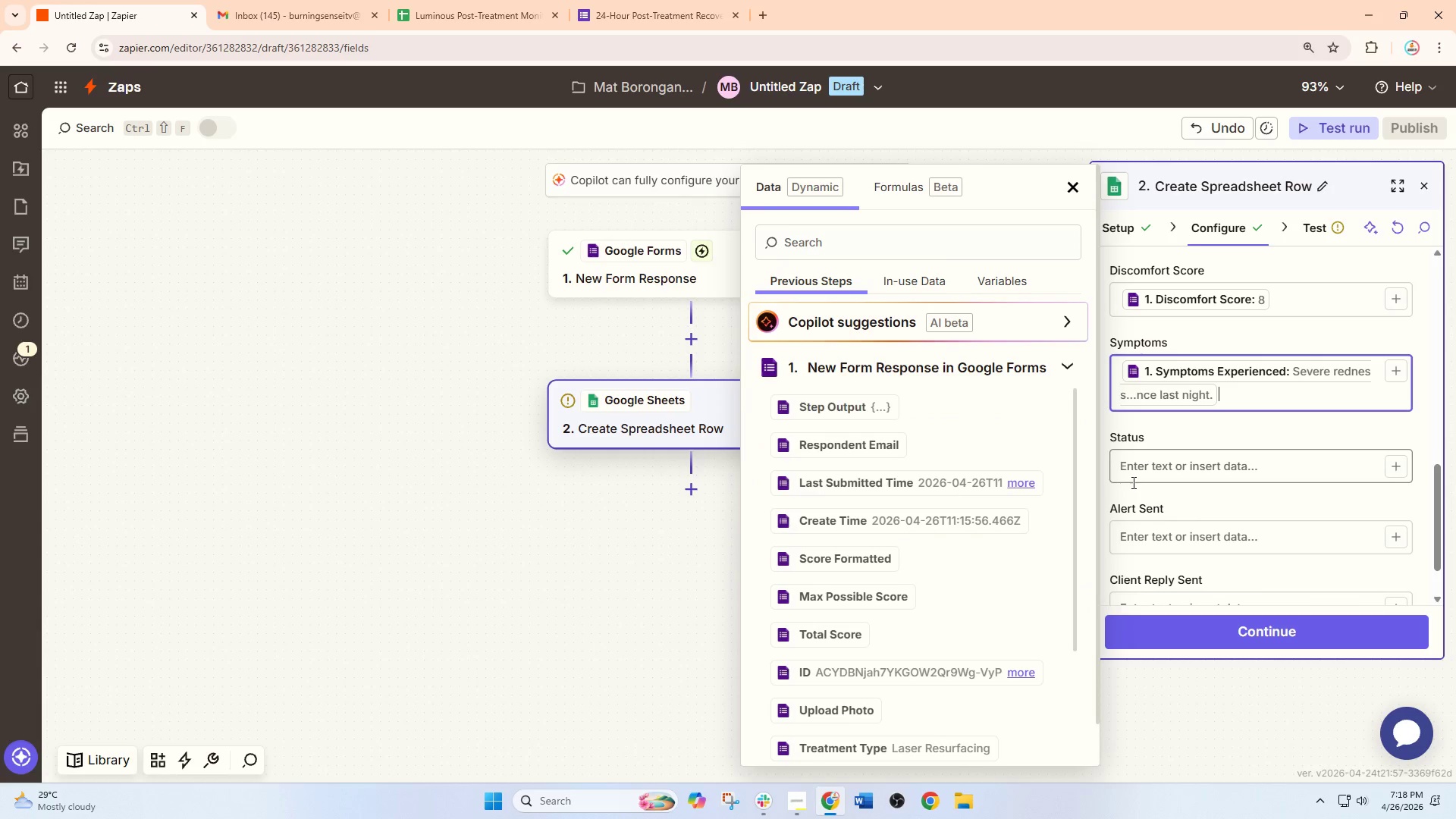 
scroll: coordinate [1132, 482], scroll_direction: down, amount: 2.0
 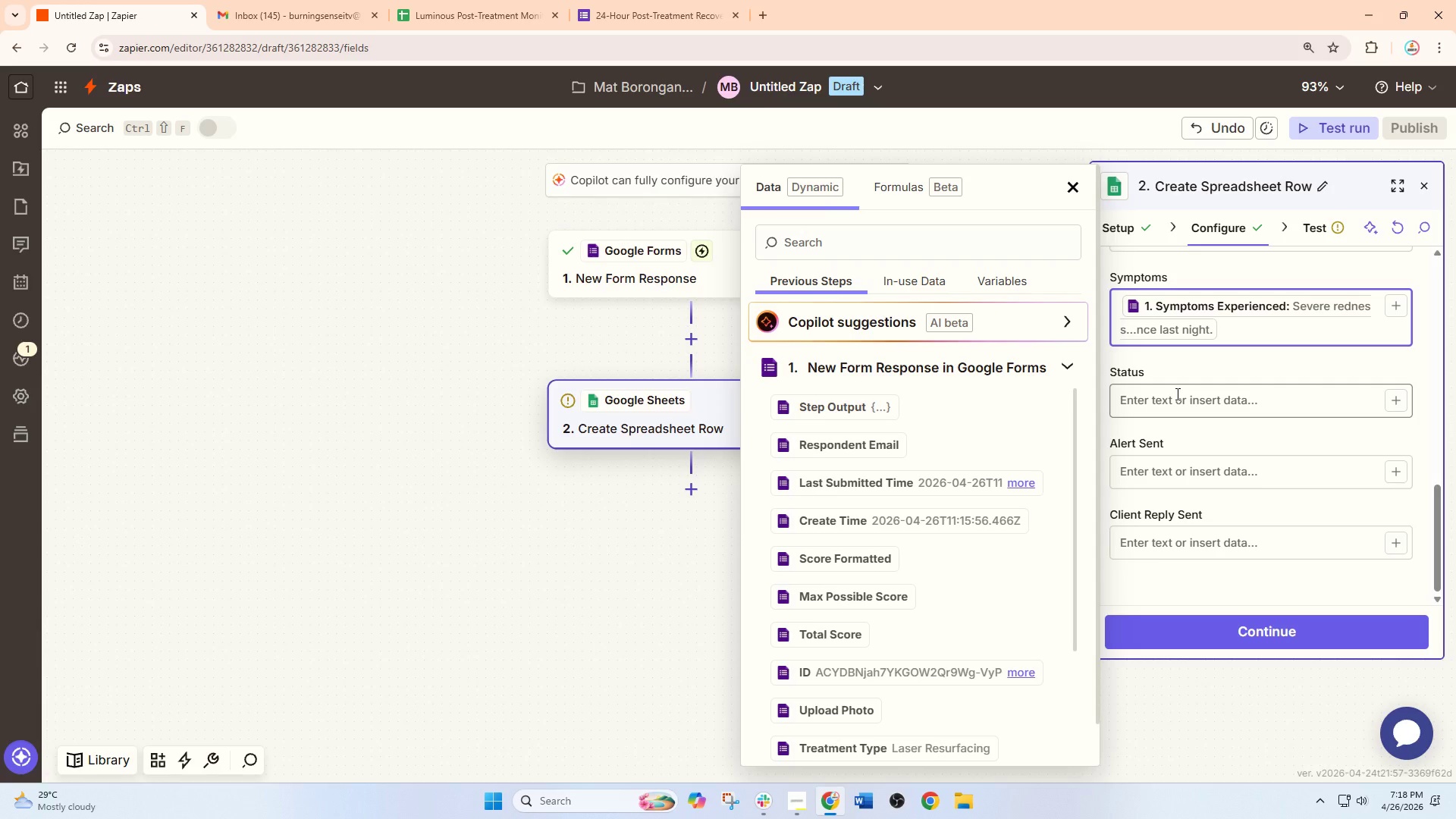 
left_click([1176, 394])
 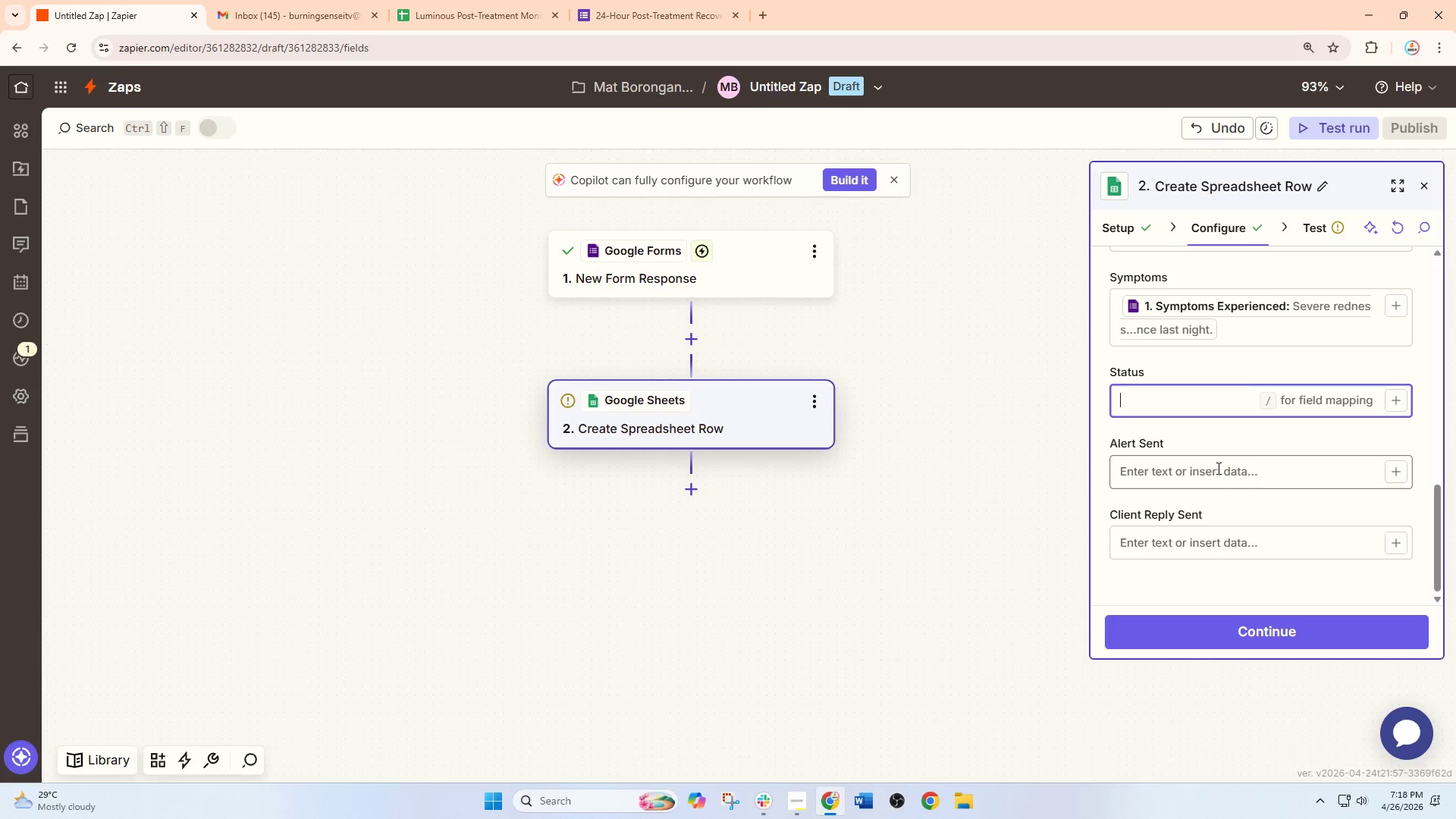 
wait(5.41)
 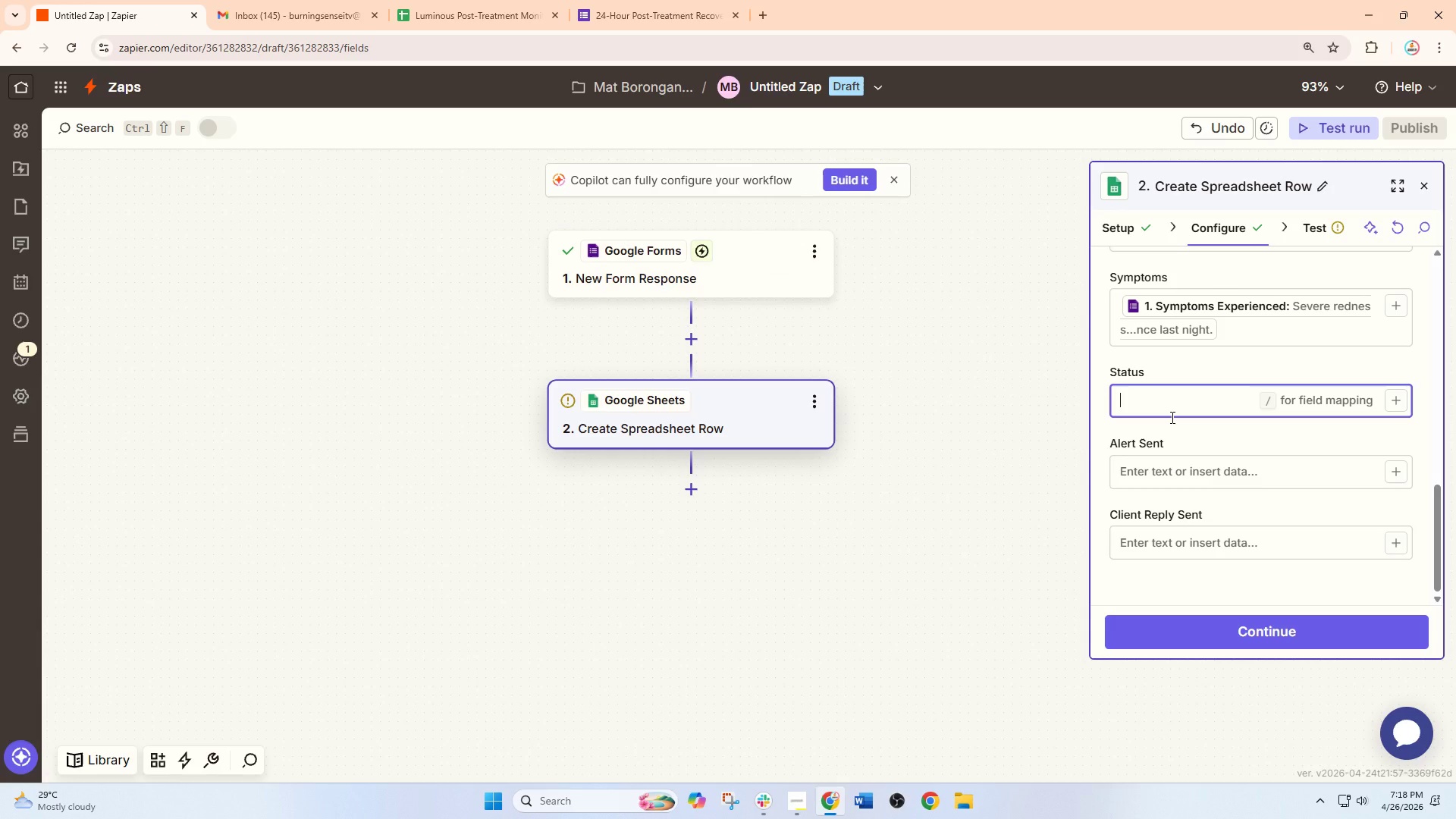 
type(Ped)
key(Backspace)
type(ndign )
key(Backspace)
key(Backspace)
key(Backspace)
type(ng Review)
 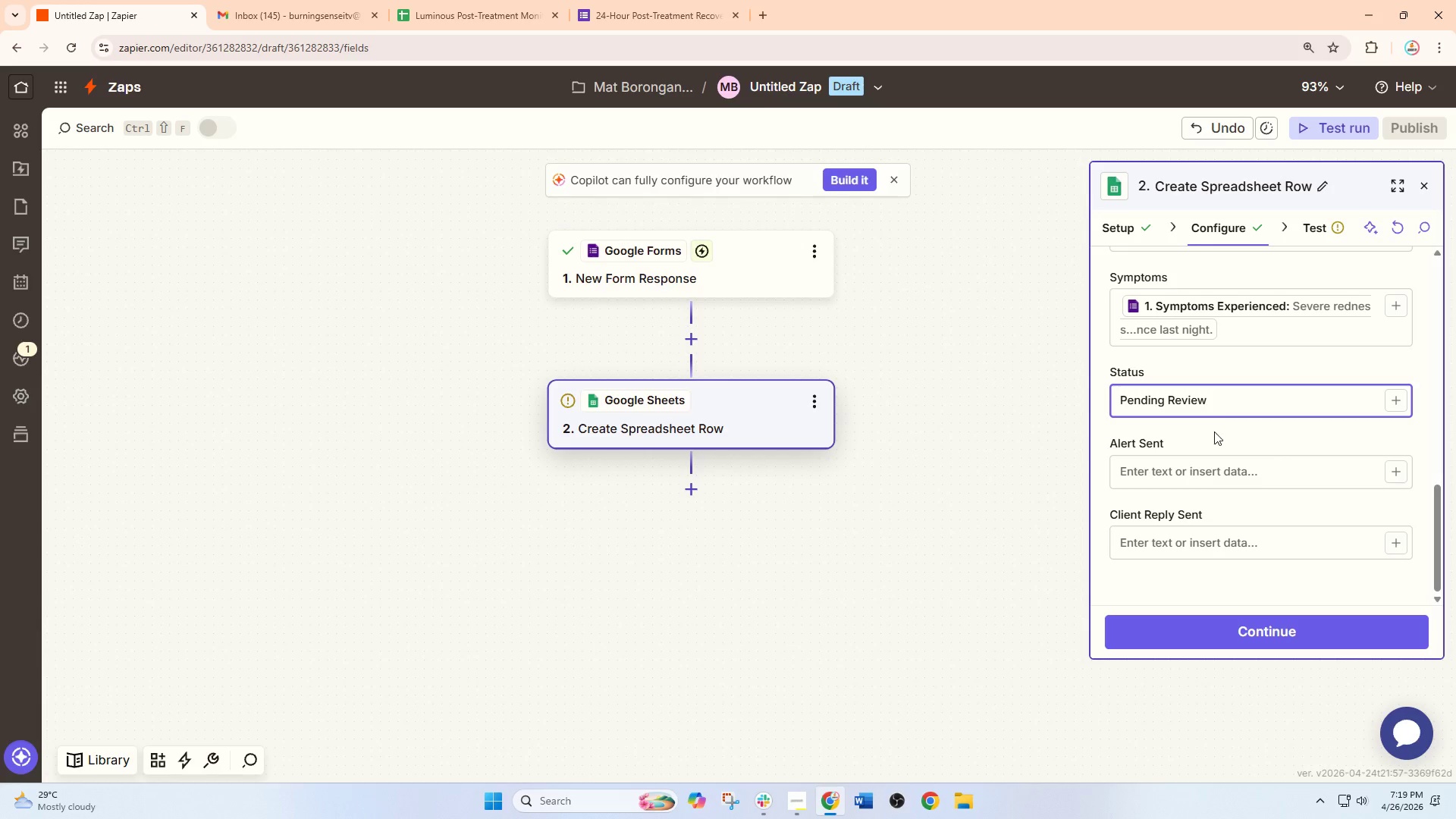 
left_click([1195, 468])
 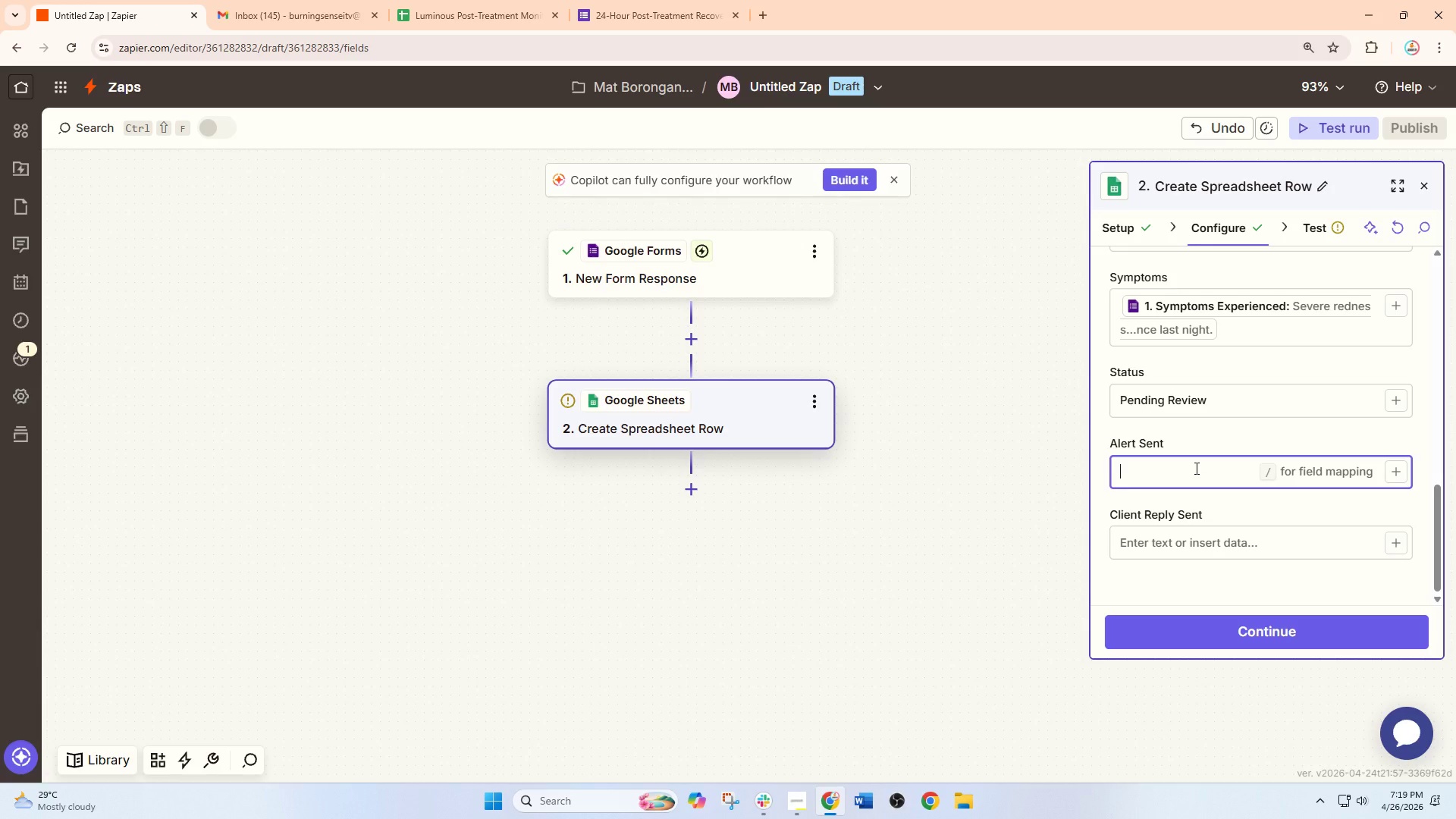 
type(No)
 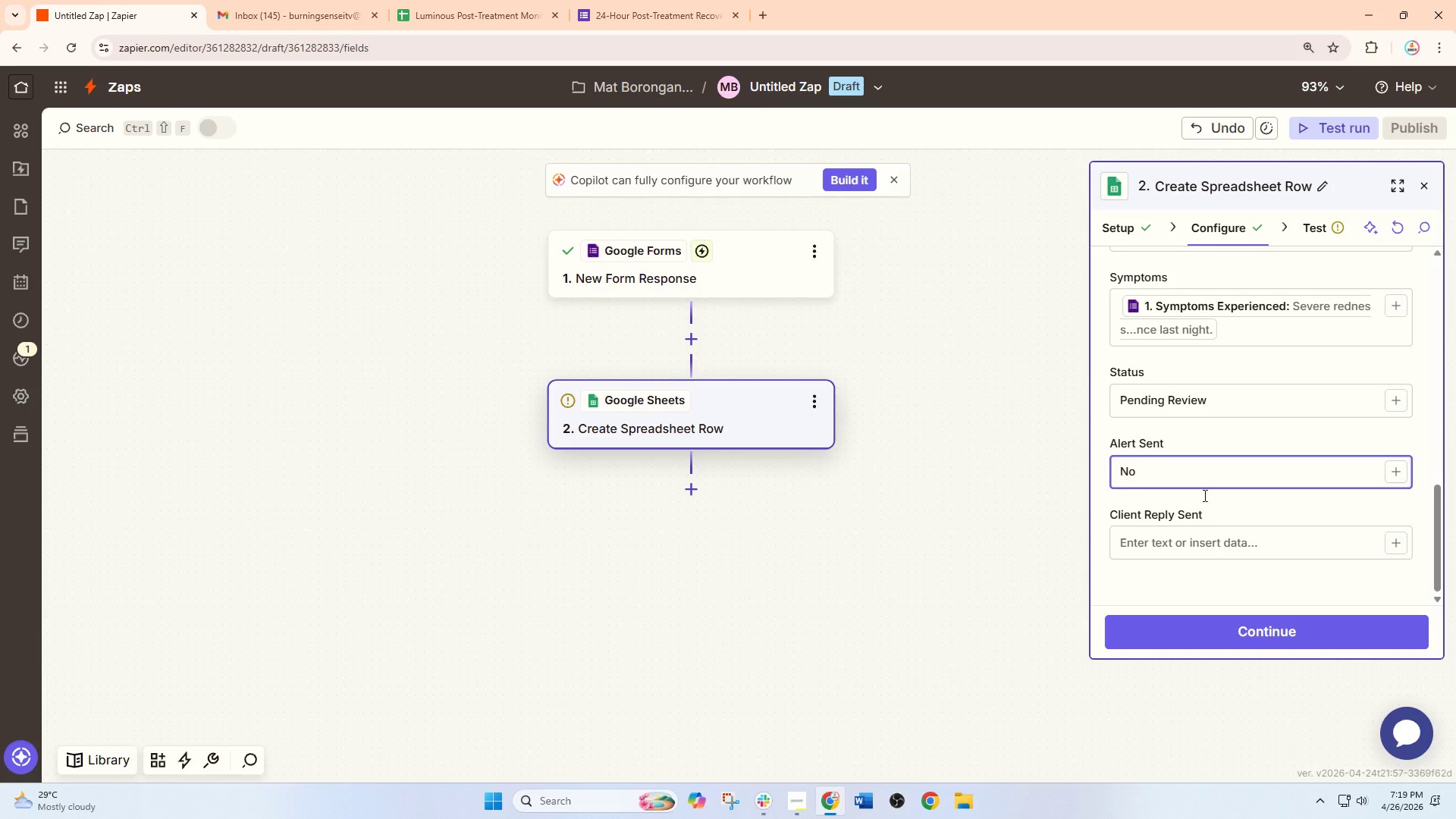 
left_click([1210, 548])
 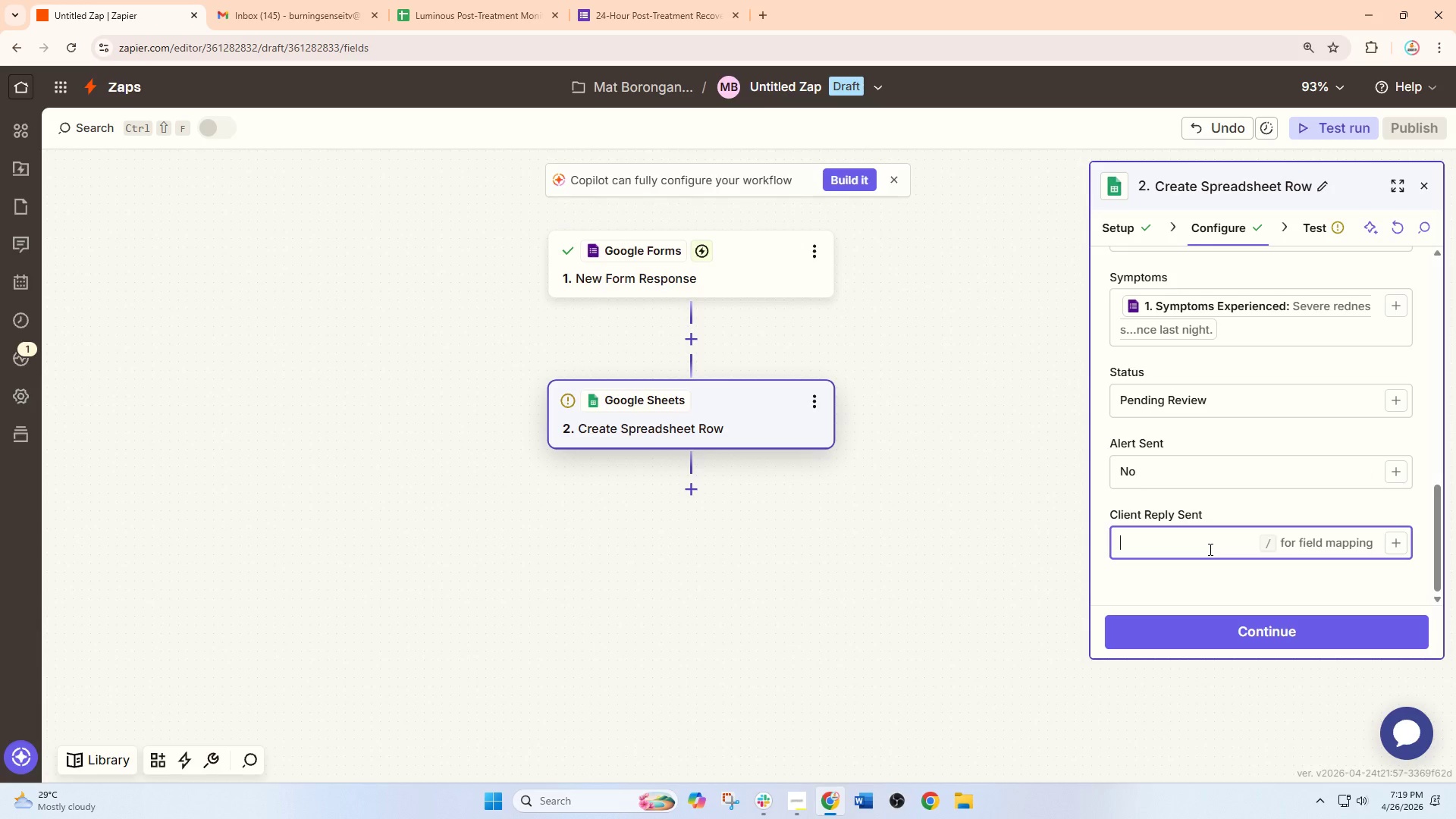 
type(No)
 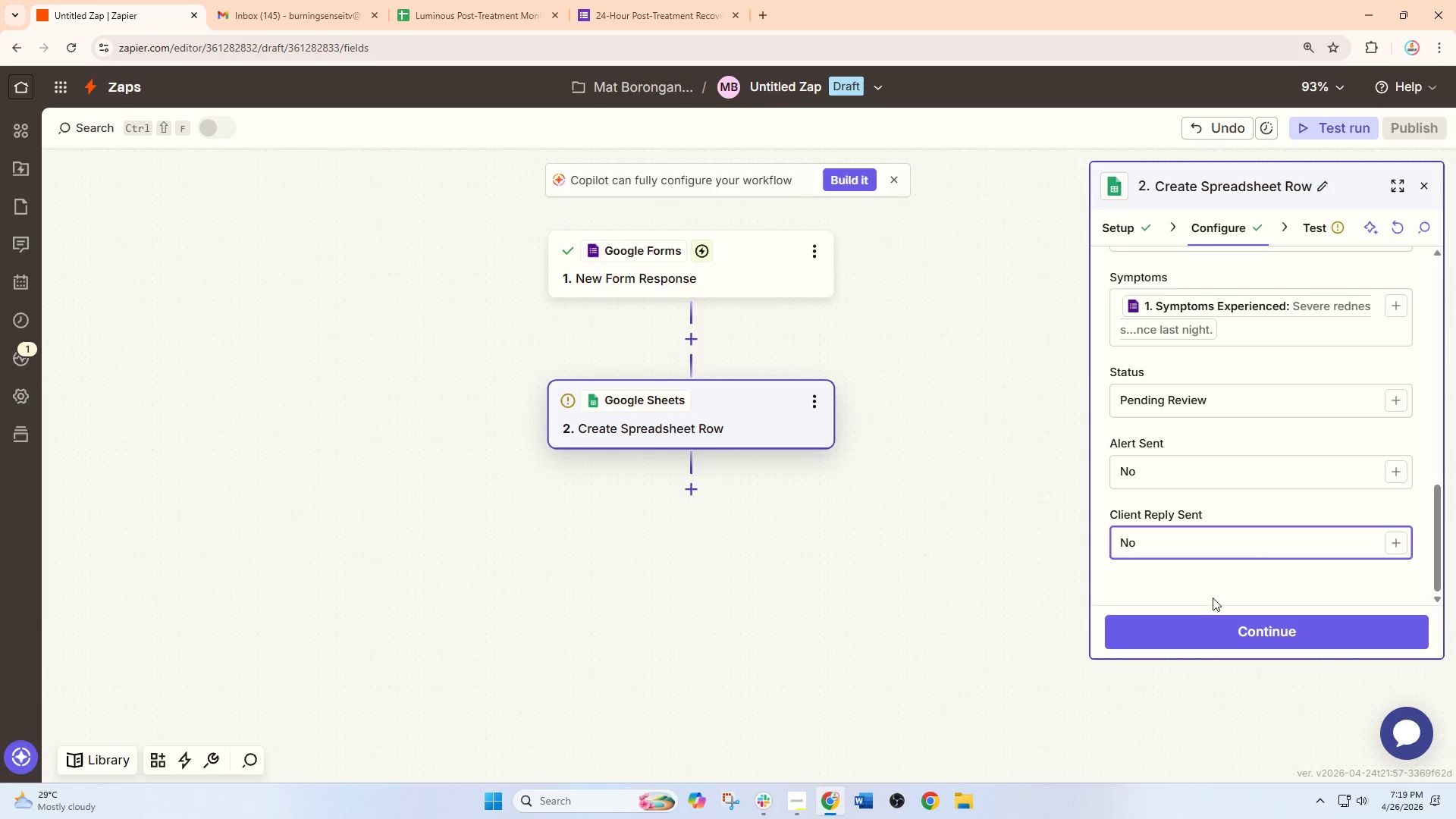 
left_click([1235, 634])
 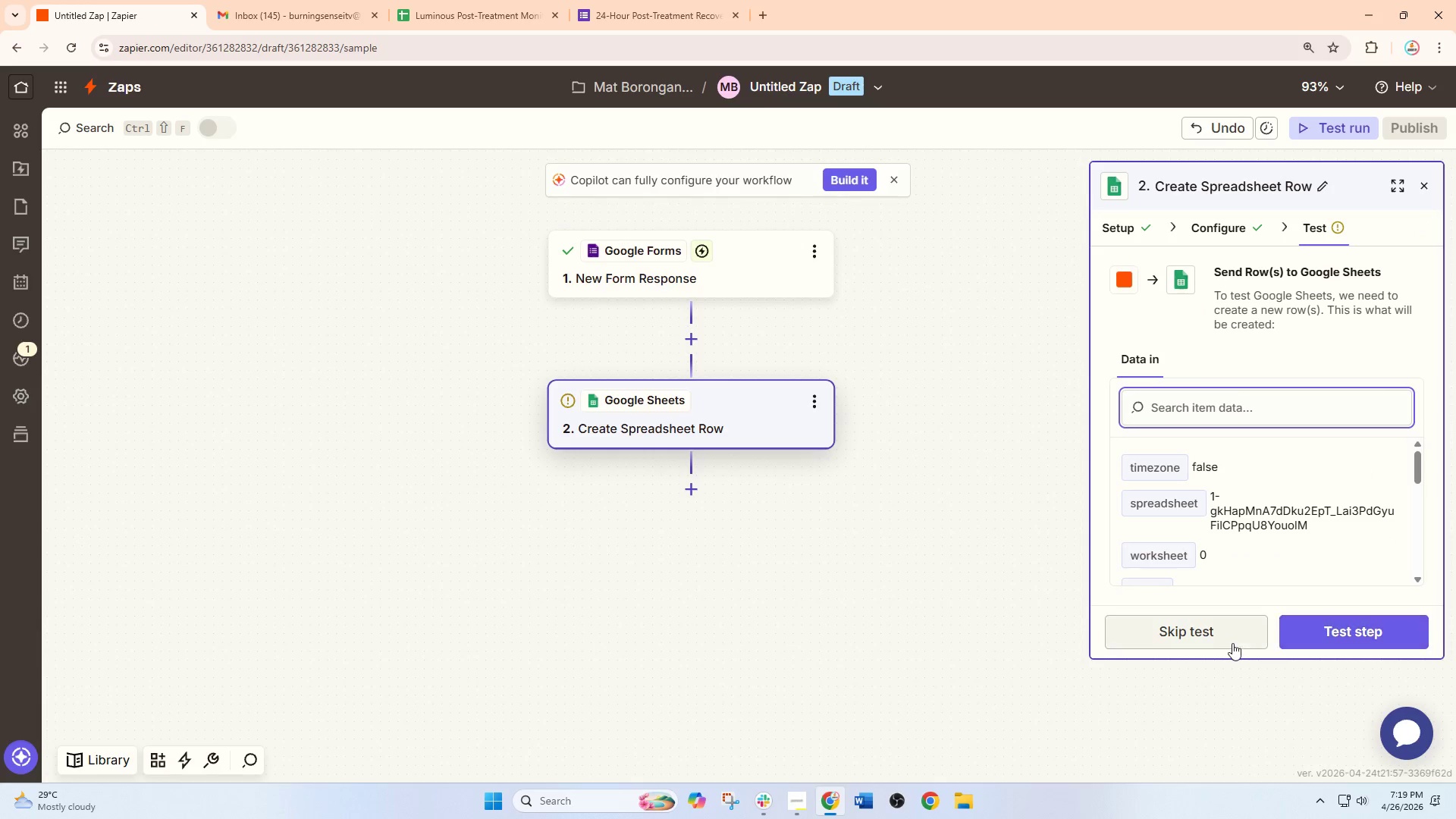 
left_click([1205, 631])
 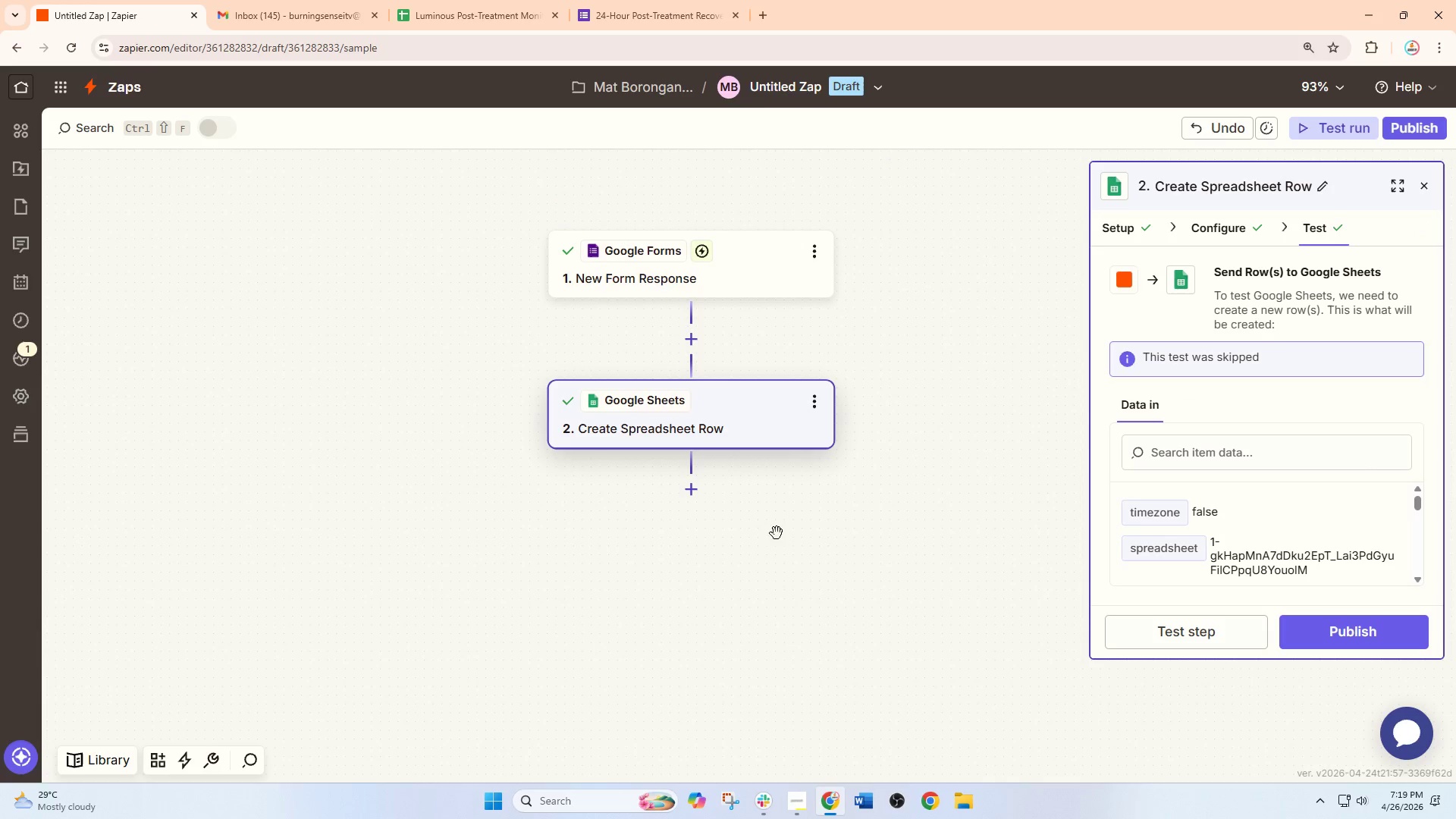 
left_click_drag(start_coordinate=[801, 535], to_coordinate=[871, 391])
 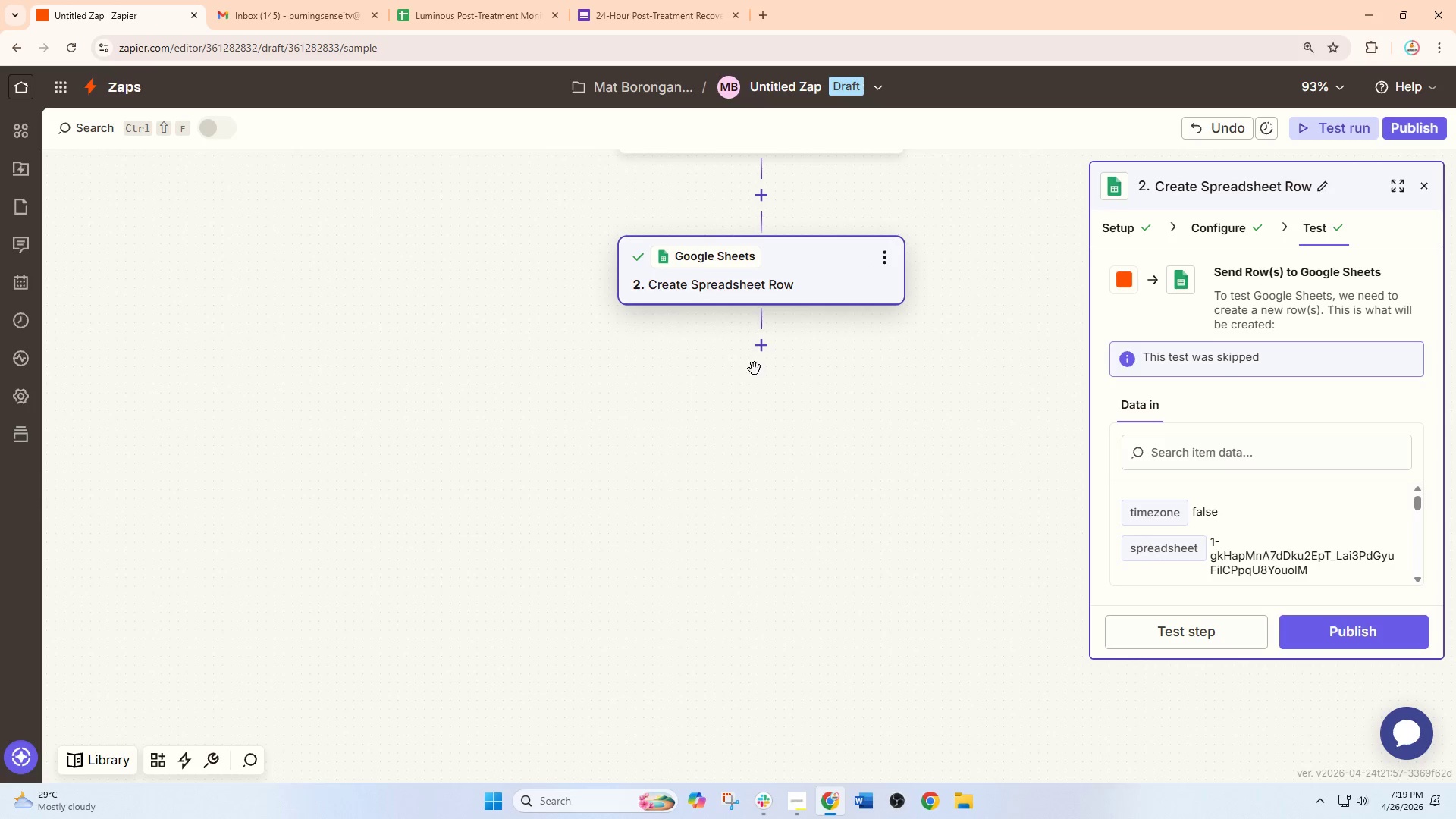 
double_click([760, 350])
 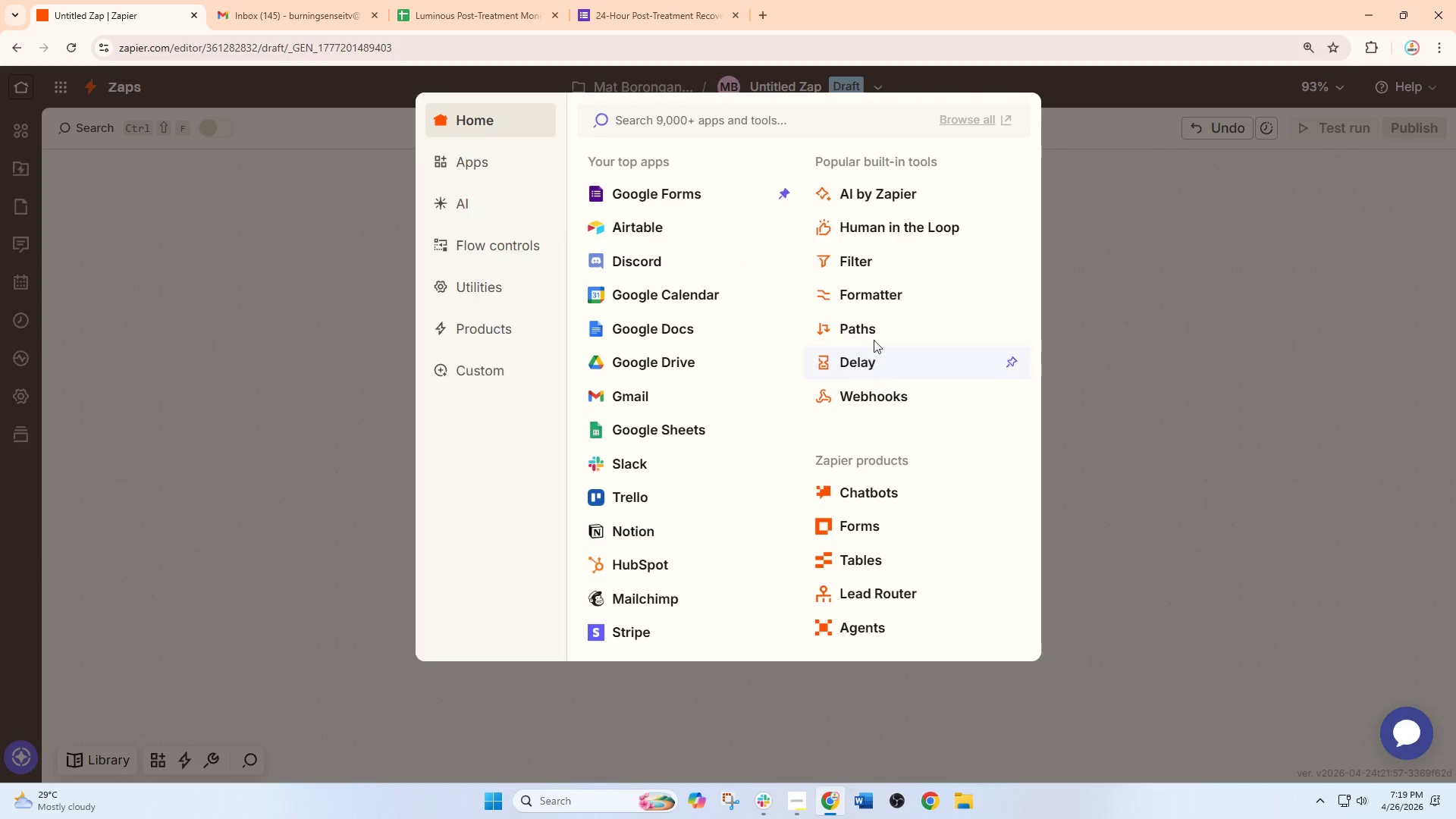 
left_click([877, 322])
 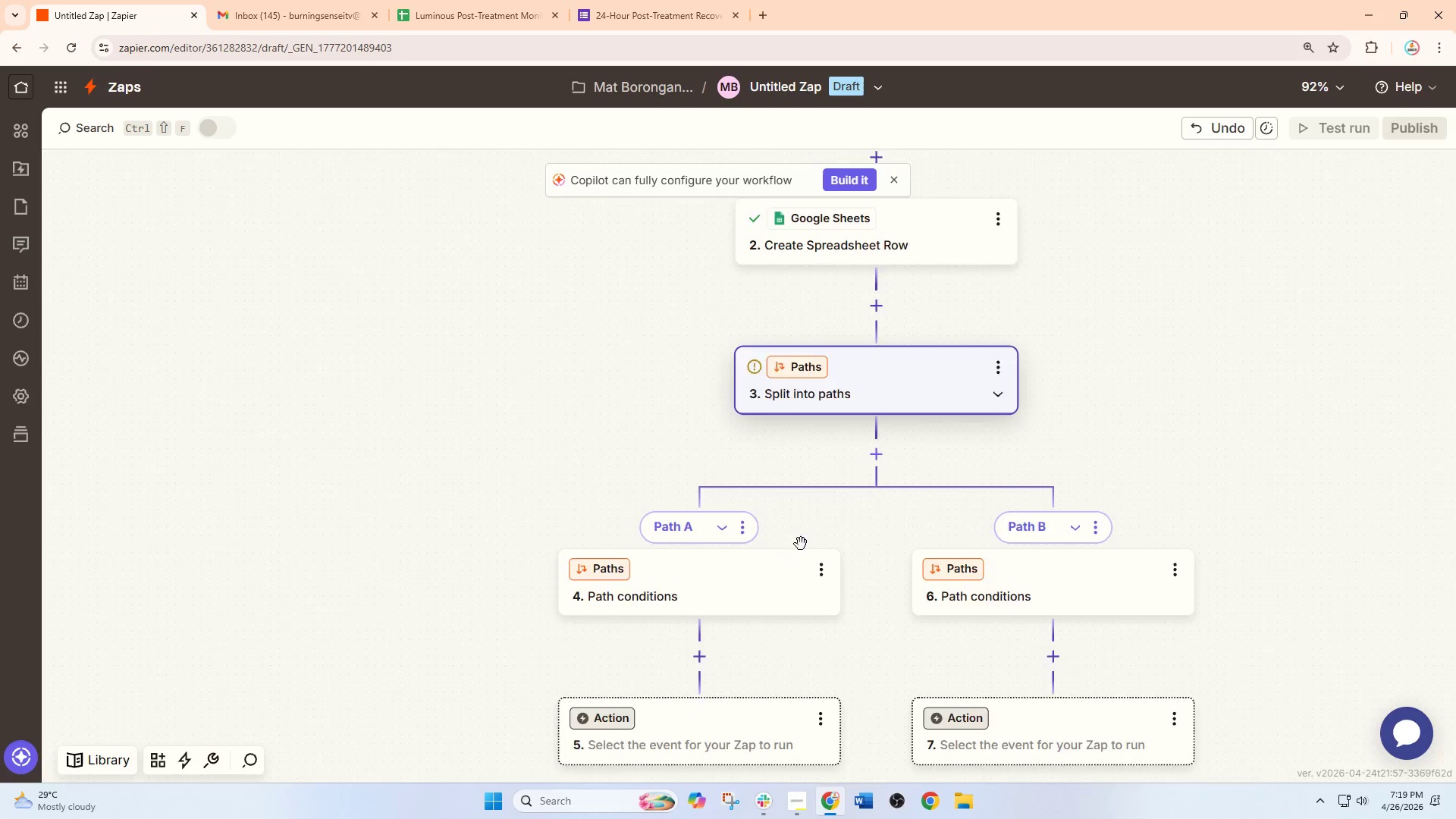 
left_click_drag(start_coordinate=[782, 558], to_coordinate=[800, 406])
 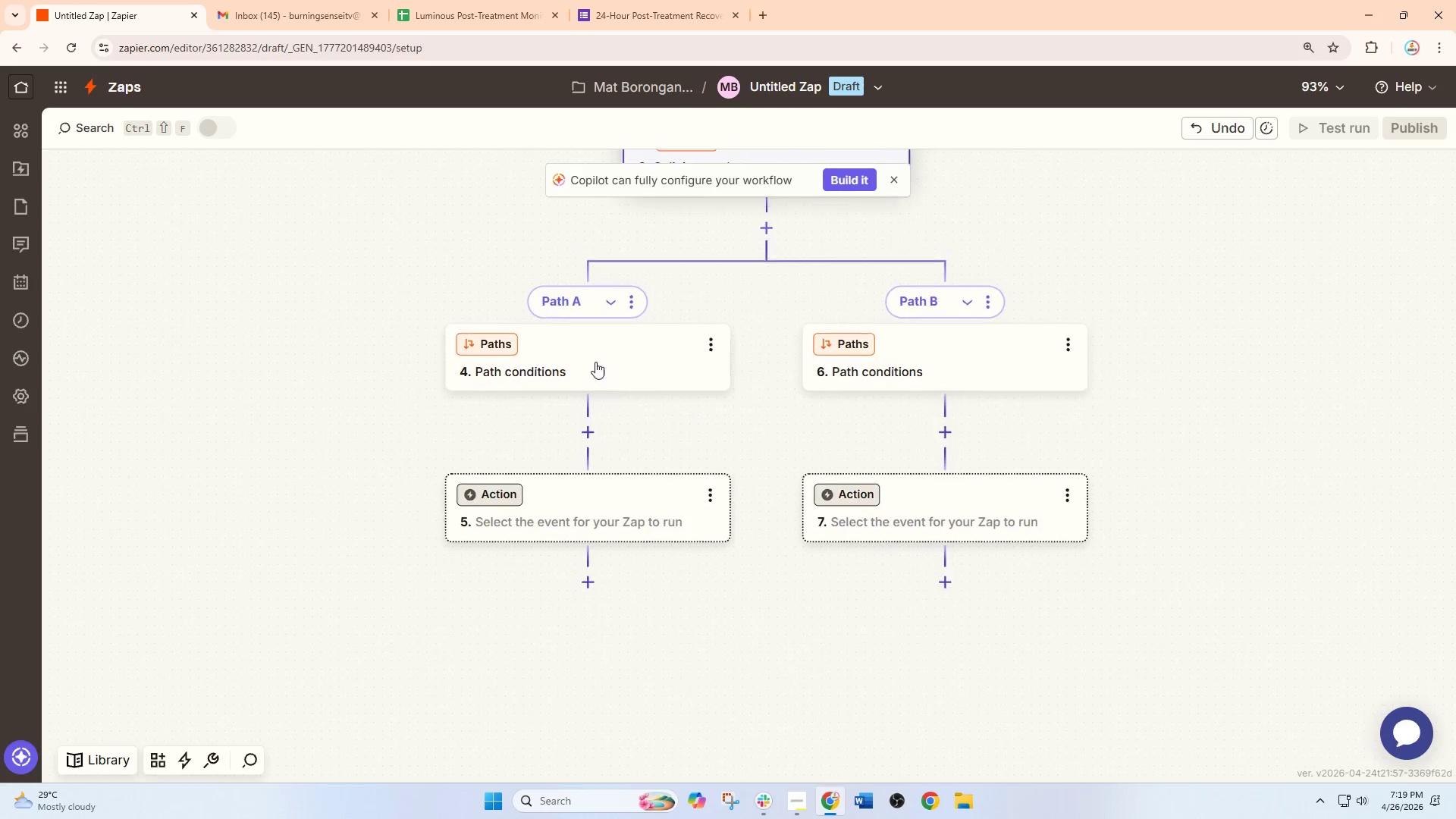 
left_click([595, 362])
 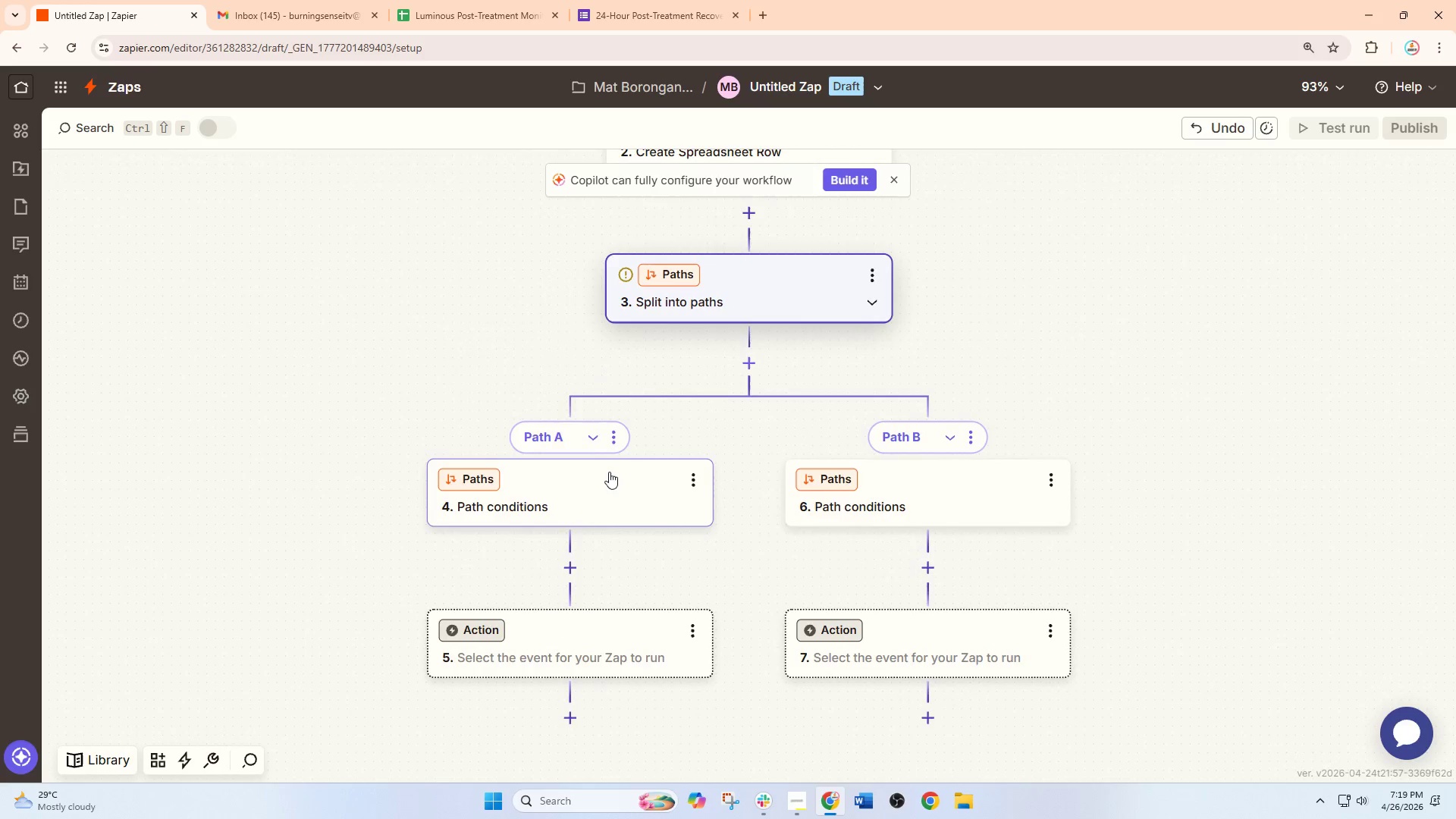 
left_click([609, 472])
 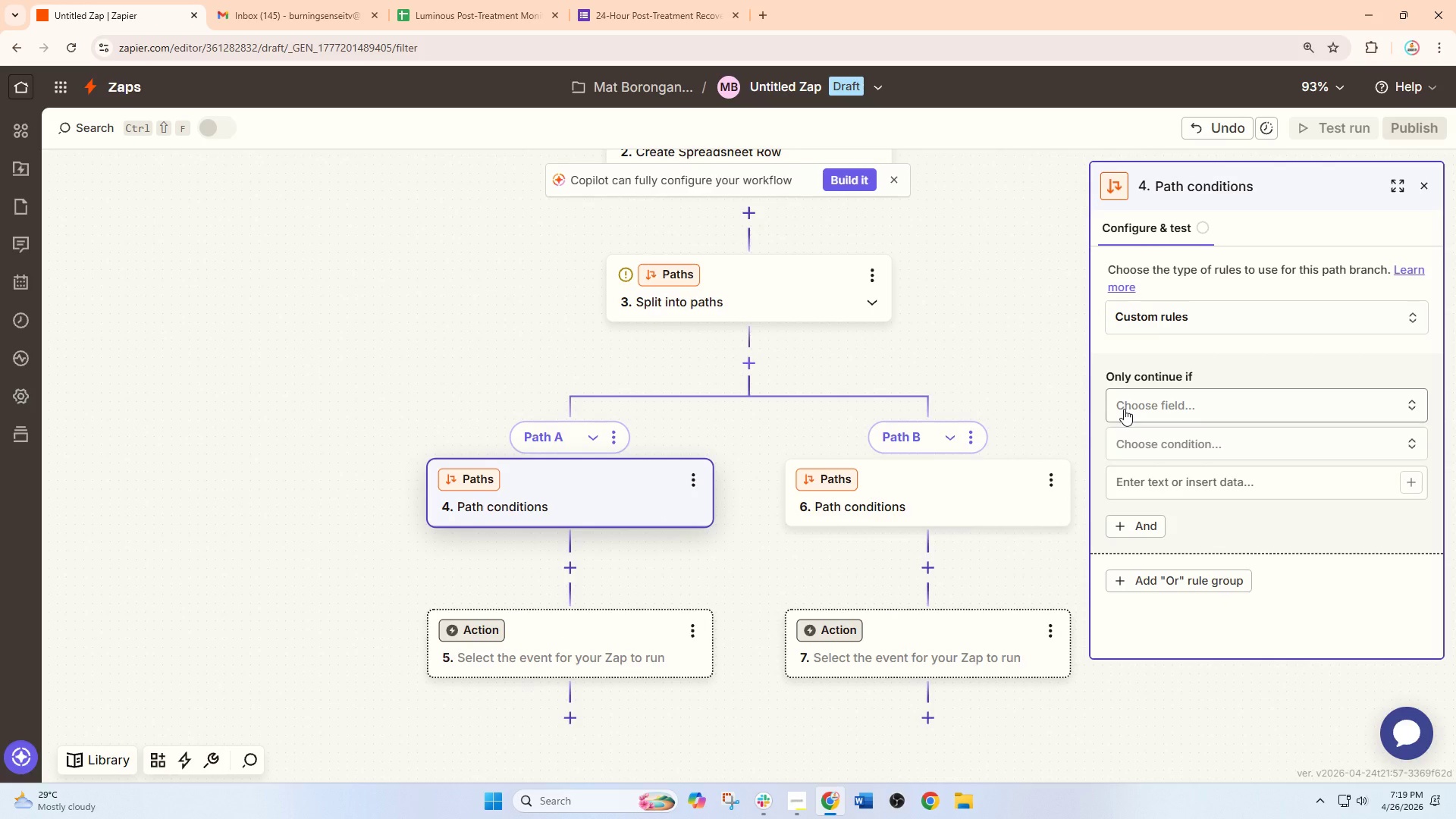 
wait(6.5)
 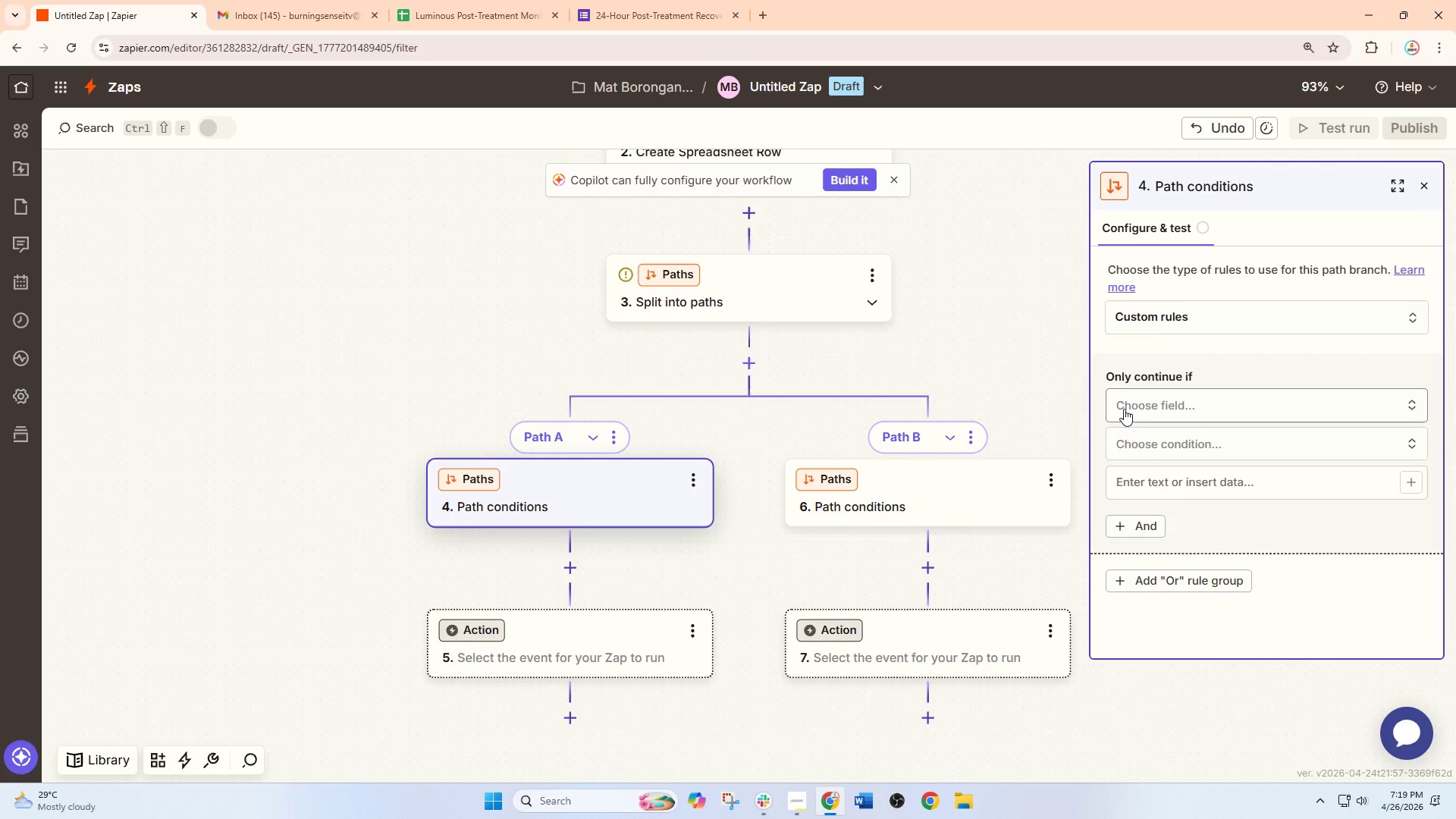 
left_click_drag(start_coordinate=[764, 576], to_coordinate=[789, 563])
 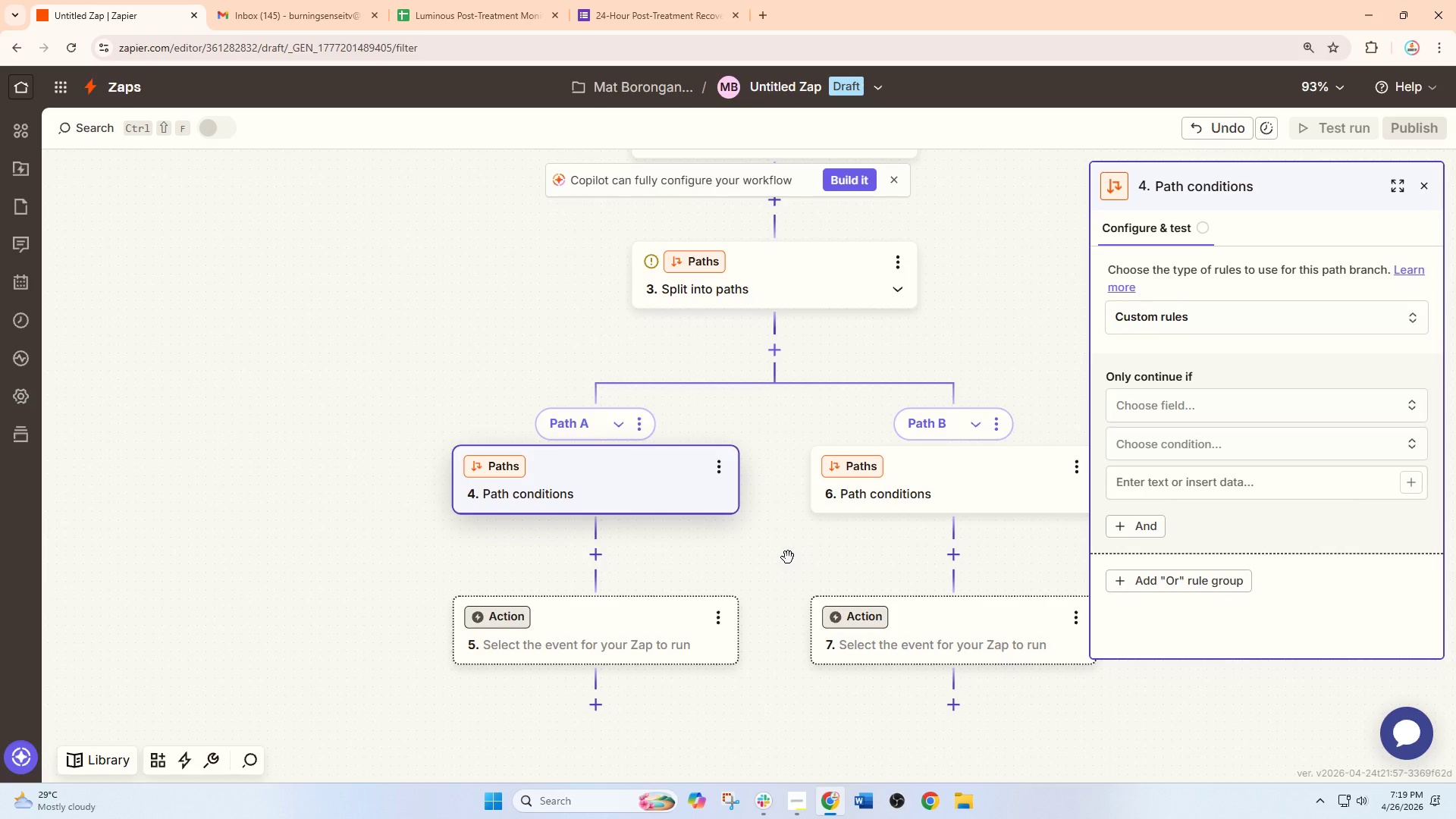 
wait(12.72)
 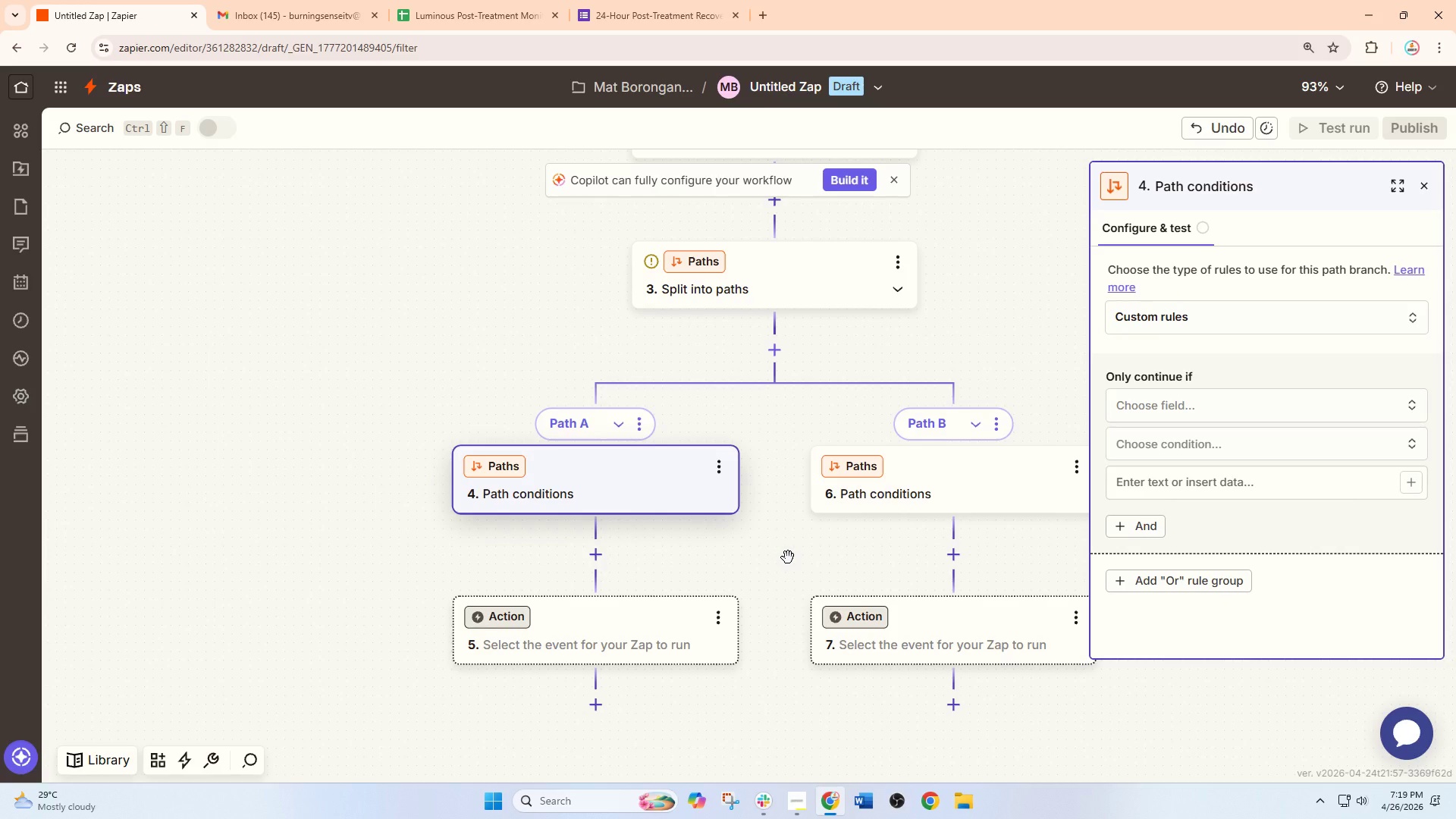 
left_click([892, 266])
 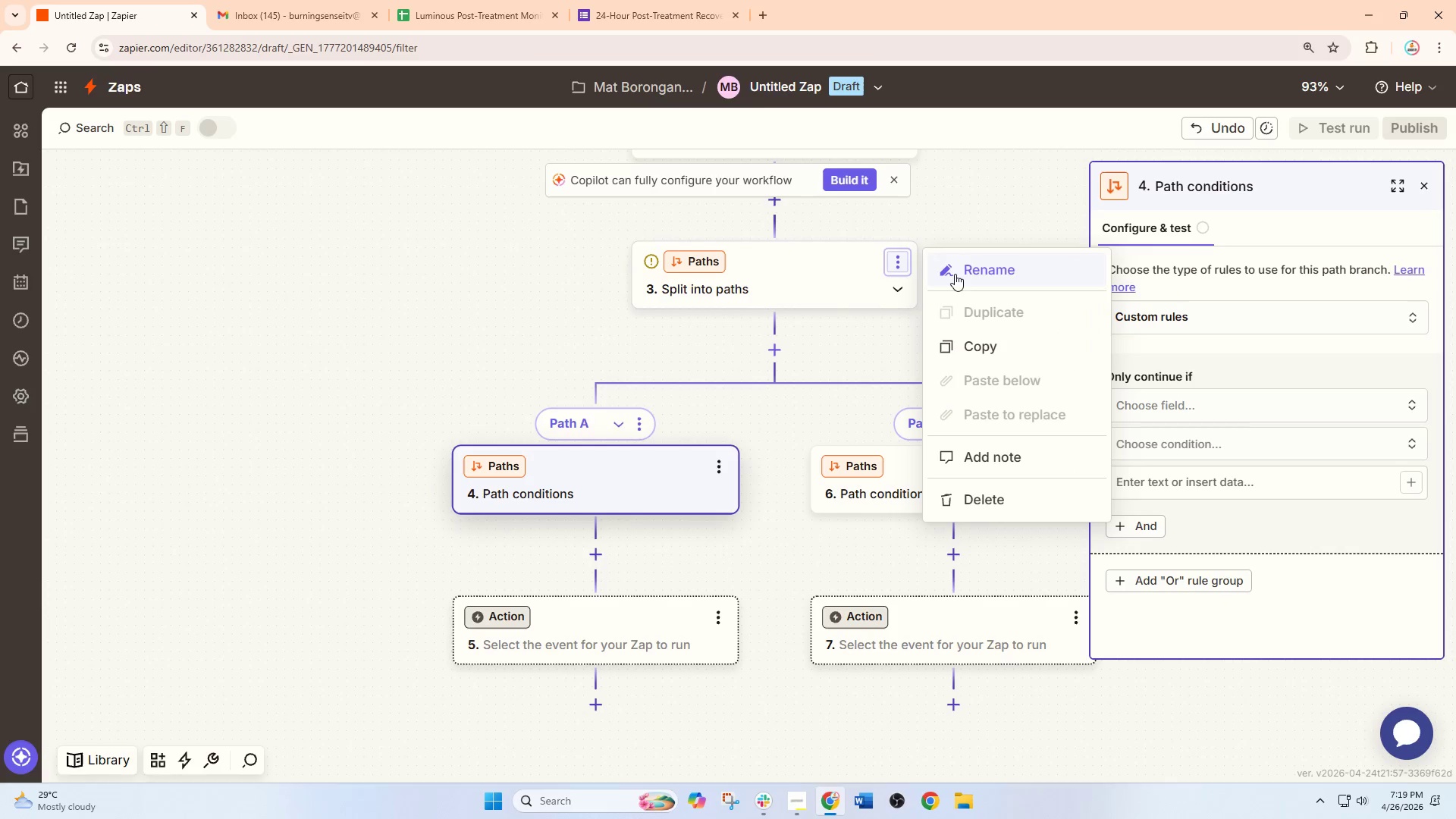 
left_click([958, 275])
 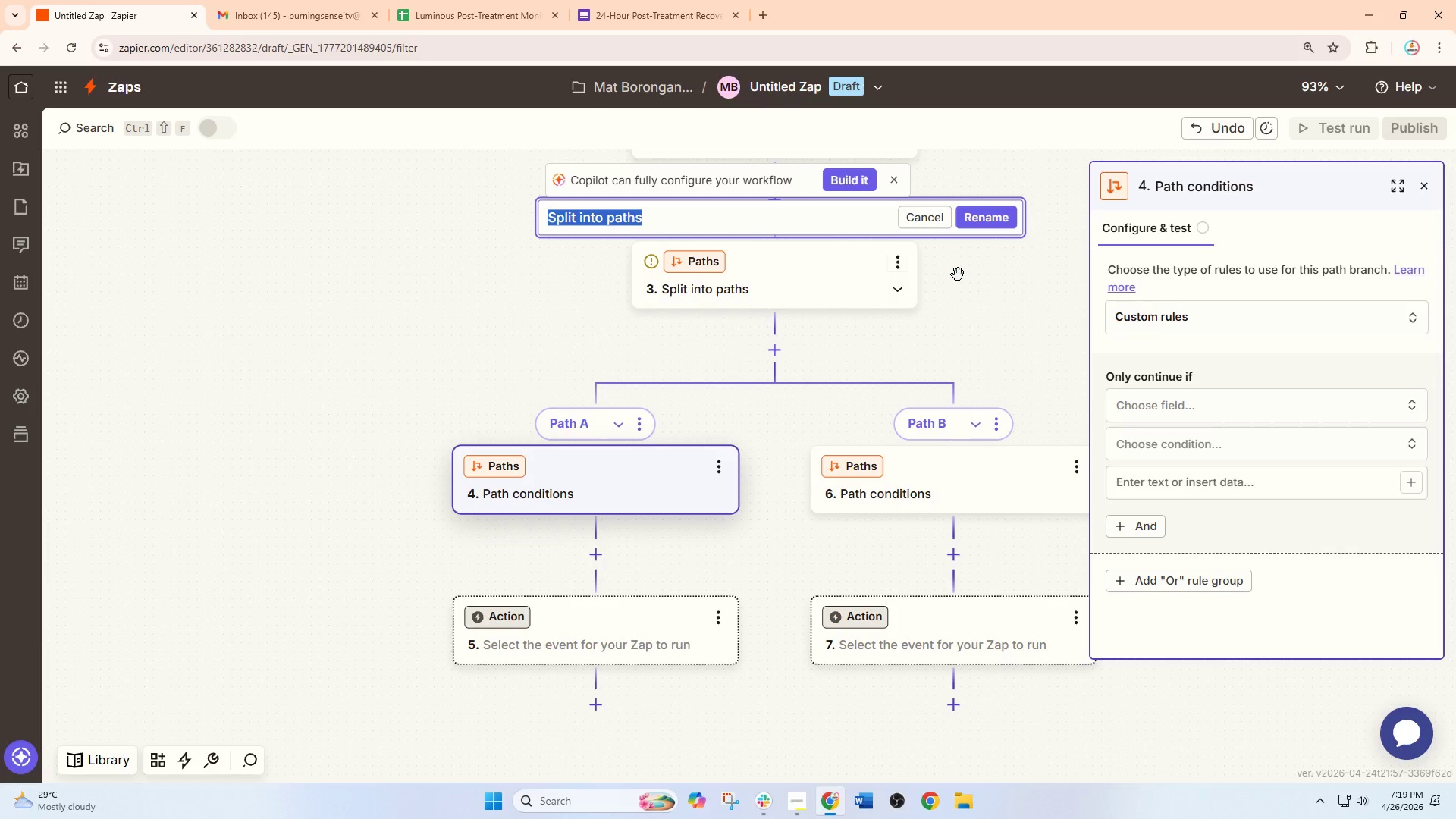 
type(Urgency Decision pa)
key(Backspace)
key(Backspace)
type(AP)
key(Backspace)
key(Backspace)
type(PA)
key(Backspace)
type(ath)
 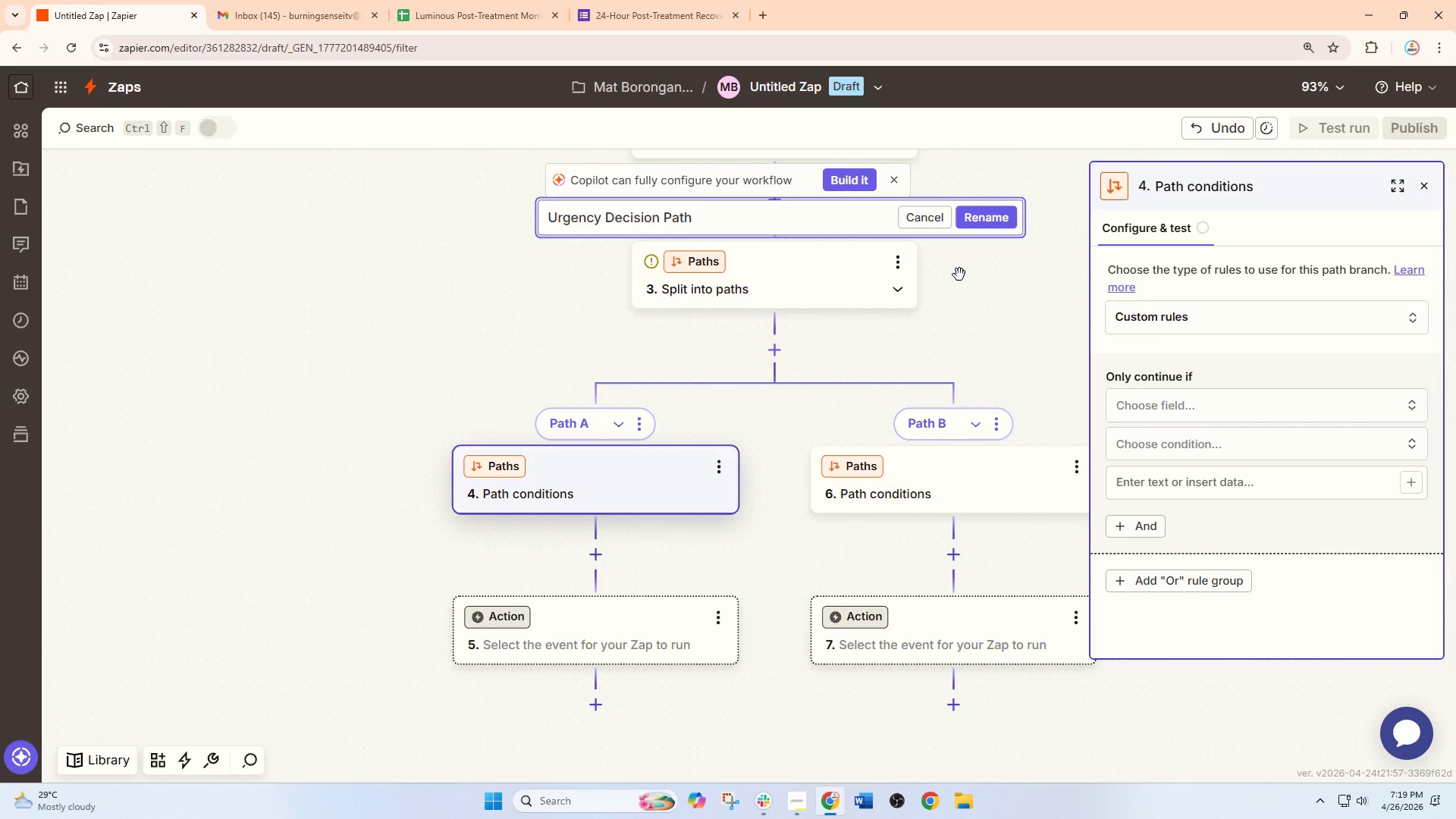 
left_click([991, 221])
 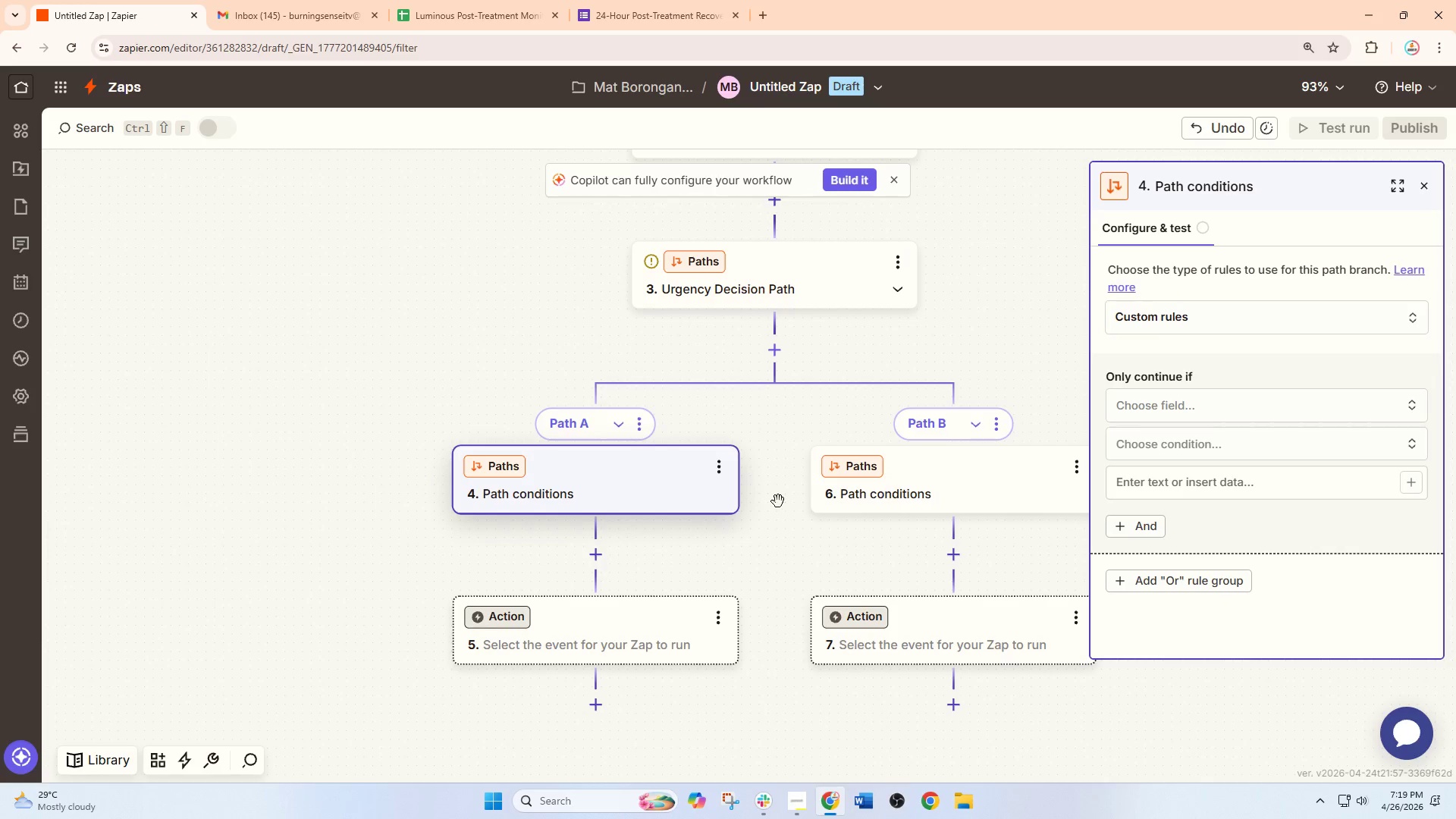 
left_click_drag(start_coordinate=[780, 511], to_coordinate=[792, 431])
 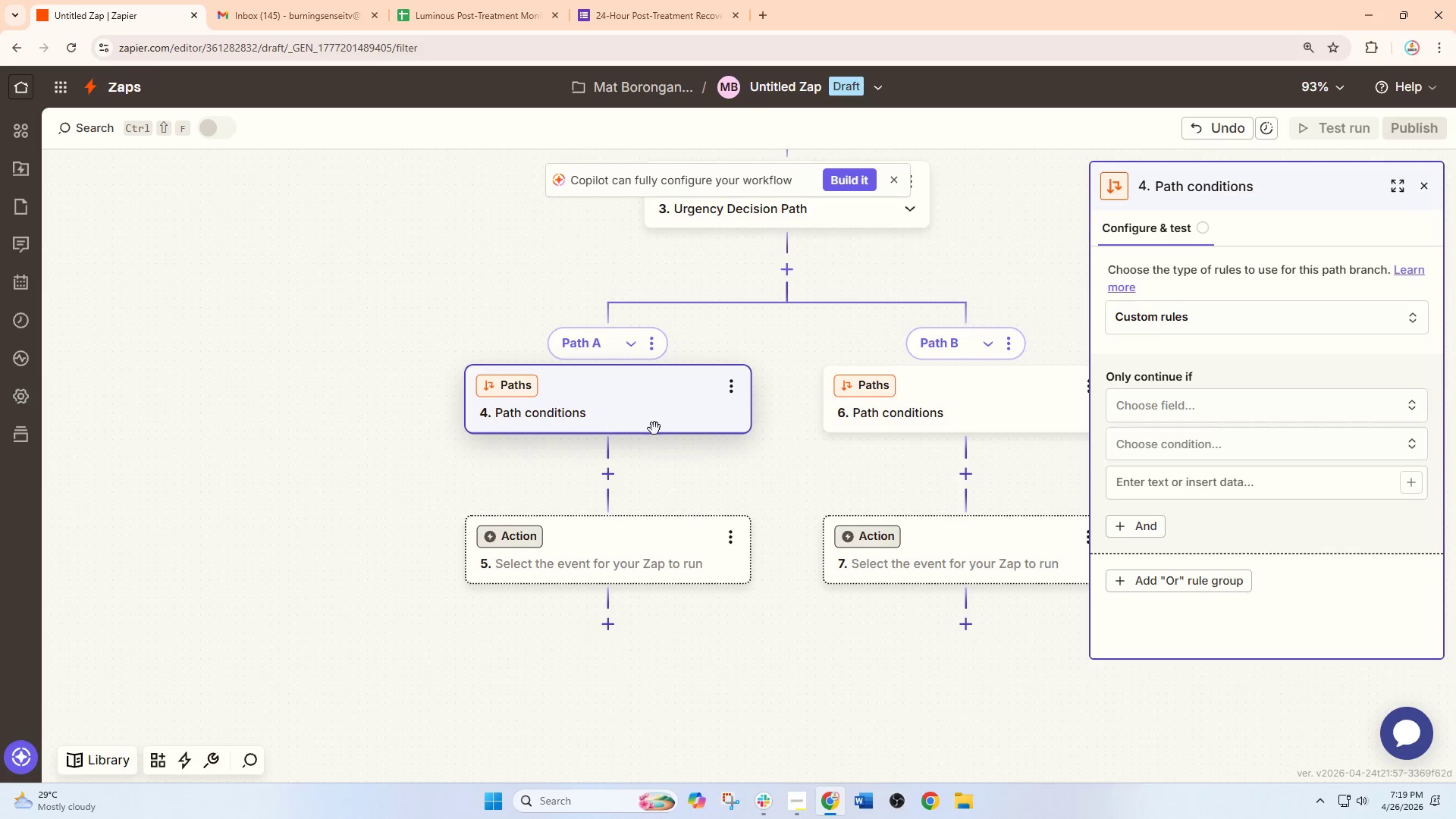 
double_click([654, 428])
 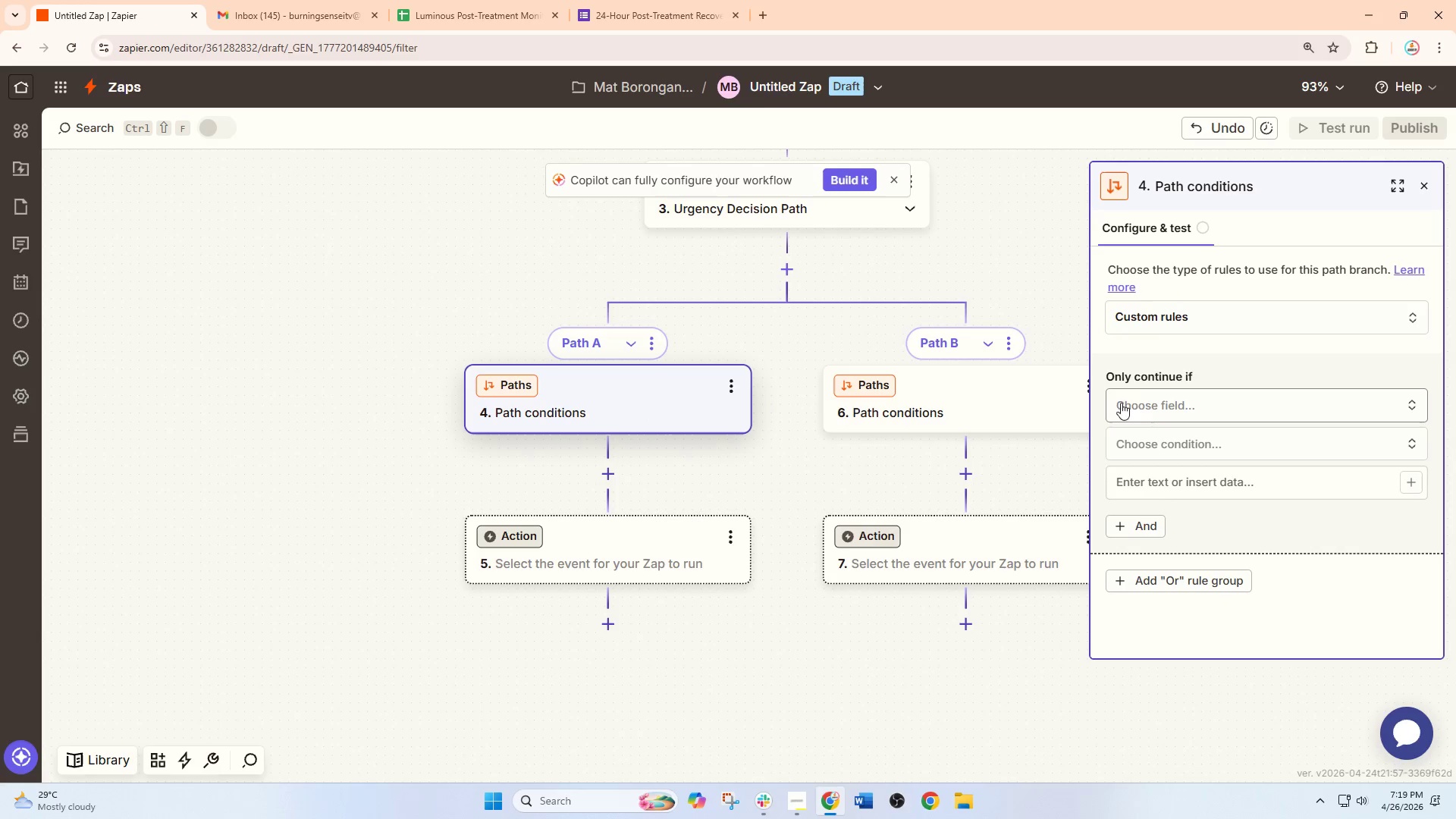 
left_click([1147, 403])
 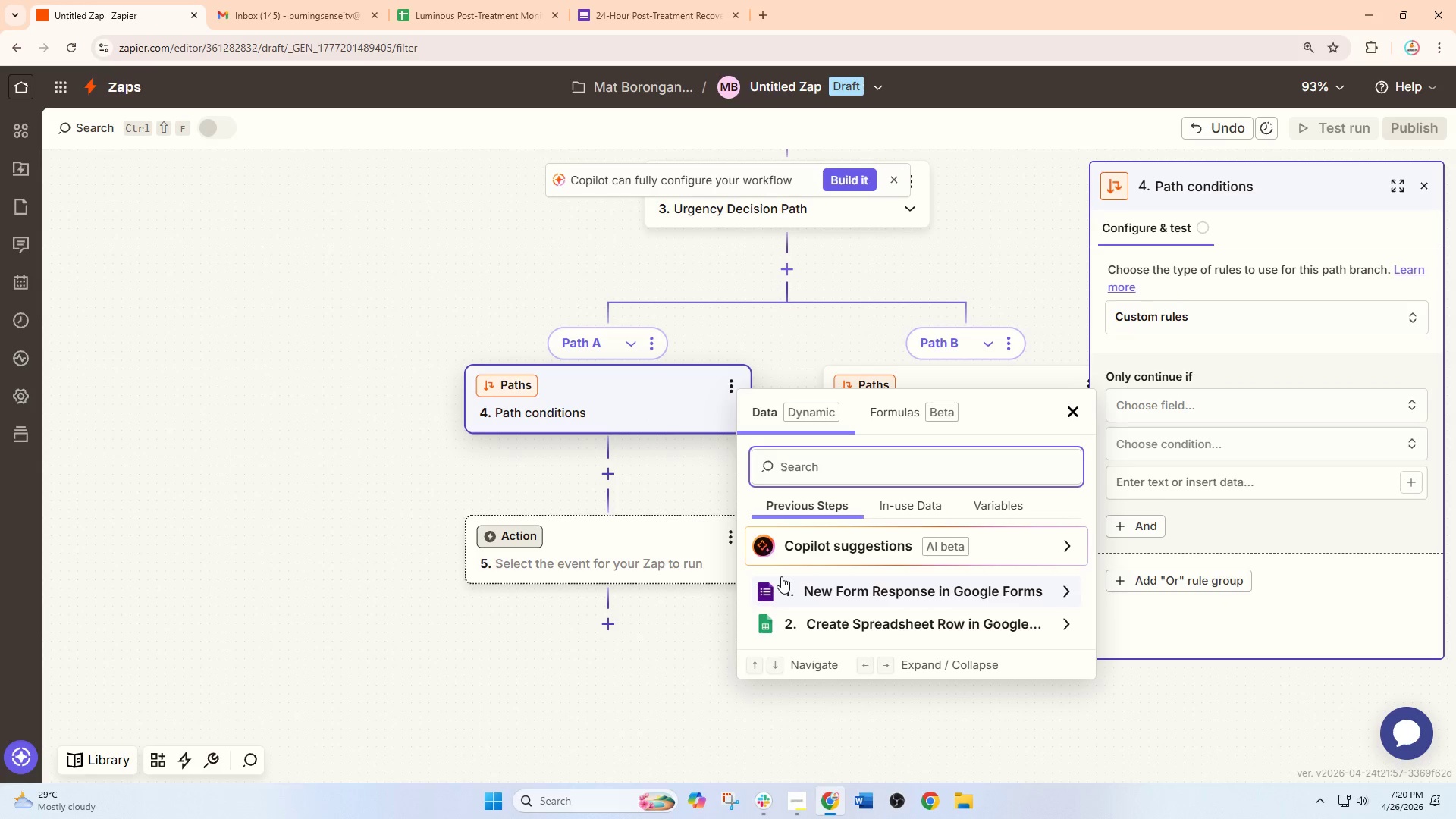 
wait(11.0)
 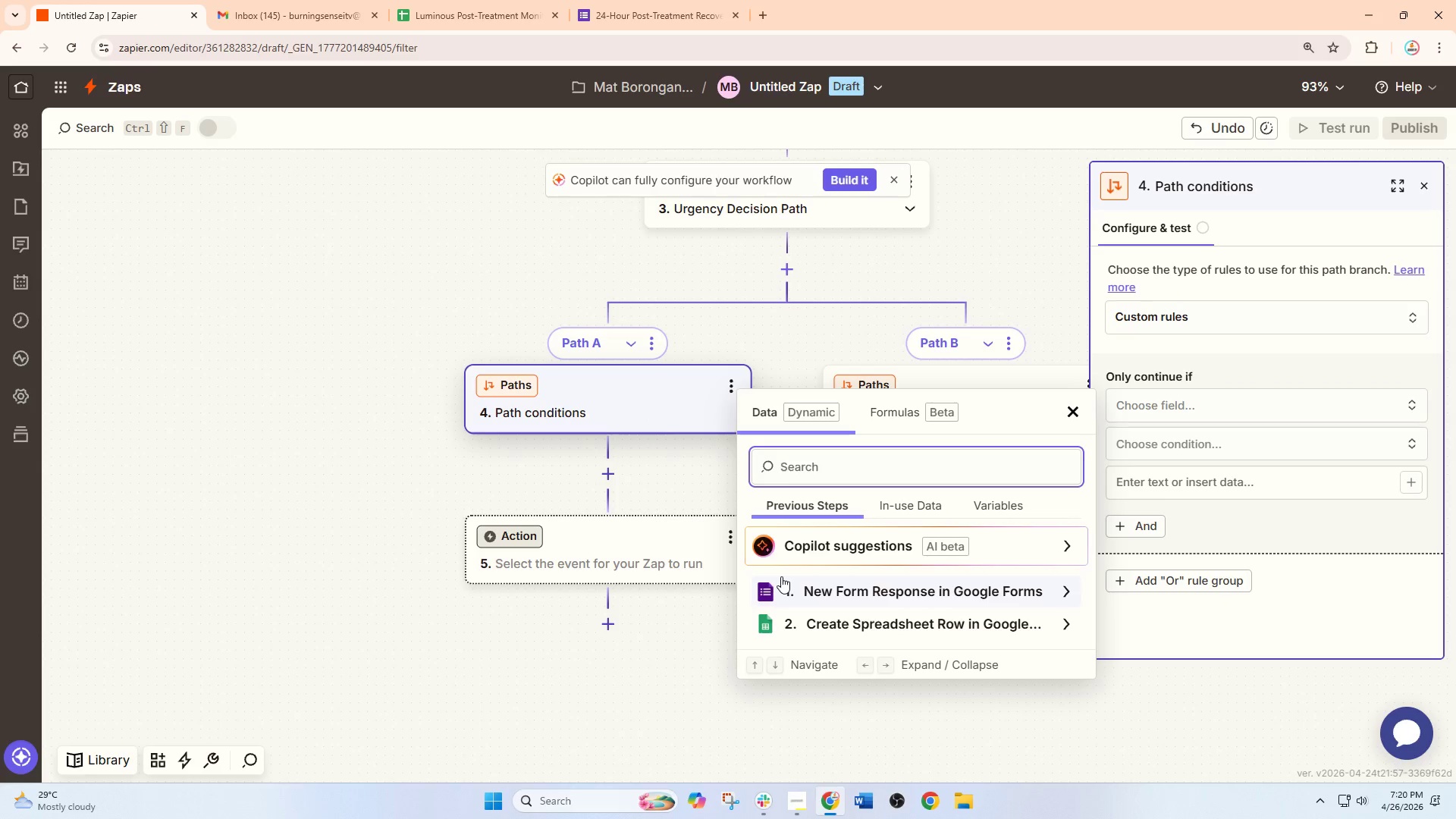 
left_click([914, 469])
 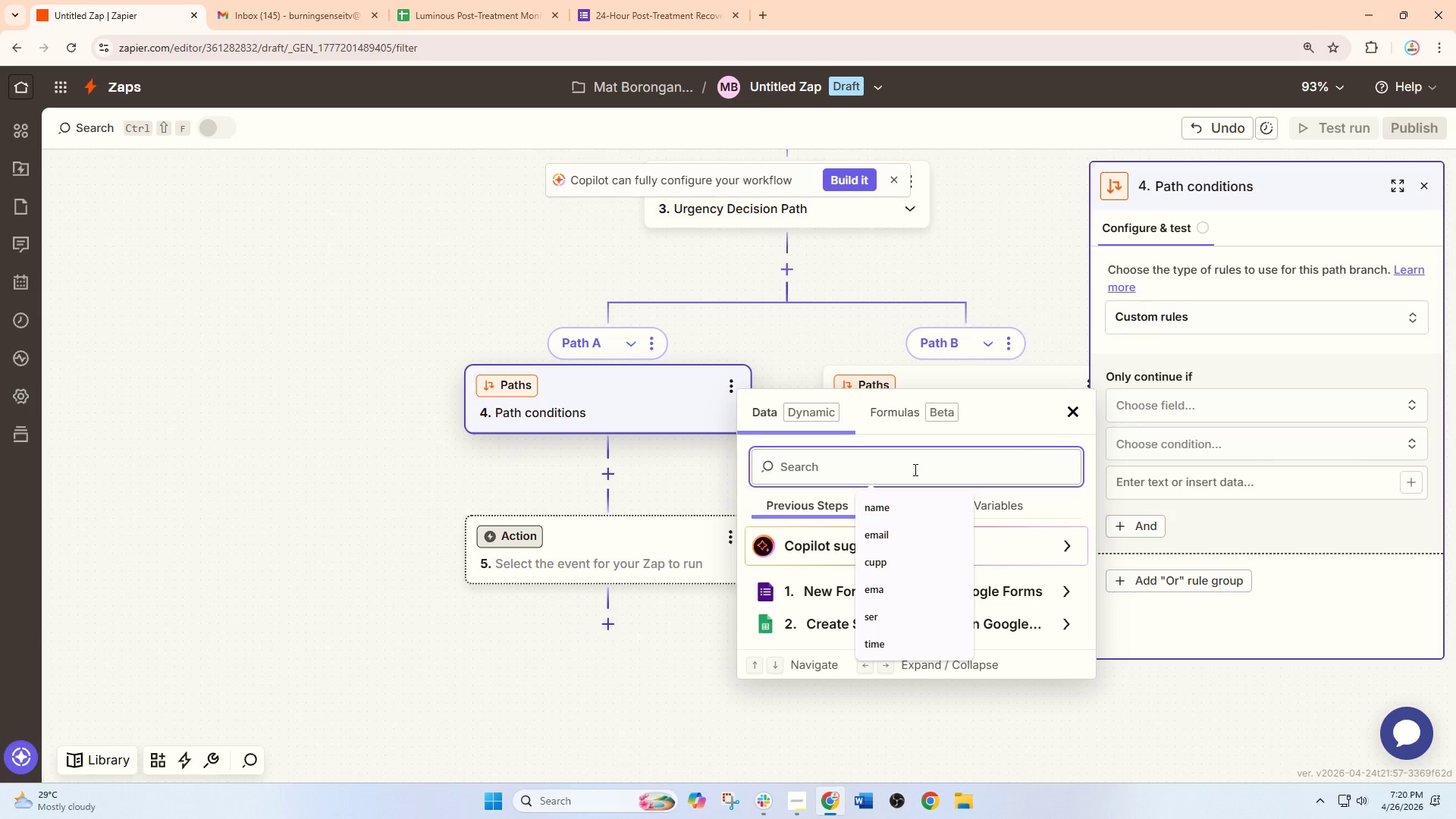 
type(dis)
 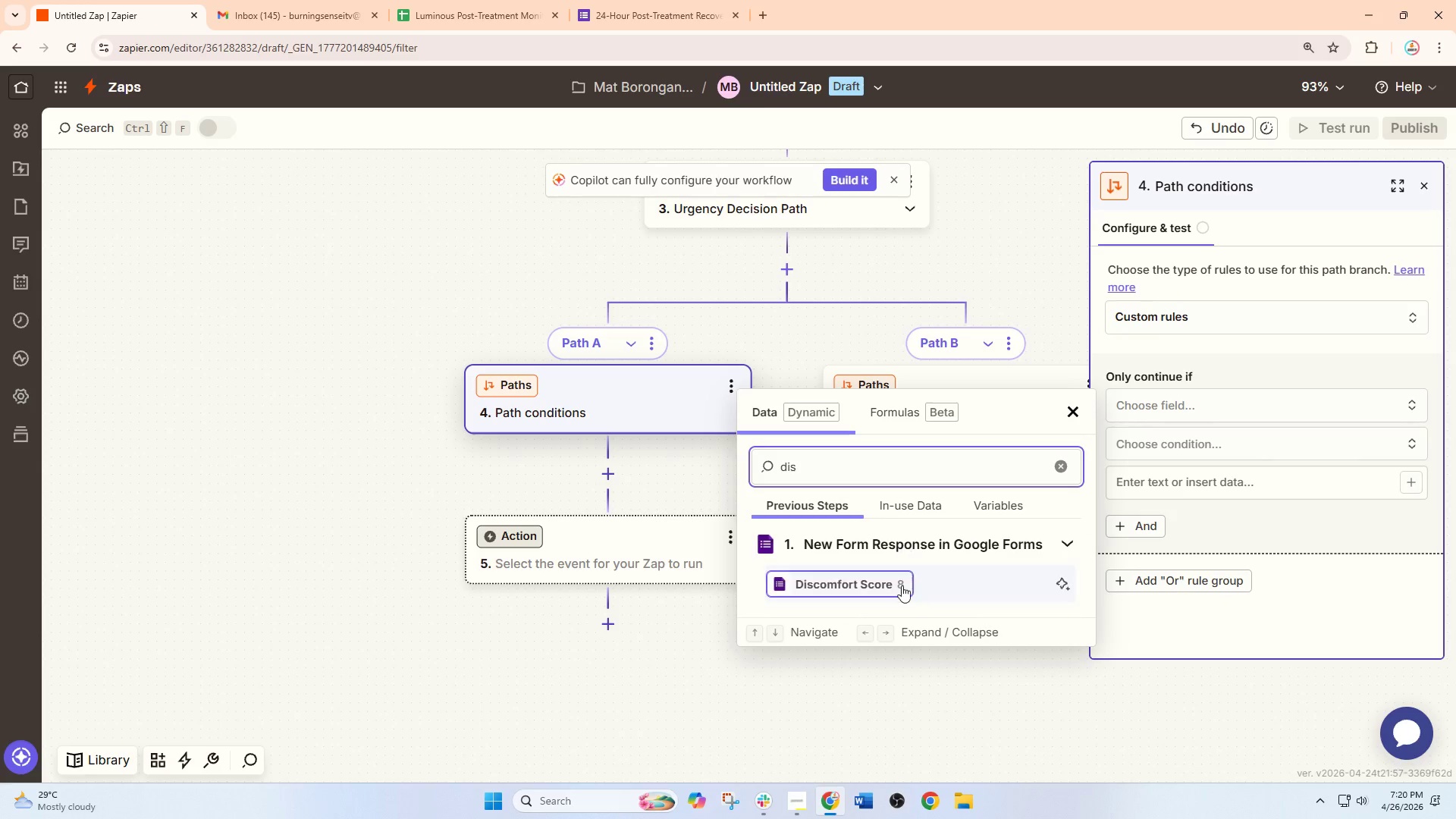 
left_click([897, 586])
 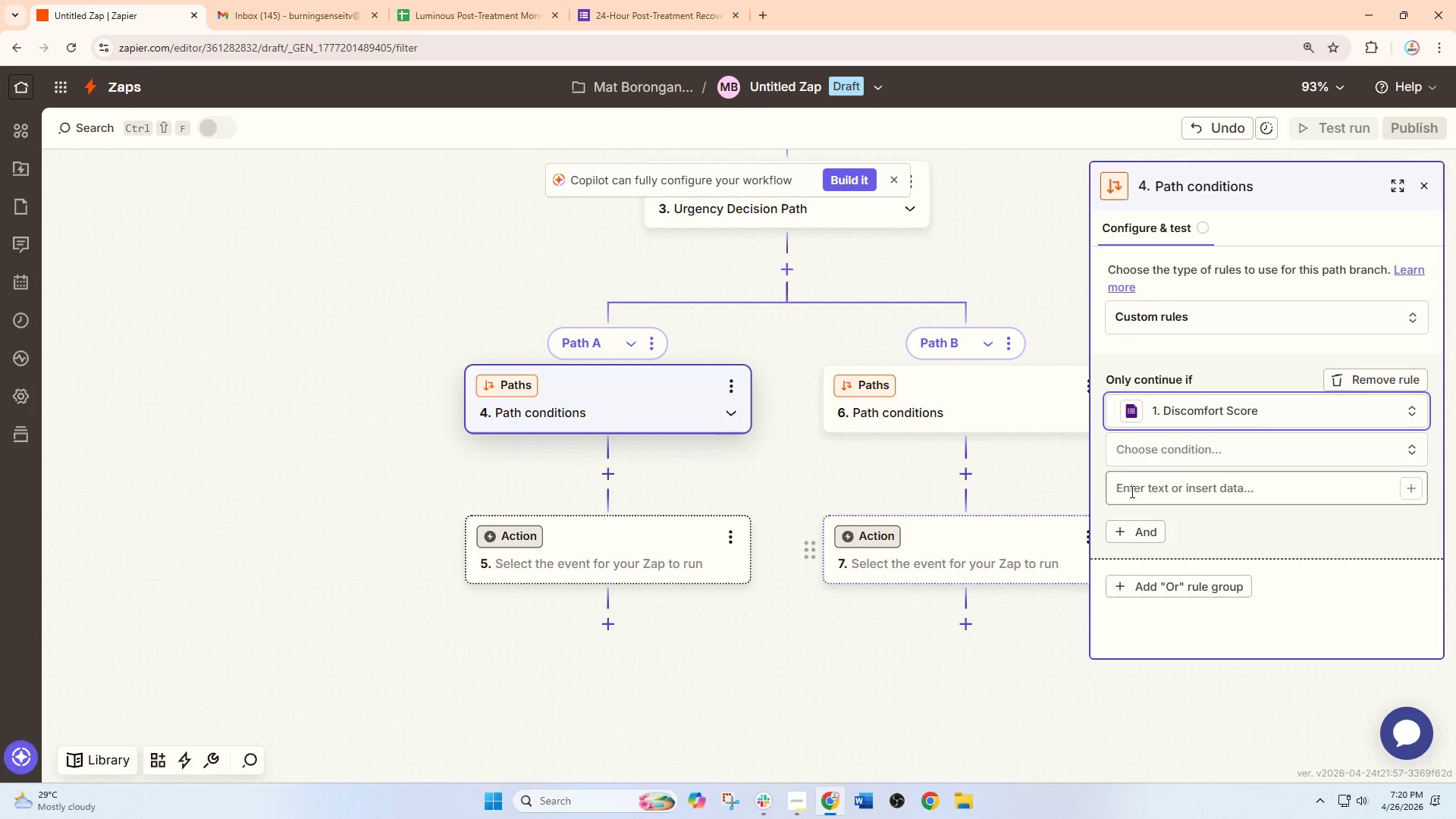 
left_click([1180, 457])
 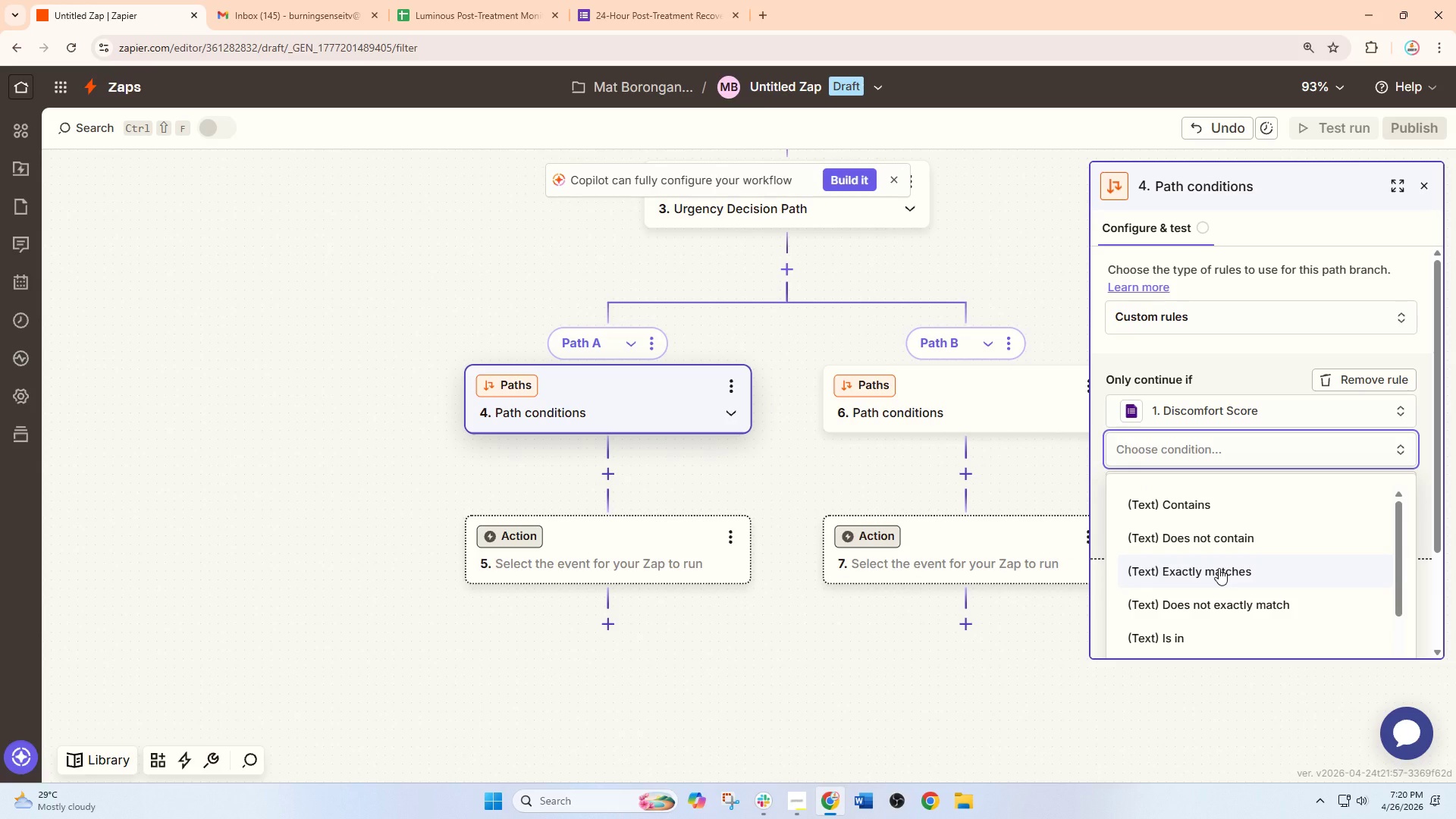 
wait(7.47)
 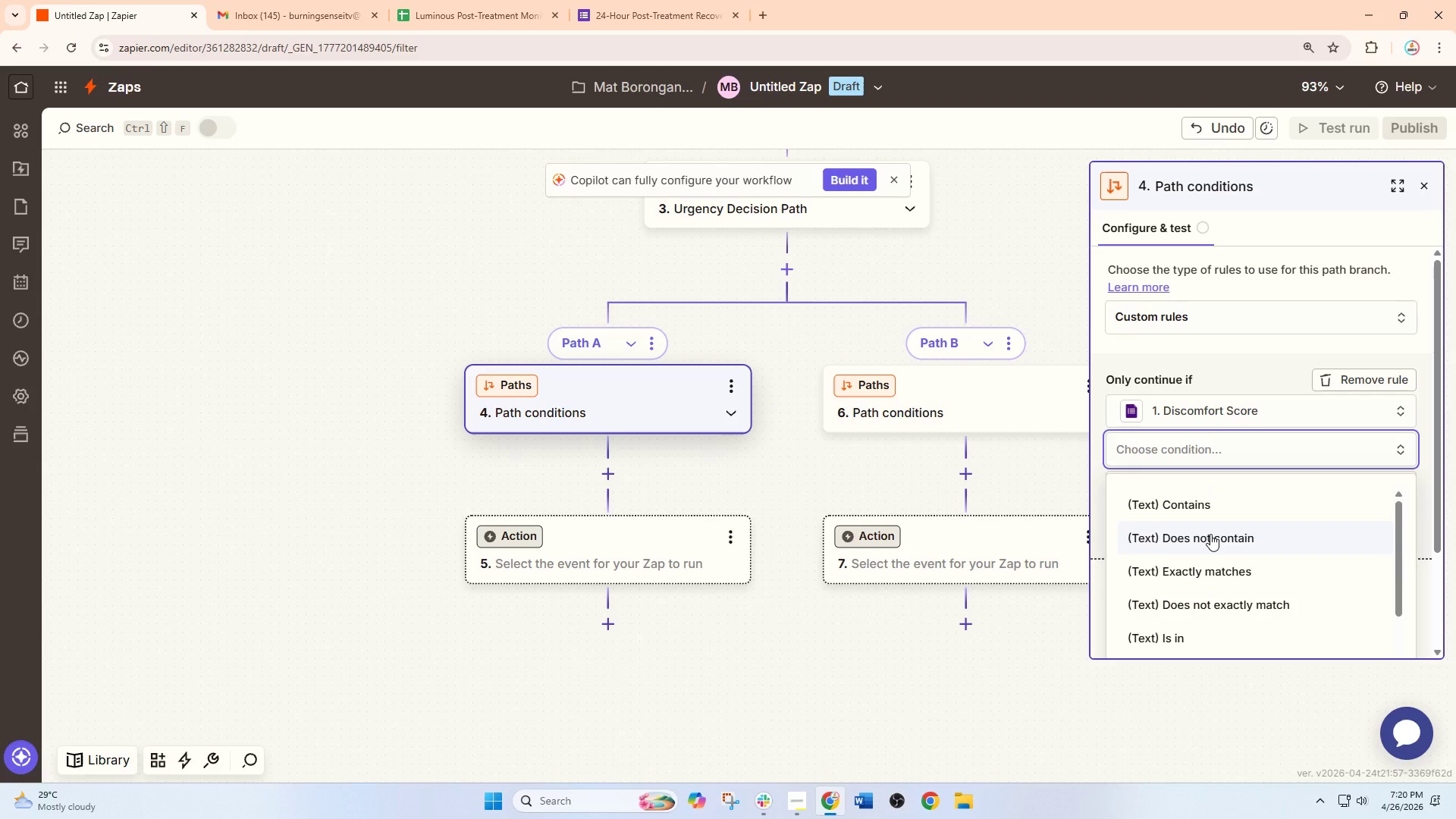 
left_click([1219, 568])
 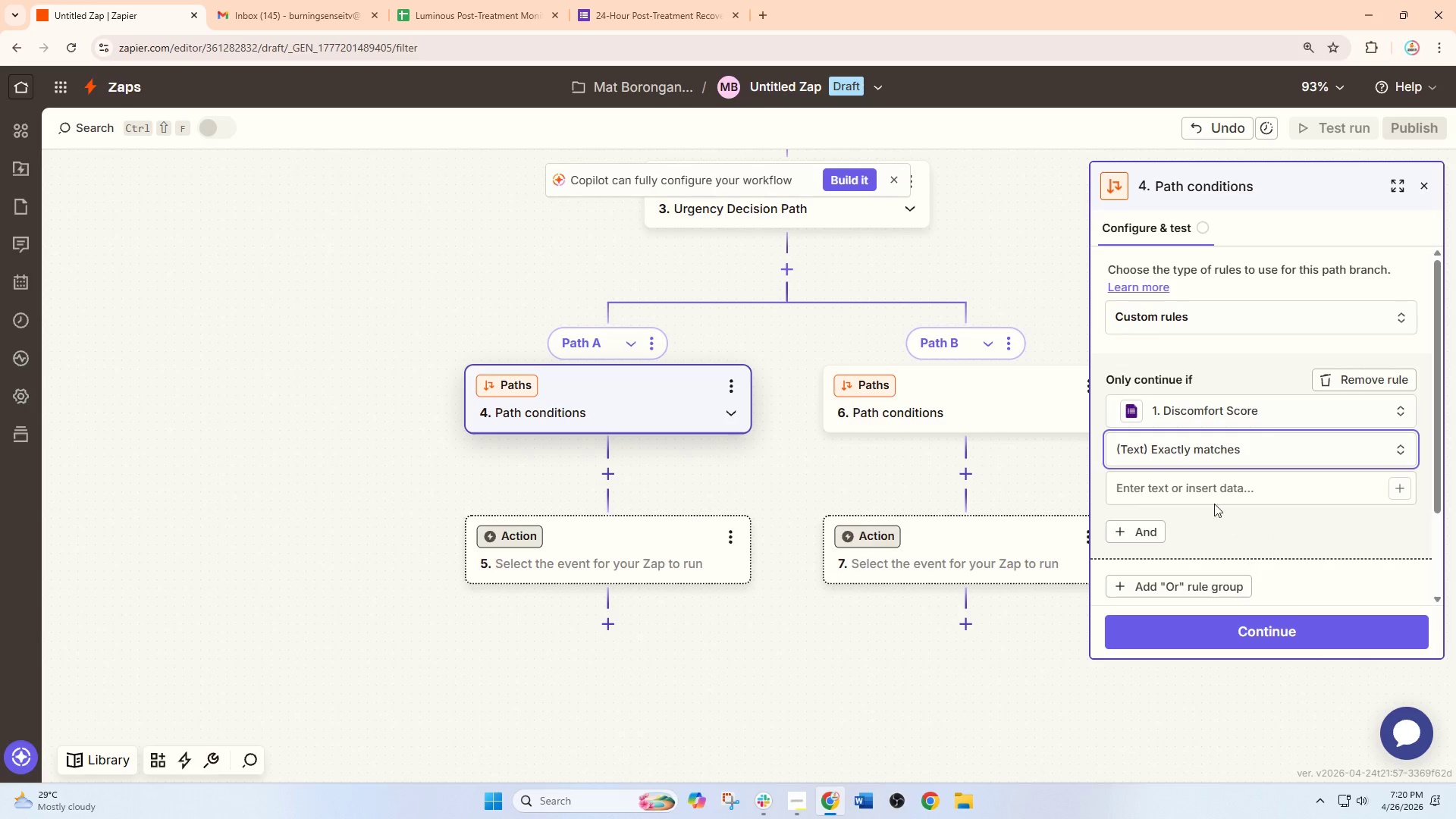 
left_click([1198, 496])
 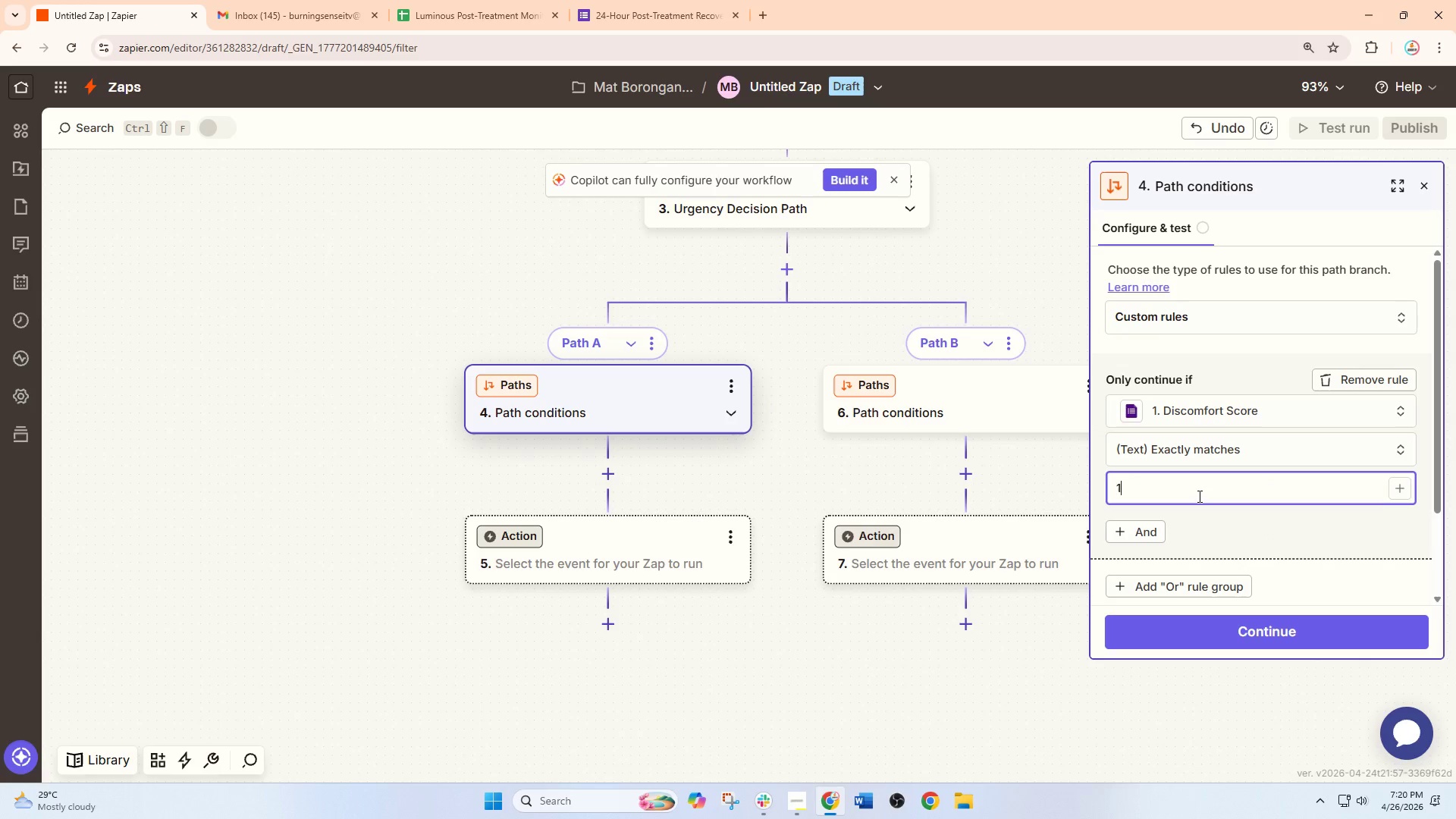 
key(1)
 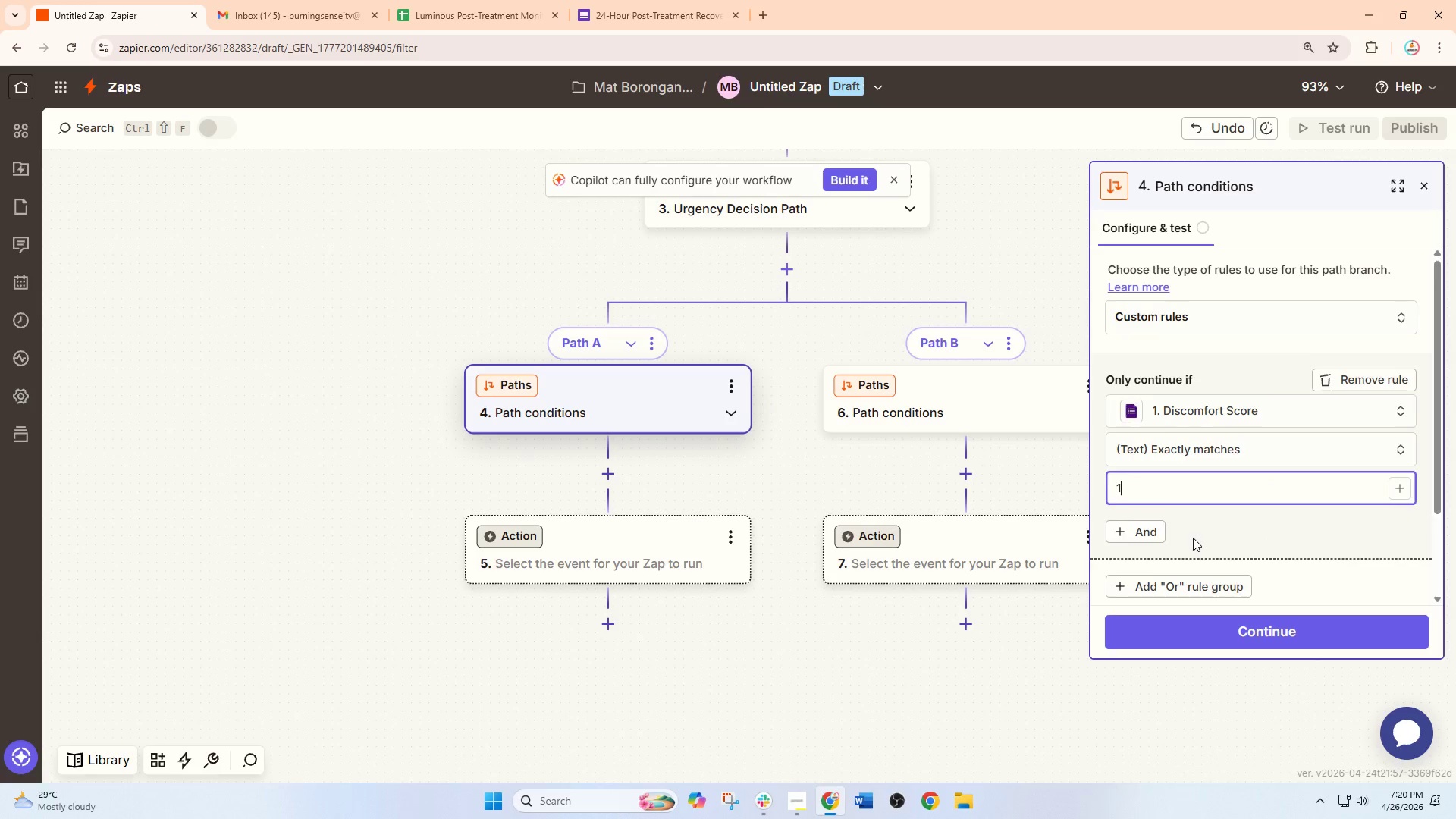 
scroll: coordinate [1193, 538], scroll_direction: down, amount: 1.0
 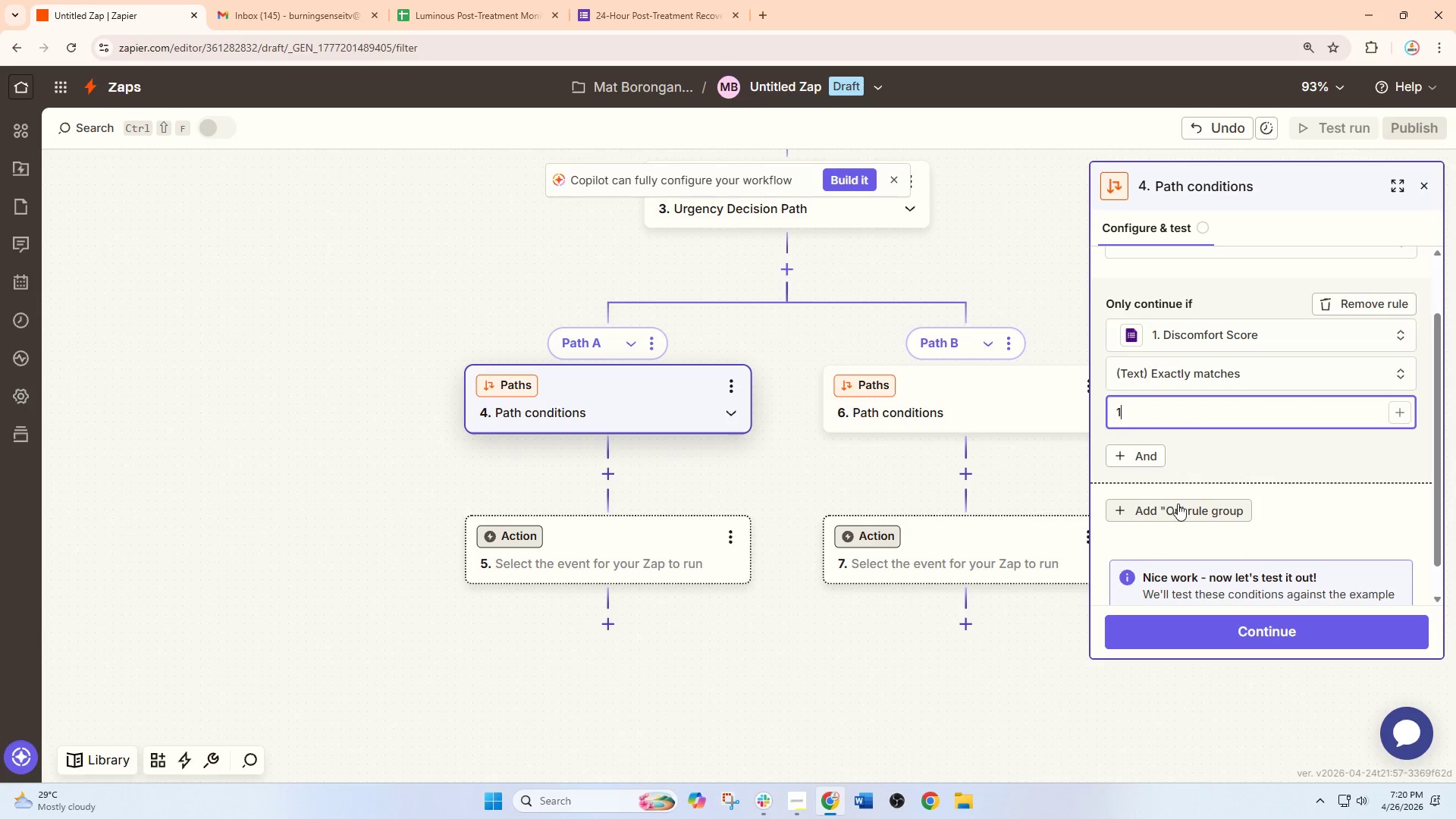 
left_click([1178, 504])
 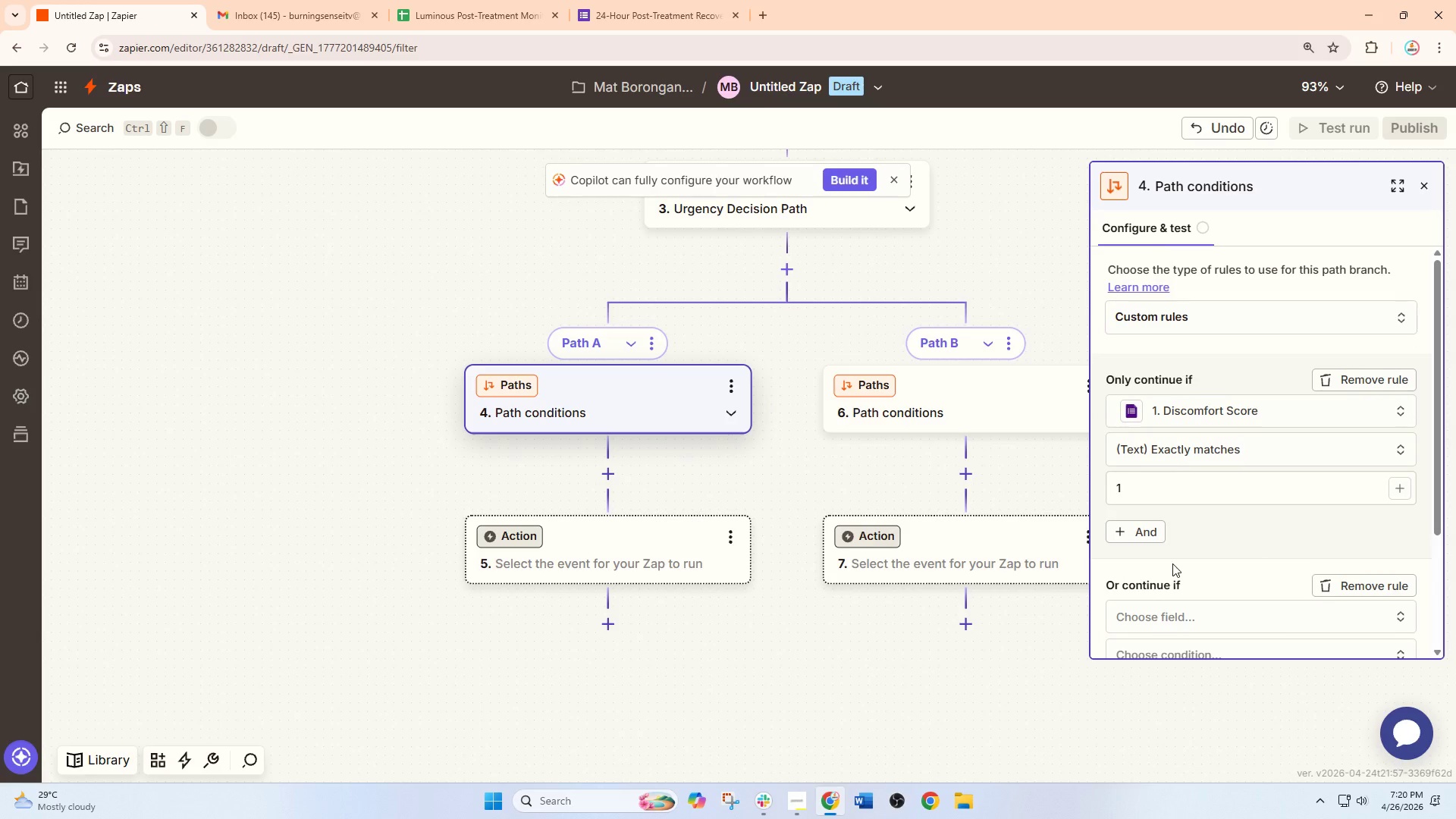 
scroll: coordinate [1172, 563], scroll_direction: down, amount: 2.0
 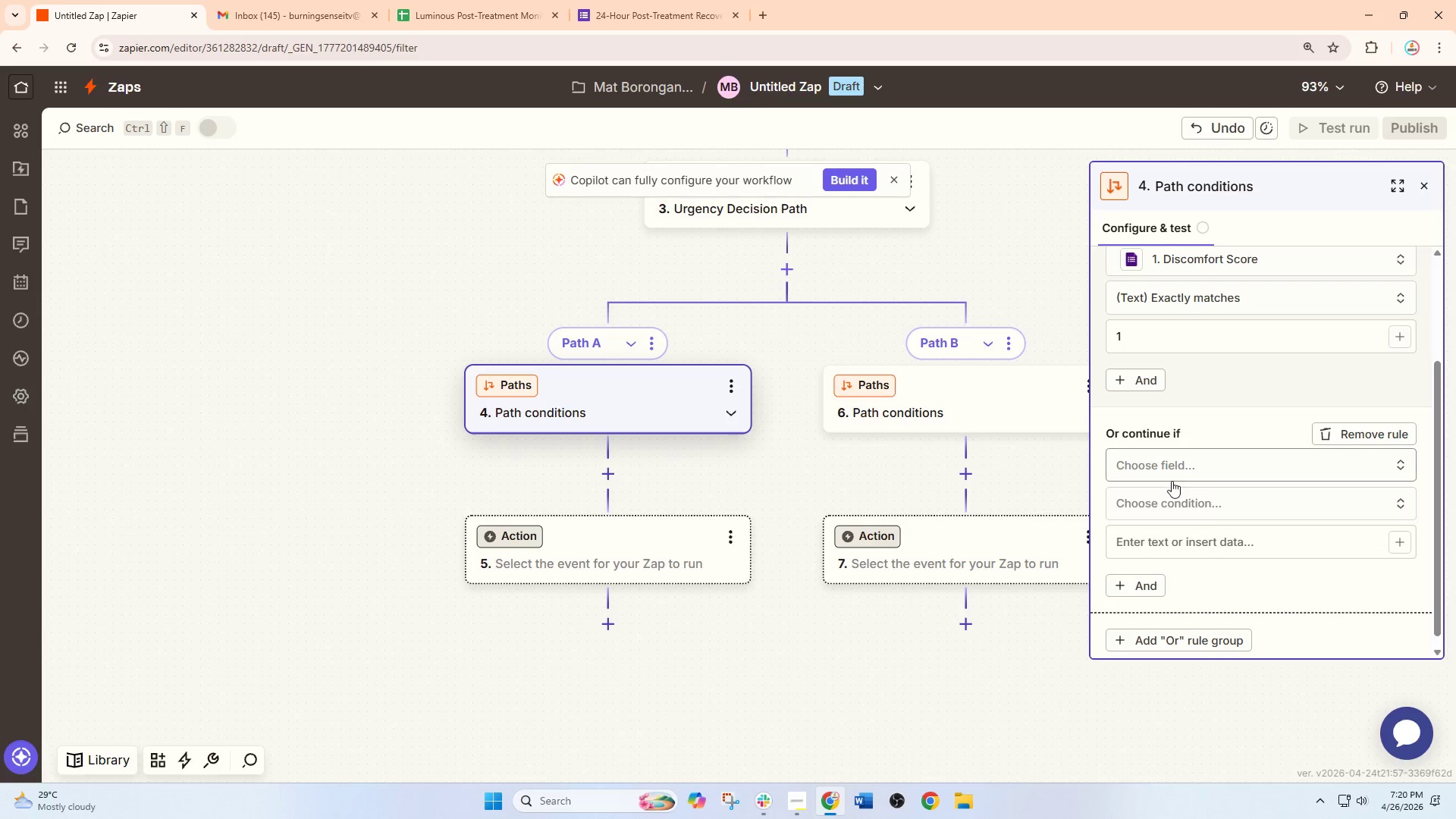 
left_click([1175, 469])
 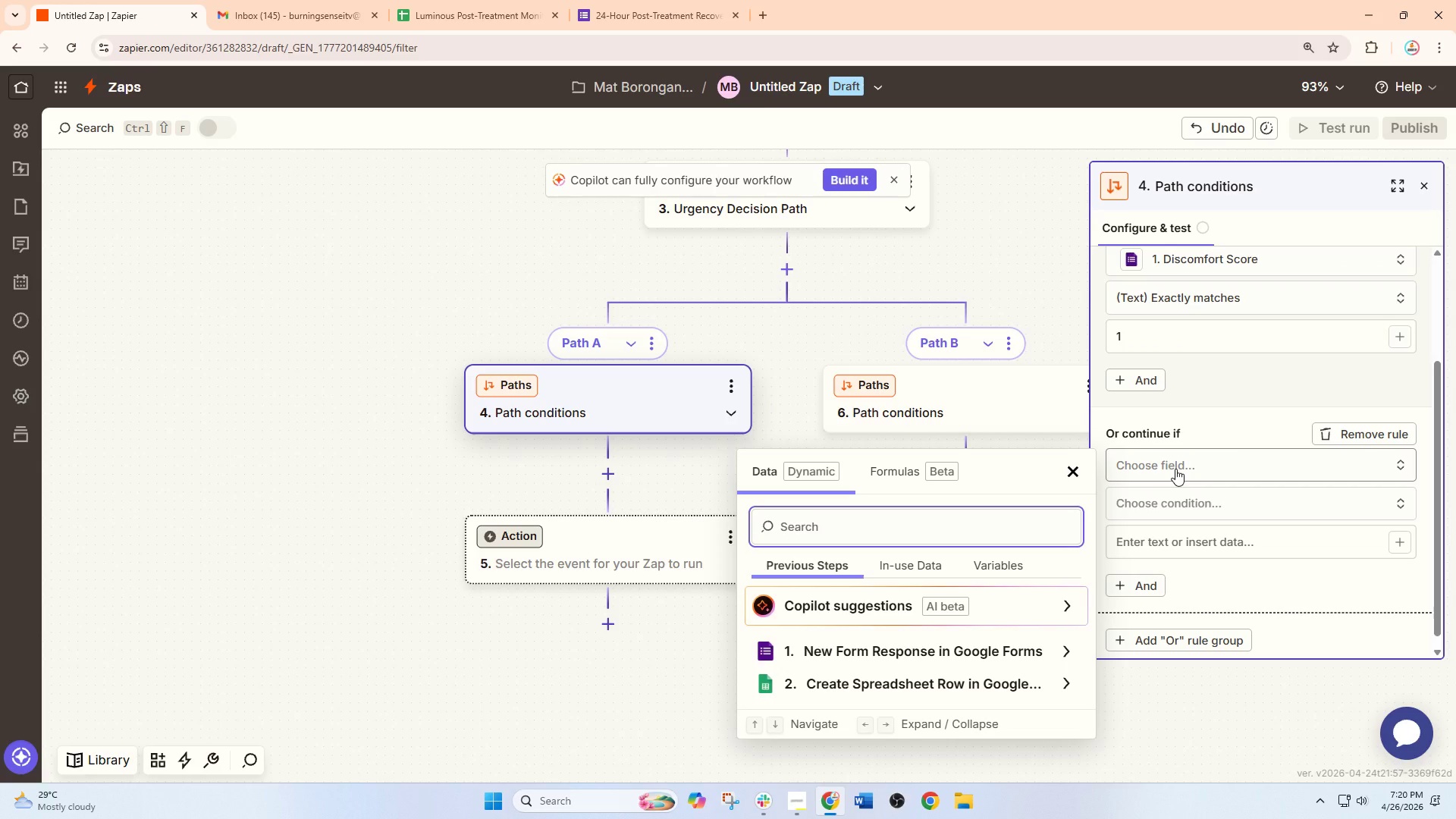 
key(D)
 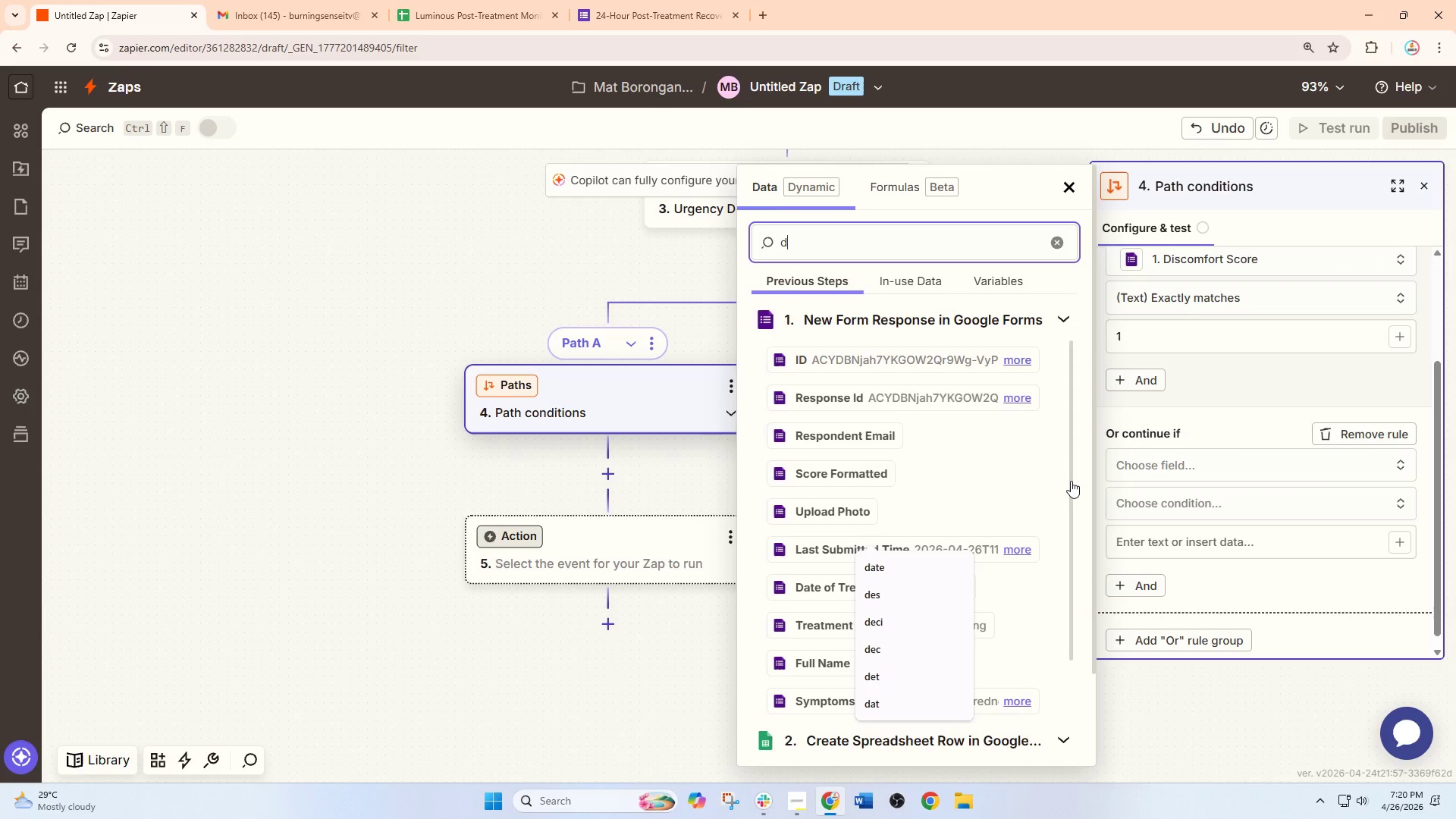 
key(I)
 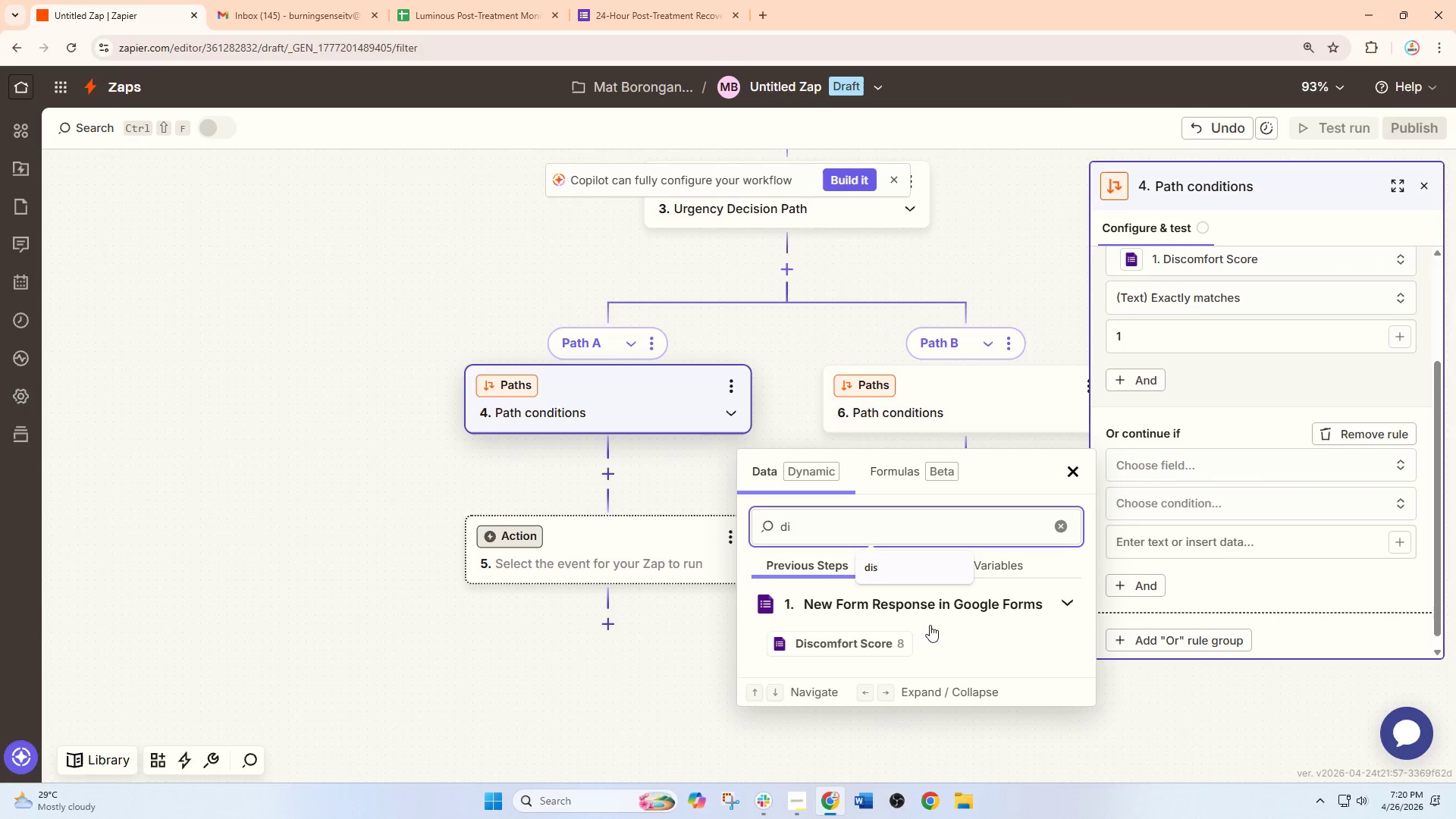 
left_click([886, 648])
 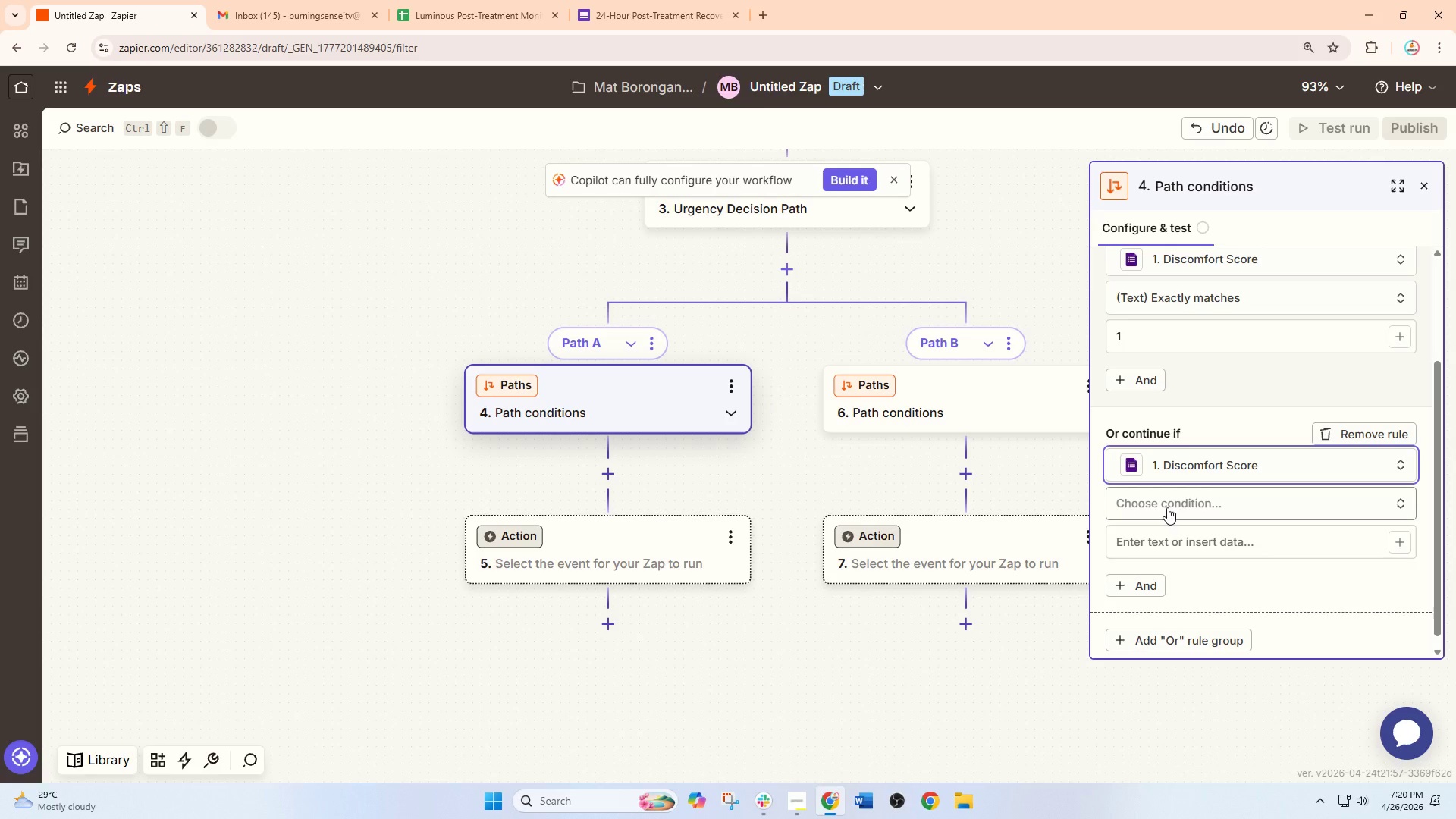 
left_click([1167, 507])
 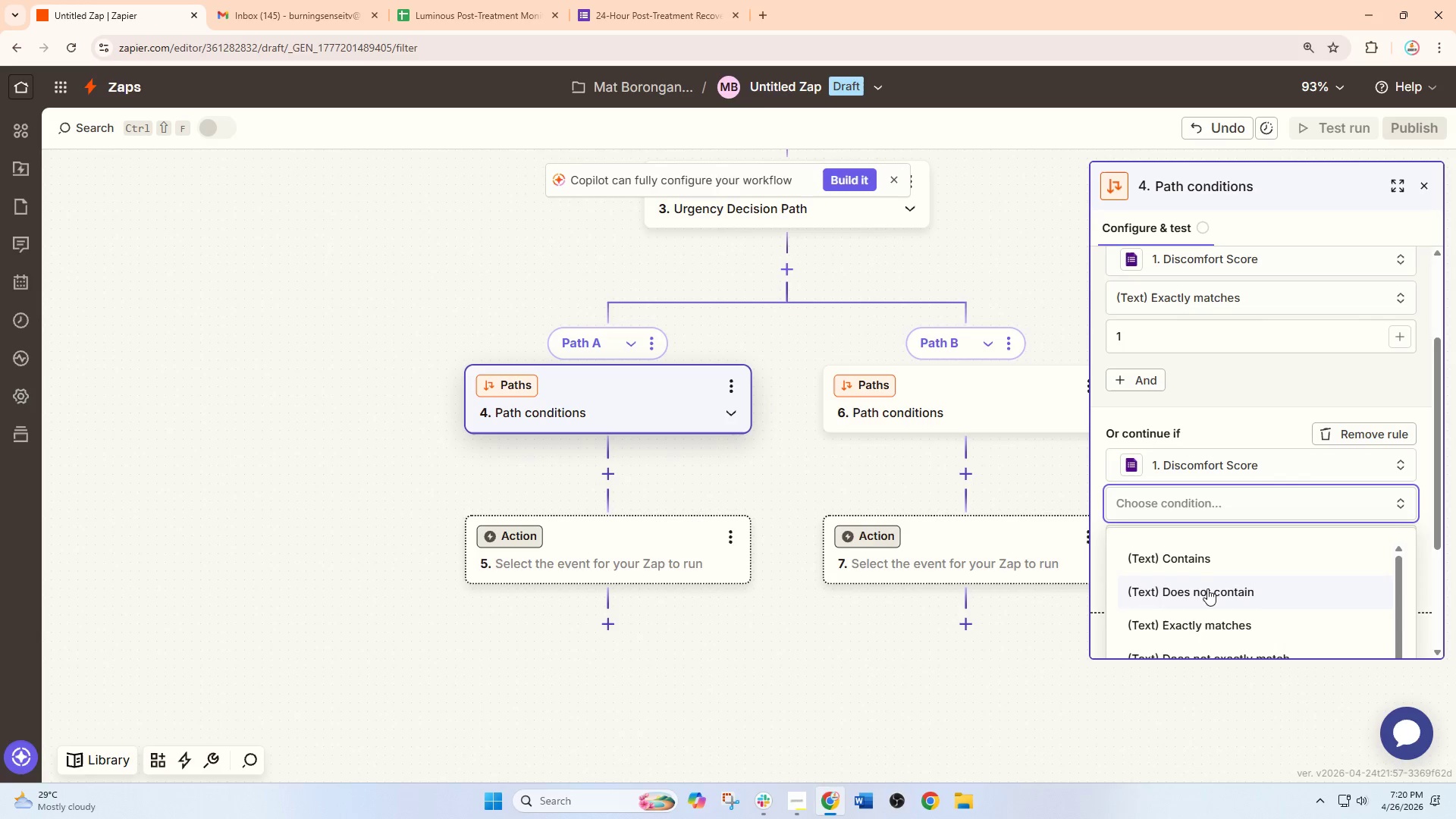 
left_click([1196, 624])
 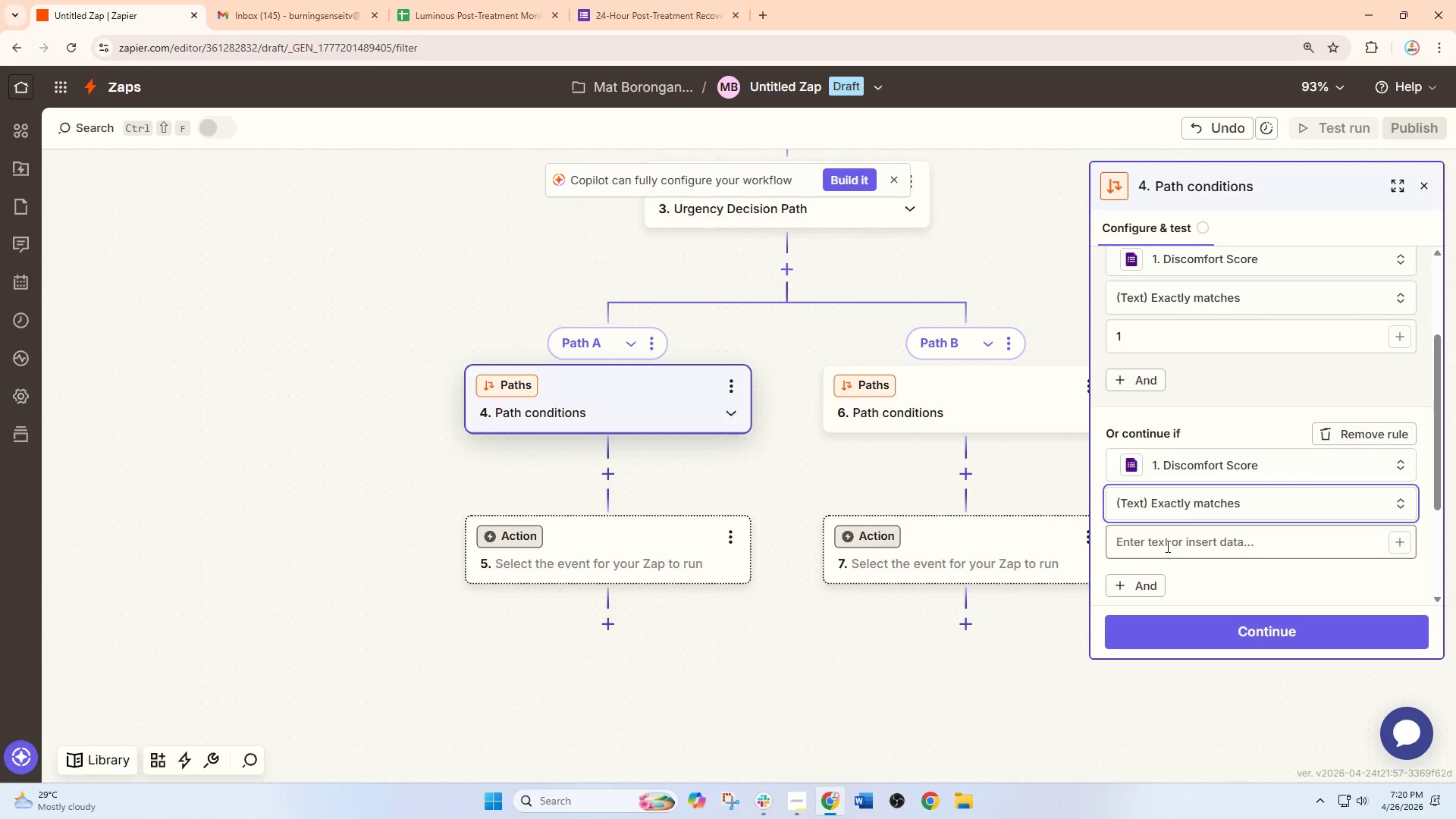 
left_click([1166, 546])
 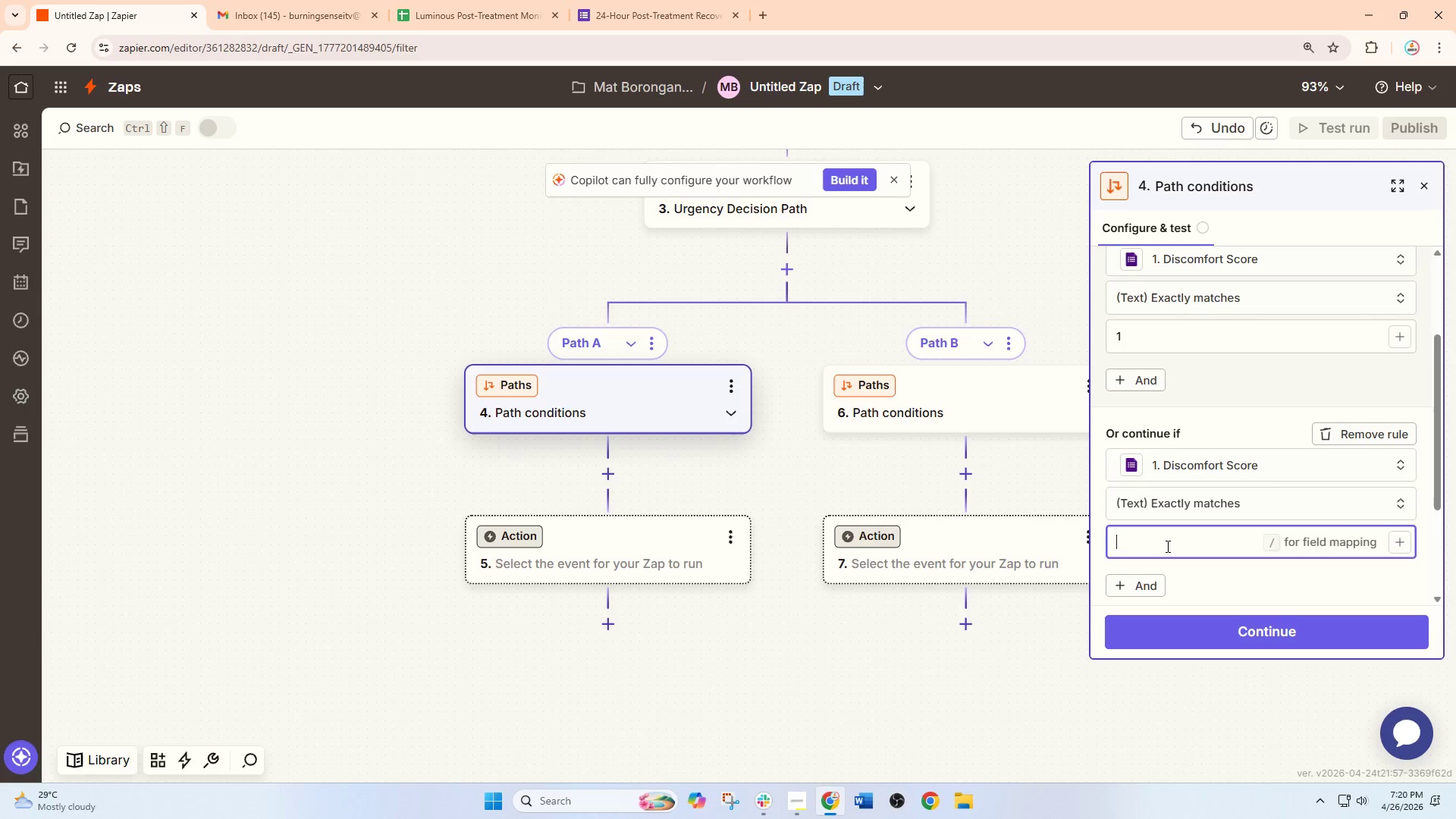 
key(2)
 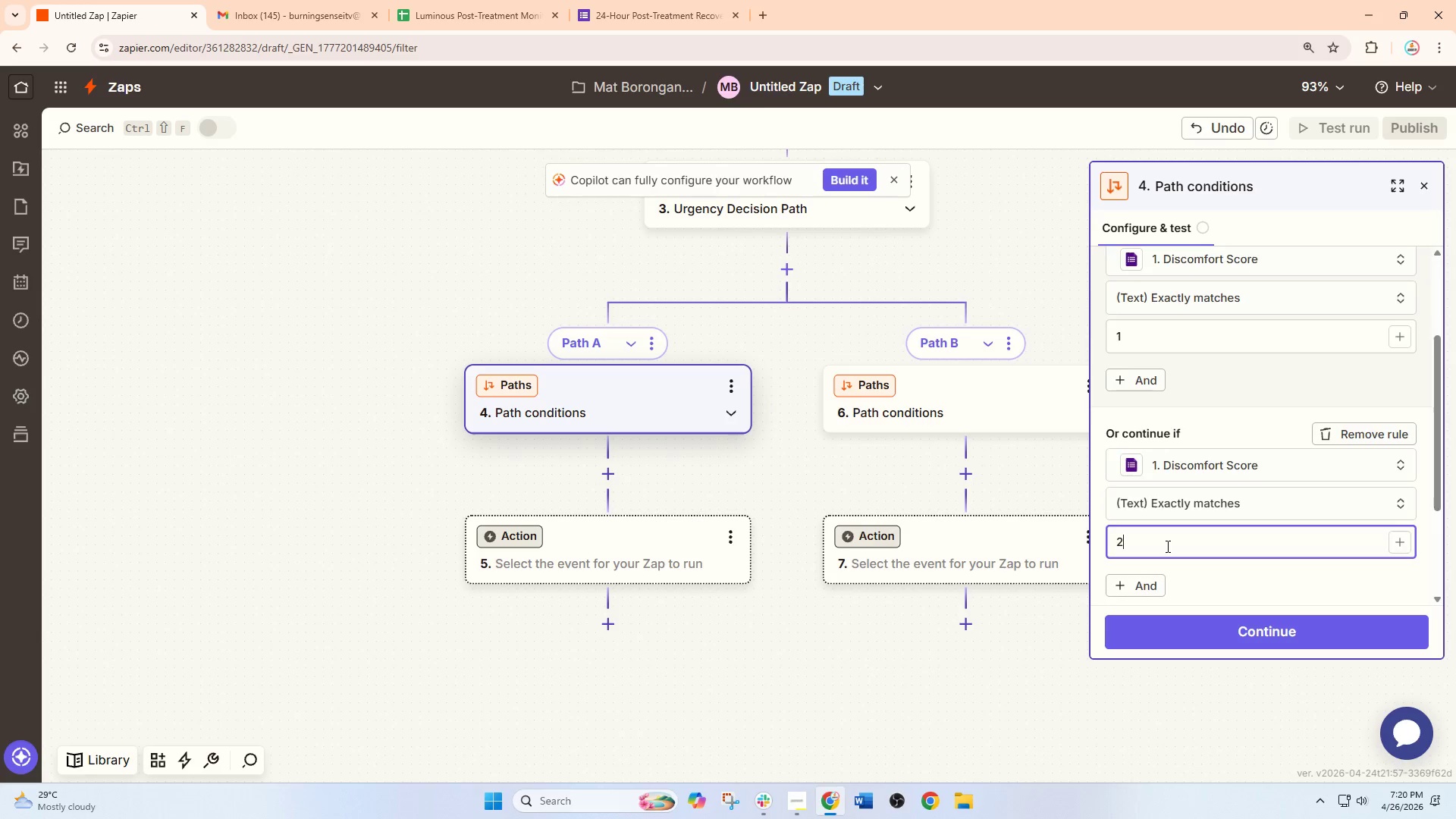 
scroll: coordinate [1166, 546], scroll_direction: down, amount: 2.0
 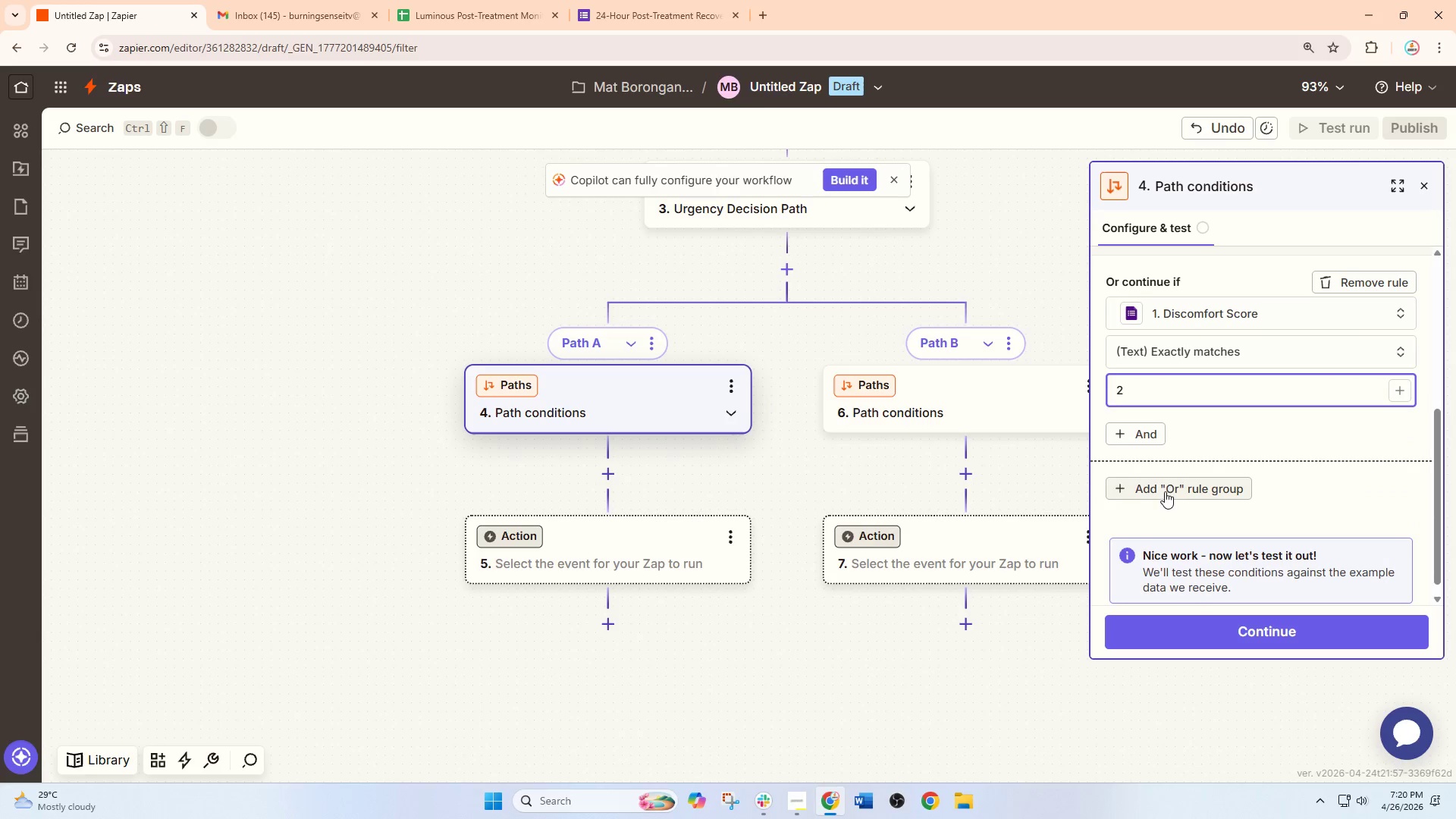 
left_click([1167, 488])
 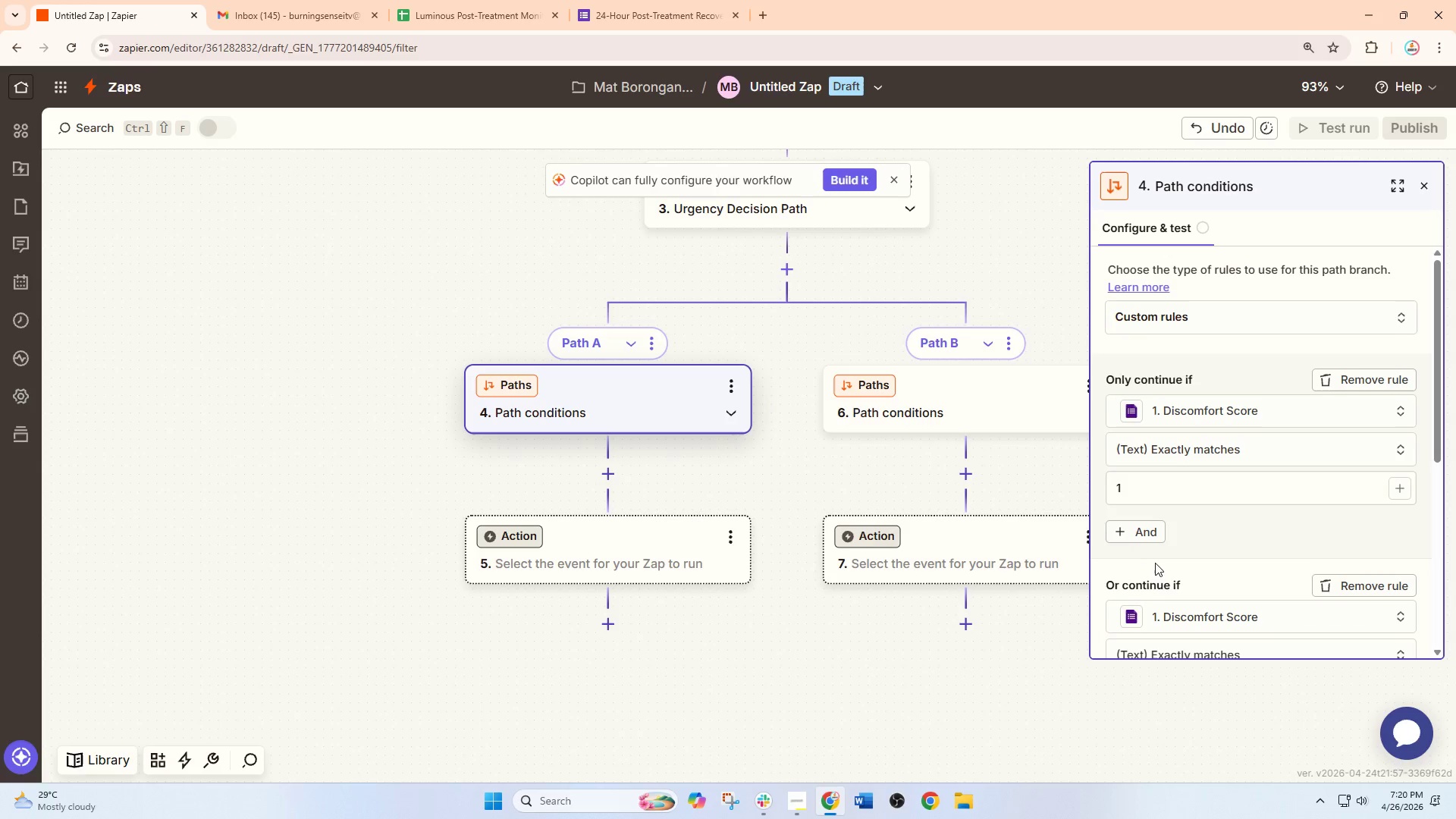 
scroll: coordinate [1162, 535], scroll_direction: down, amount: 5.0
 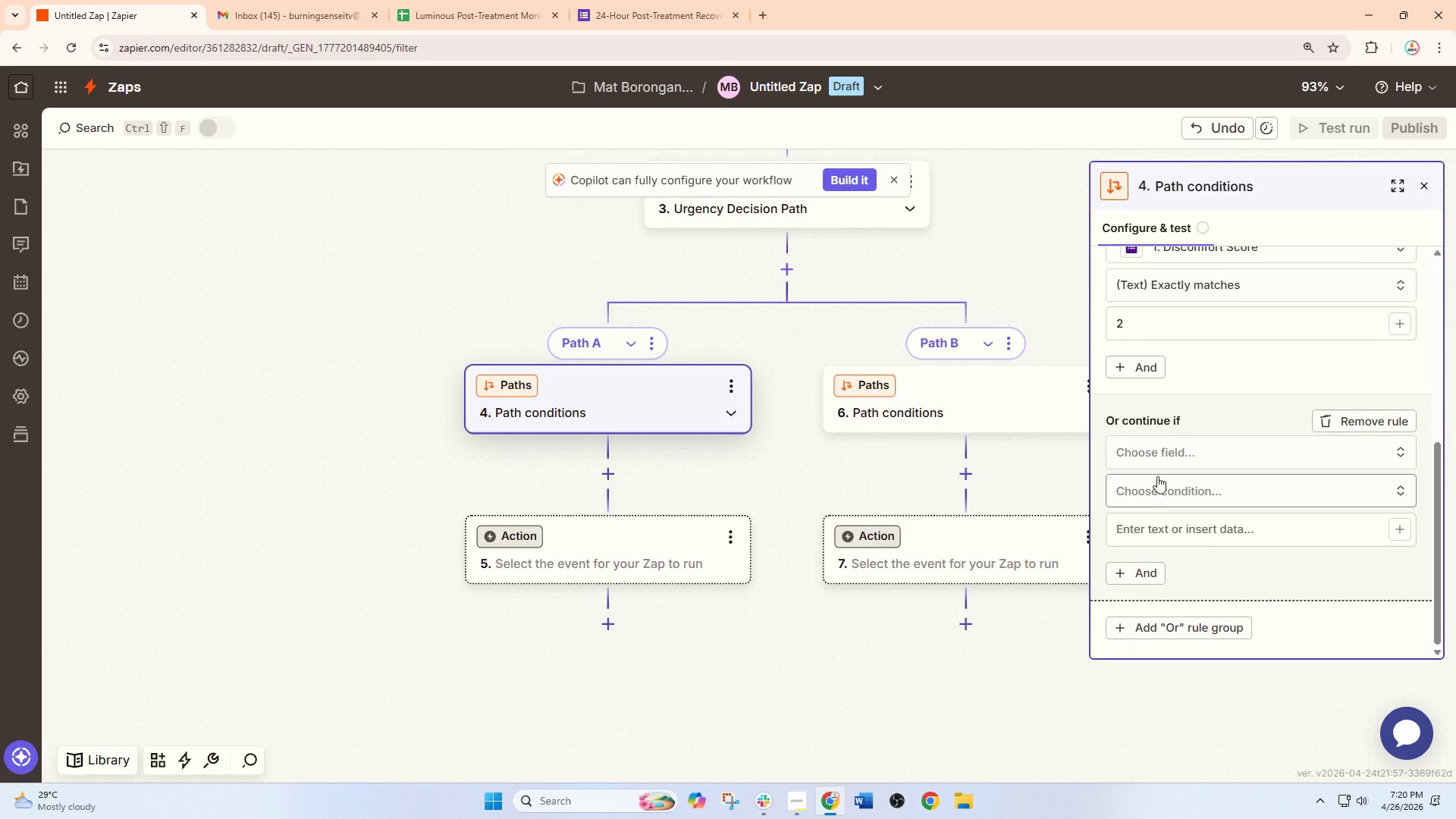 
left_click([1157, 467])
 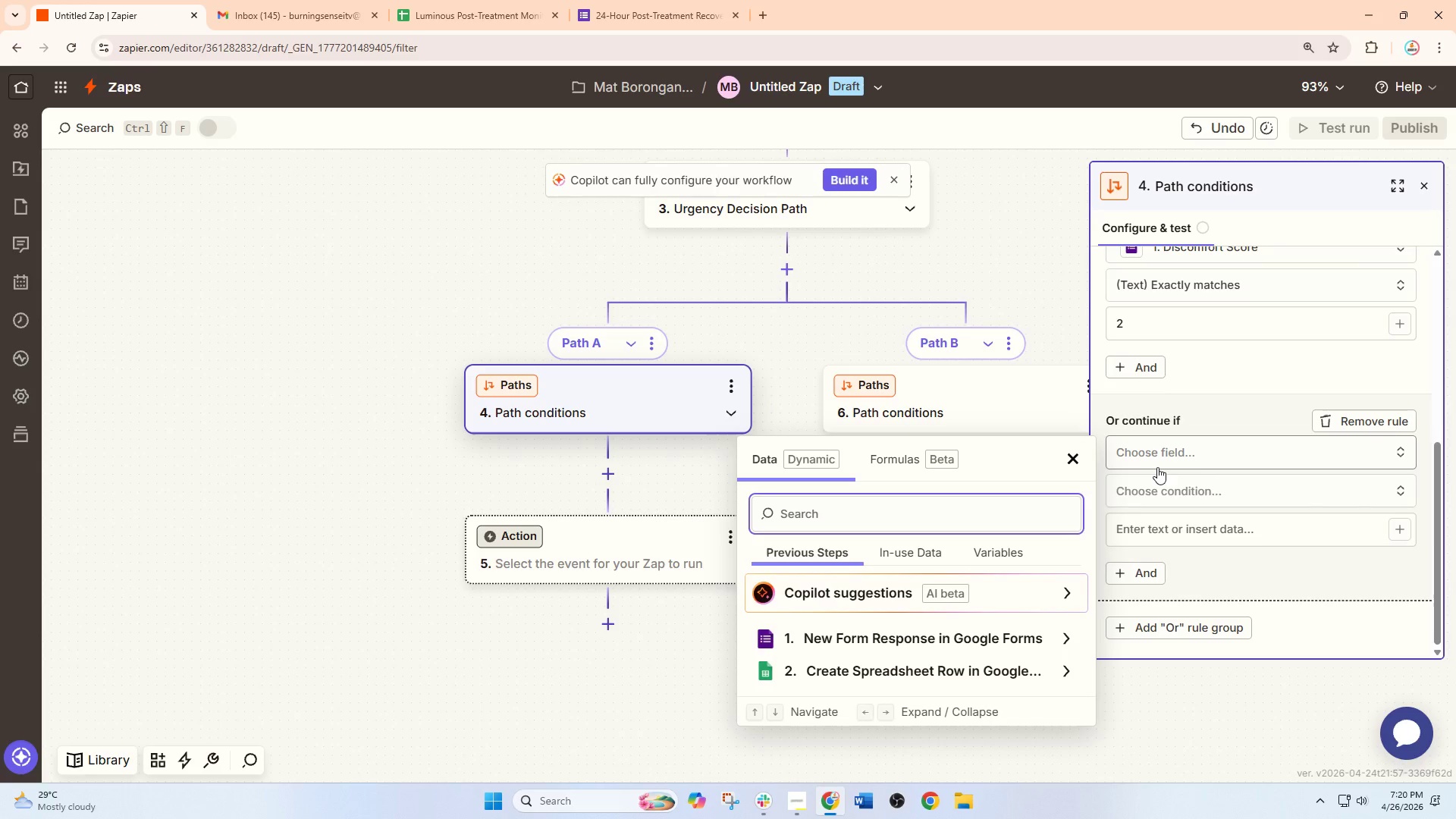 
type(di)
 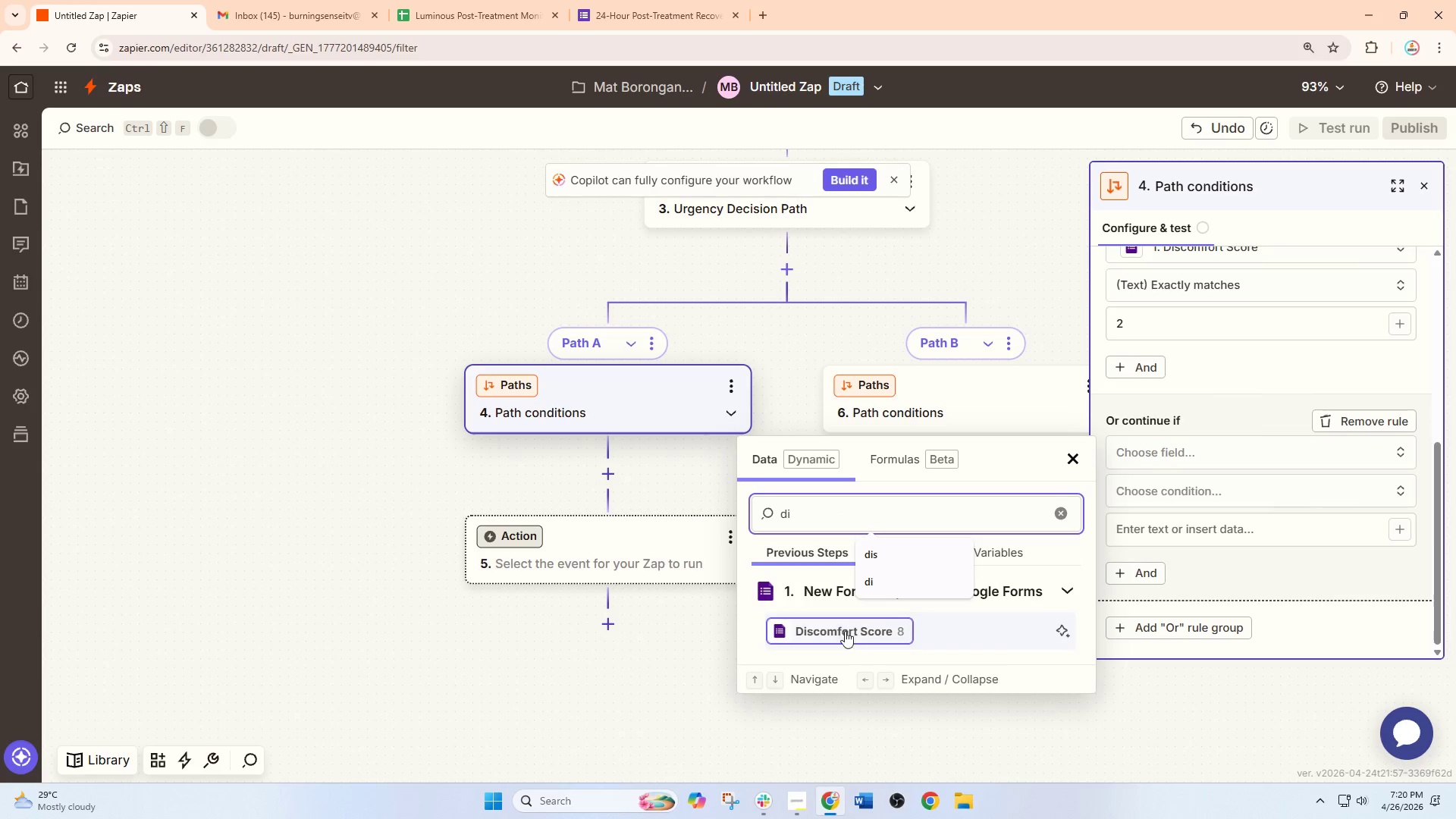 
left_click([843, 638])
 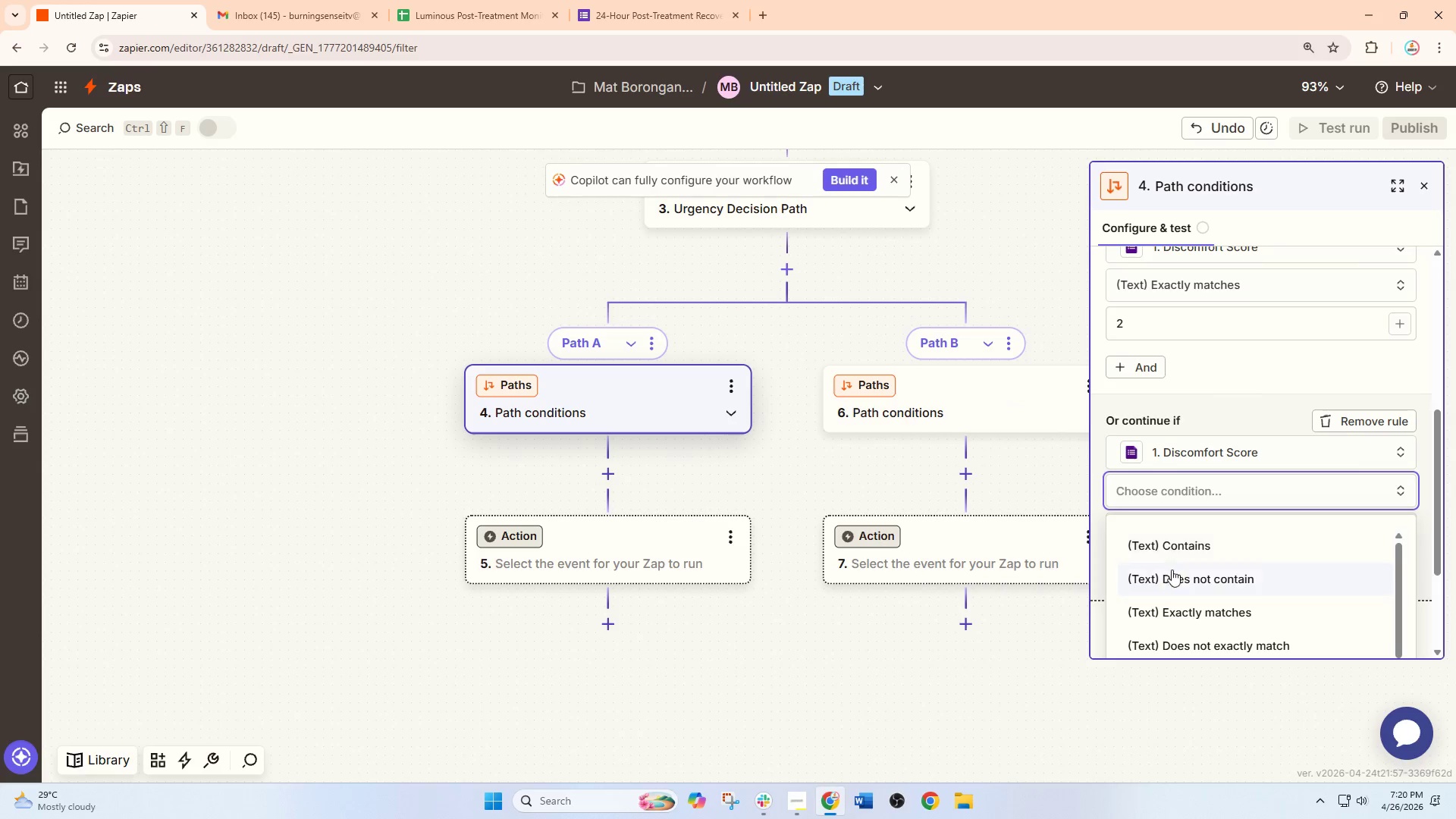 
double_click([1175, 579])
 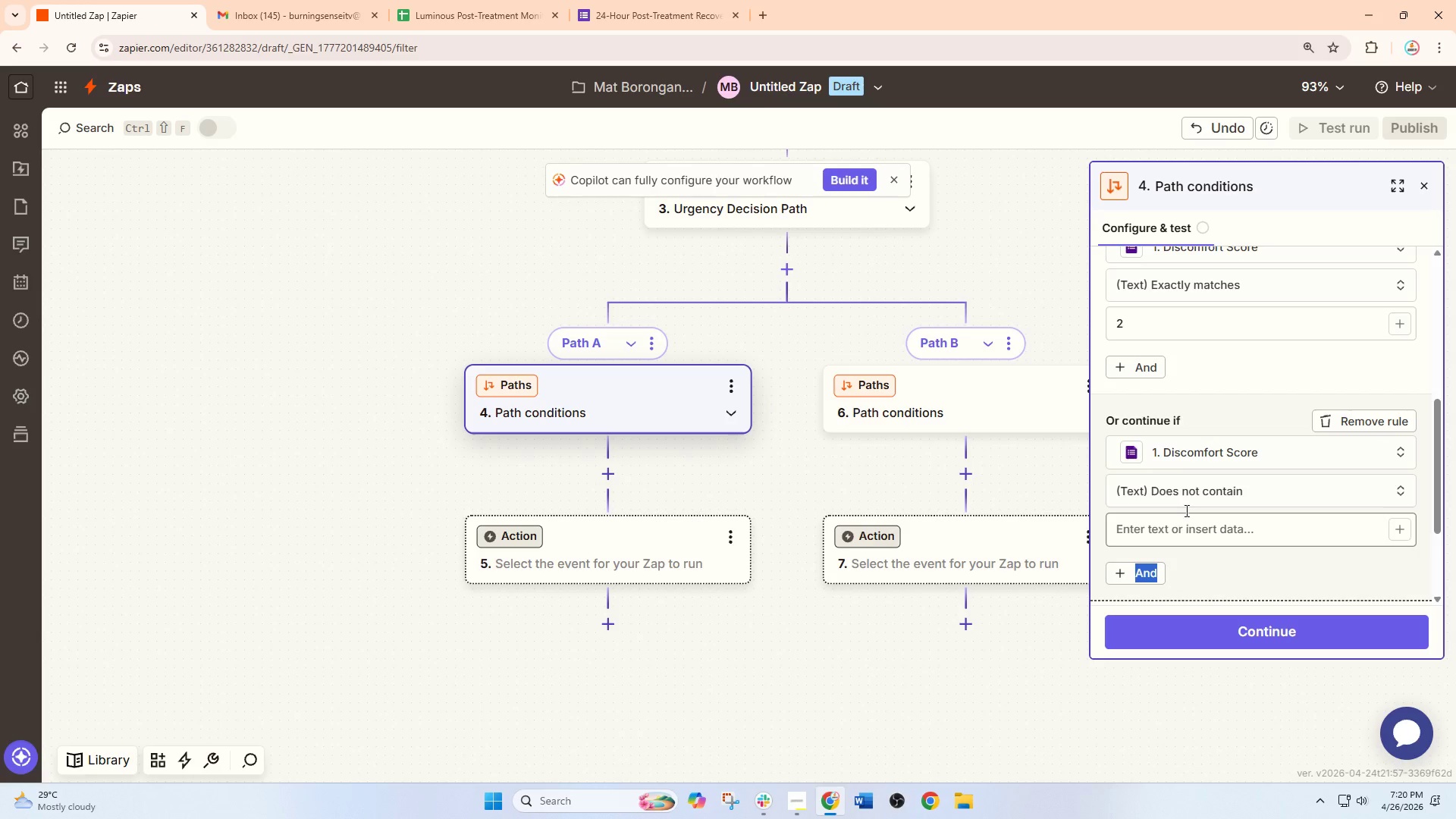 
left_click([1188, 504])
 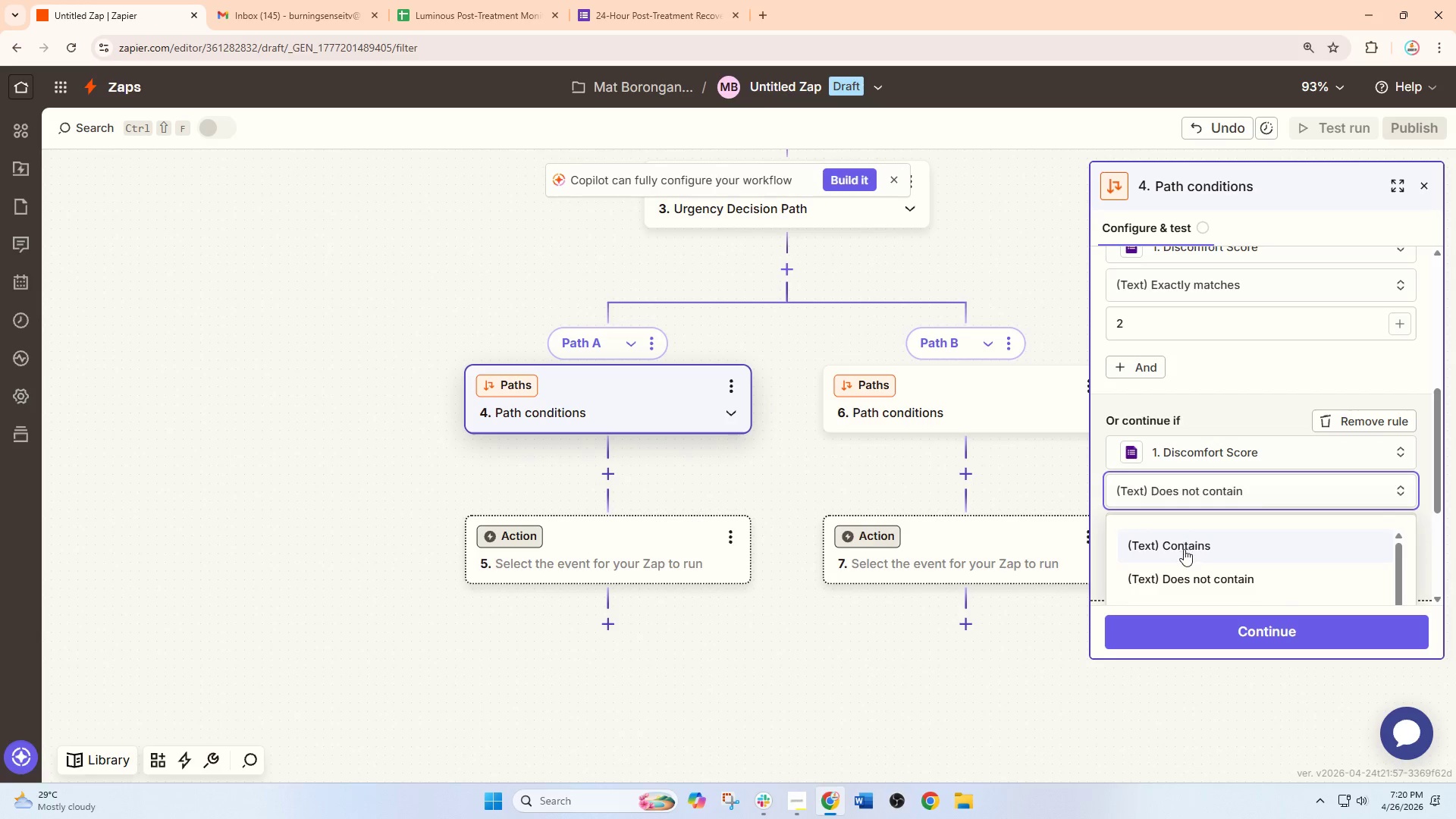 
scroll: coordinate [1184, 549], scroll_direction: down, amount: 2.0
 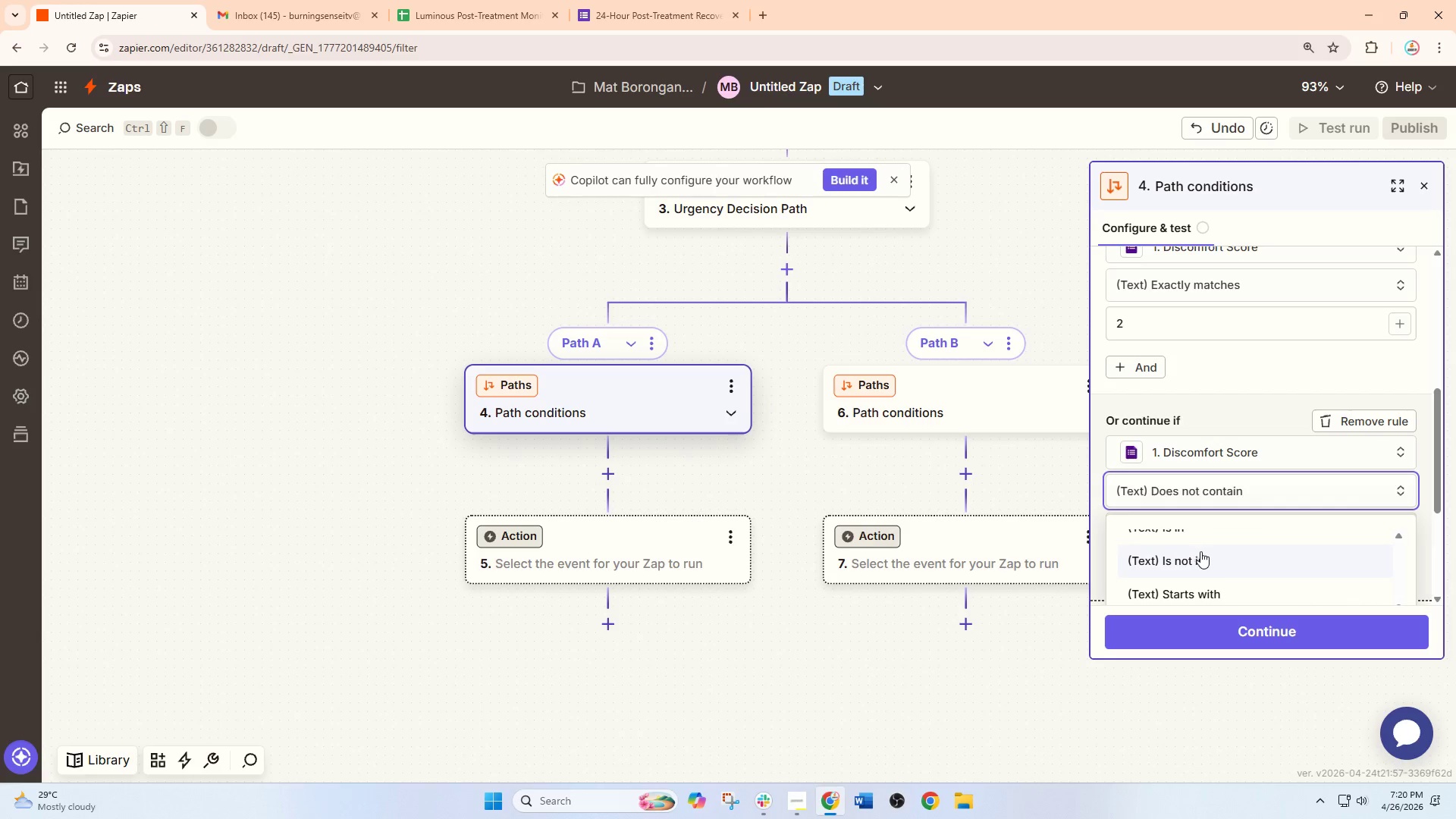 
scroll: coordinate [1200, 551], scroll_direction: up, amount: 1.0
 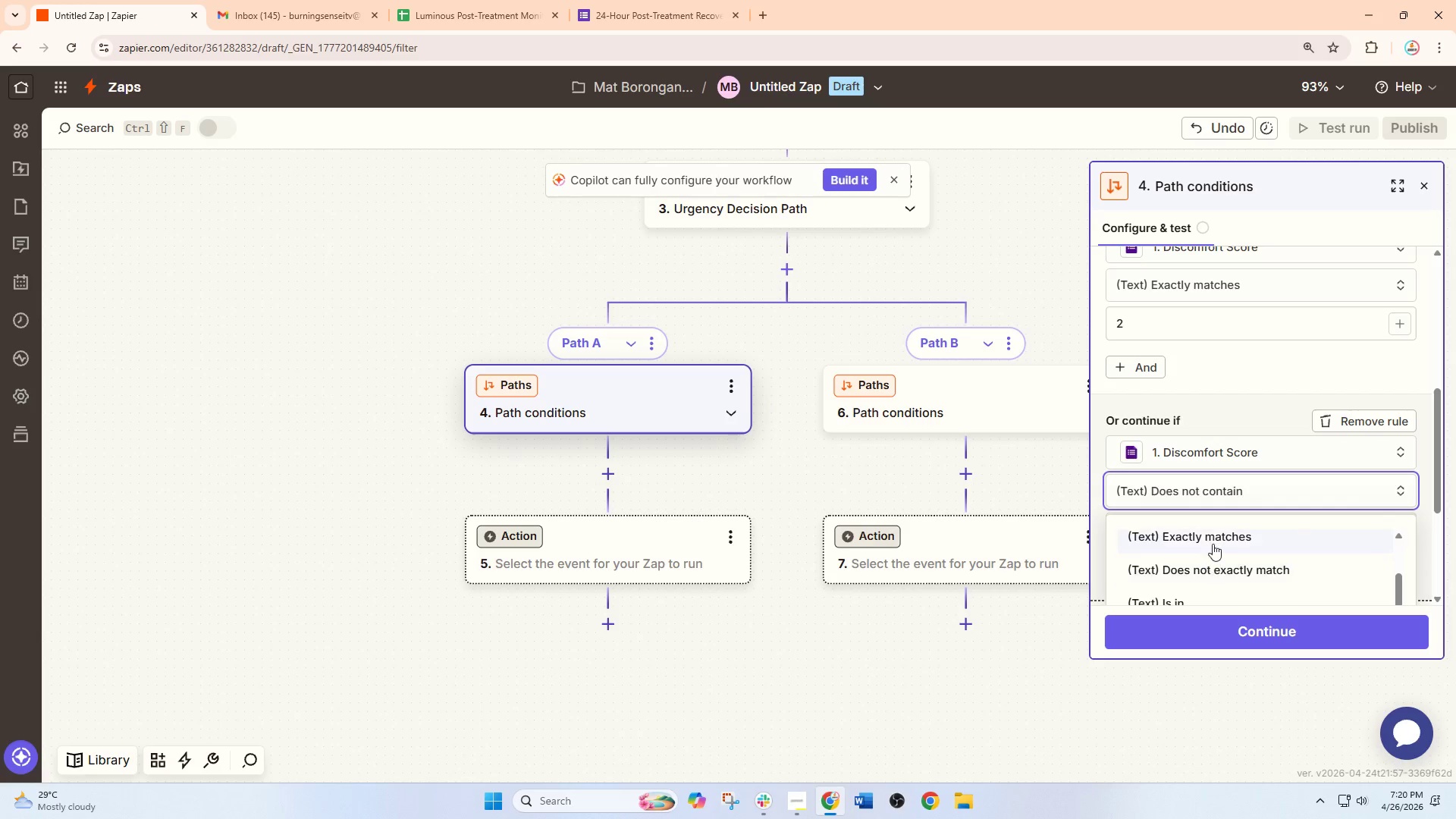 
left_click([1210, 530])
 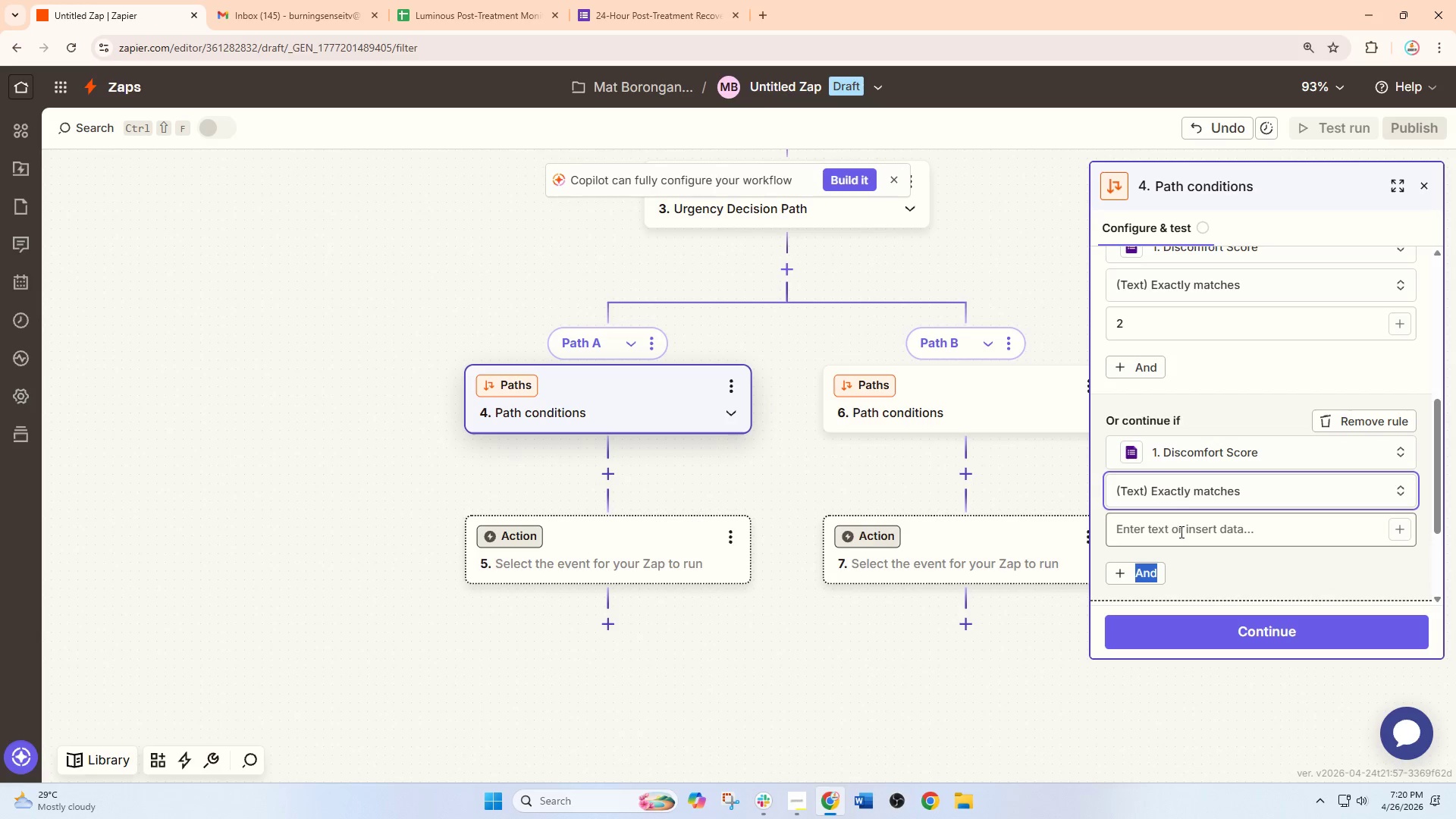 
left_click([1179, 533])
 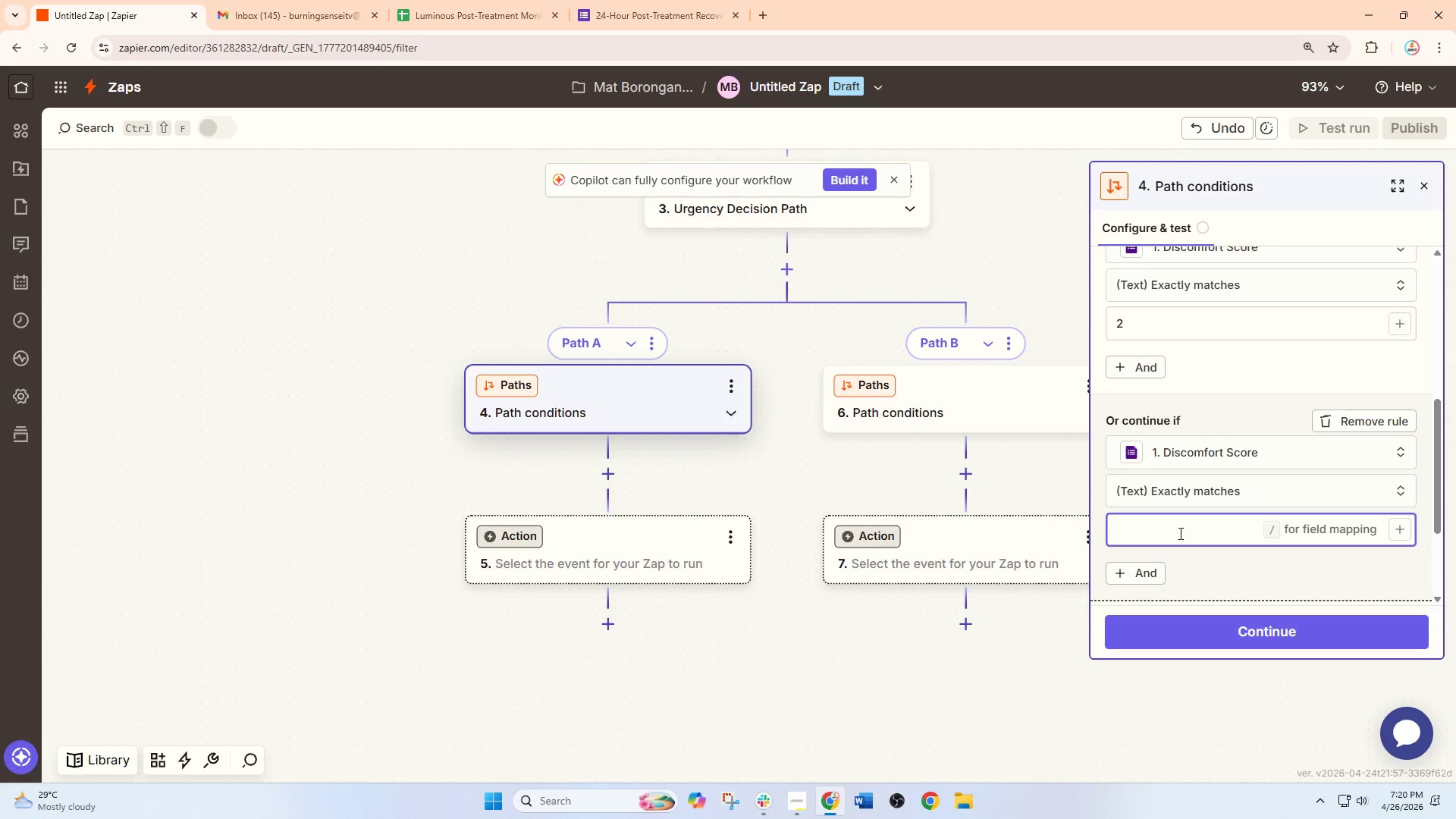 
key(3)
 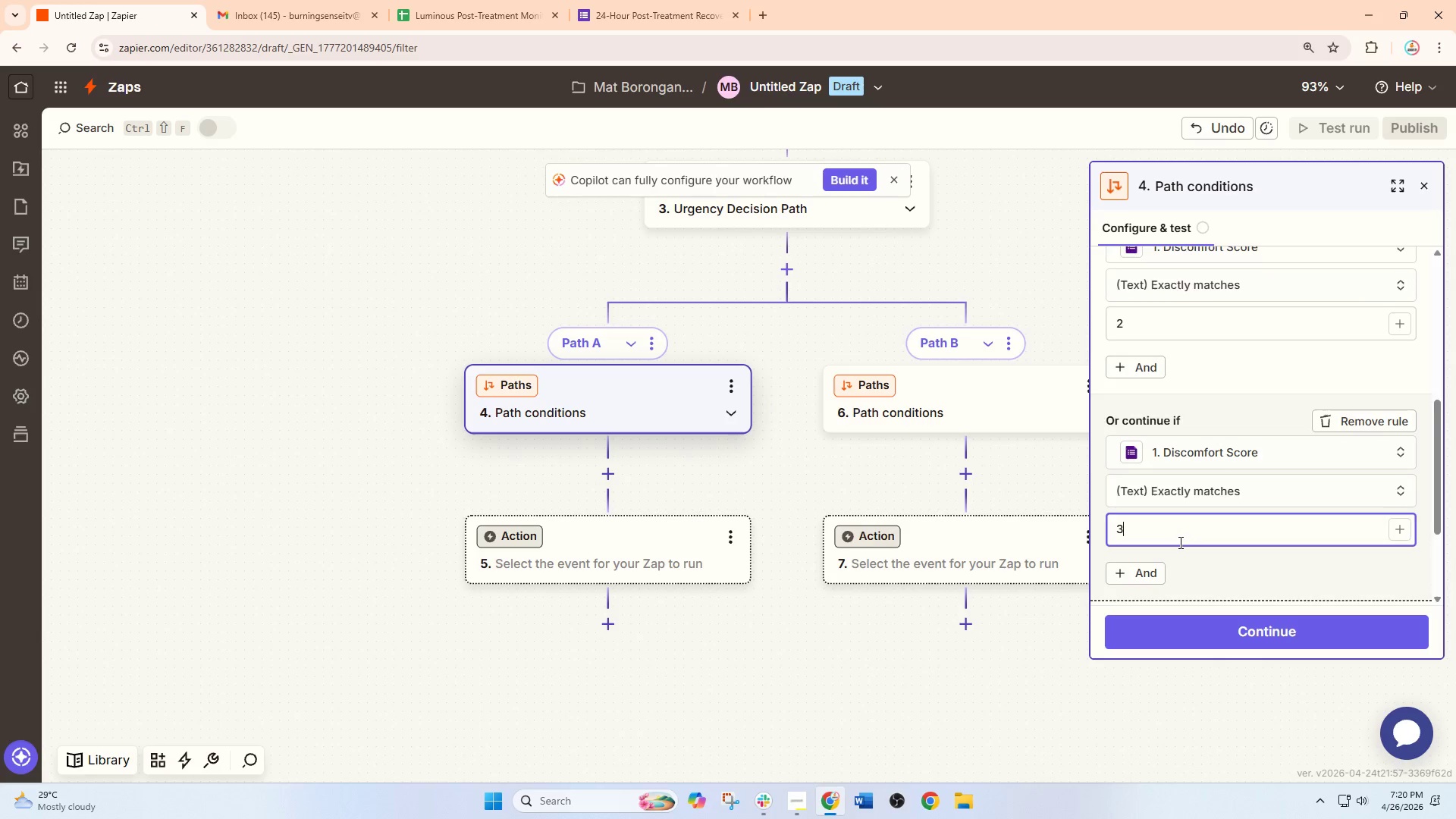 
scroll: coordinate [1179, 542], scroll_direction: down, amount: 2.0
 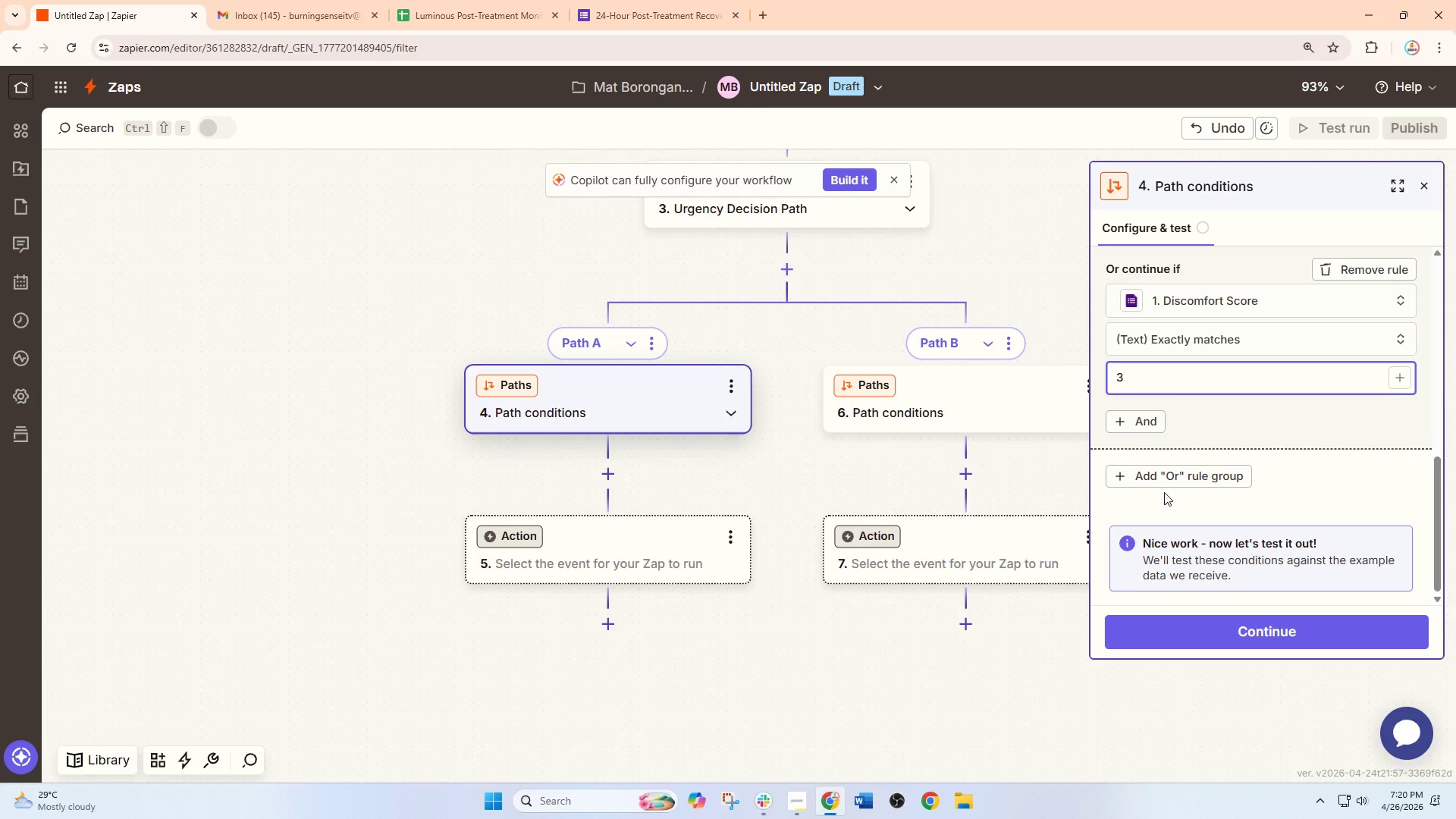 
left_click([1169, 482])
 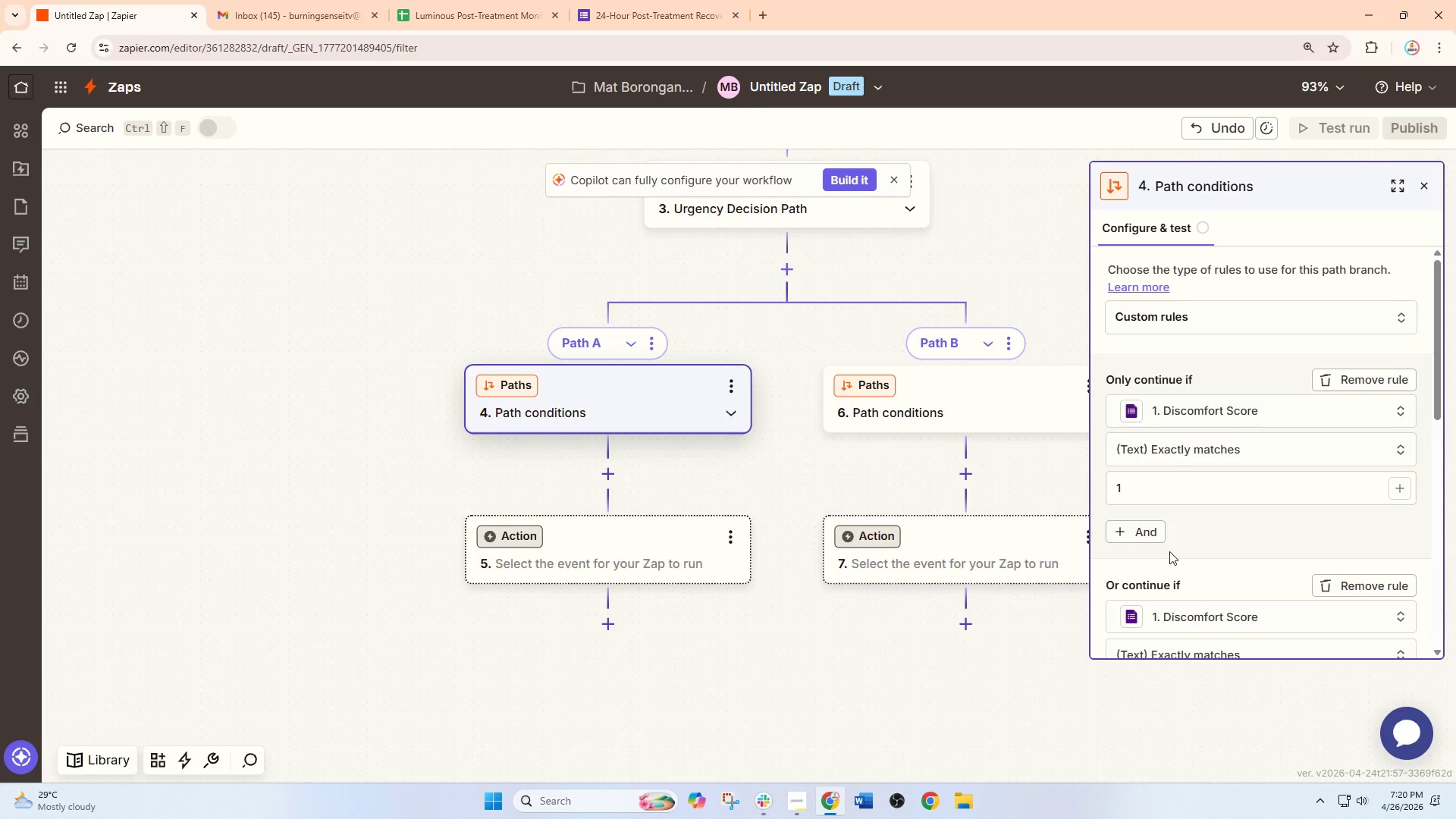 
scroll: coordinate [1179, 529], scroll_direction: down, amount: 6.0
 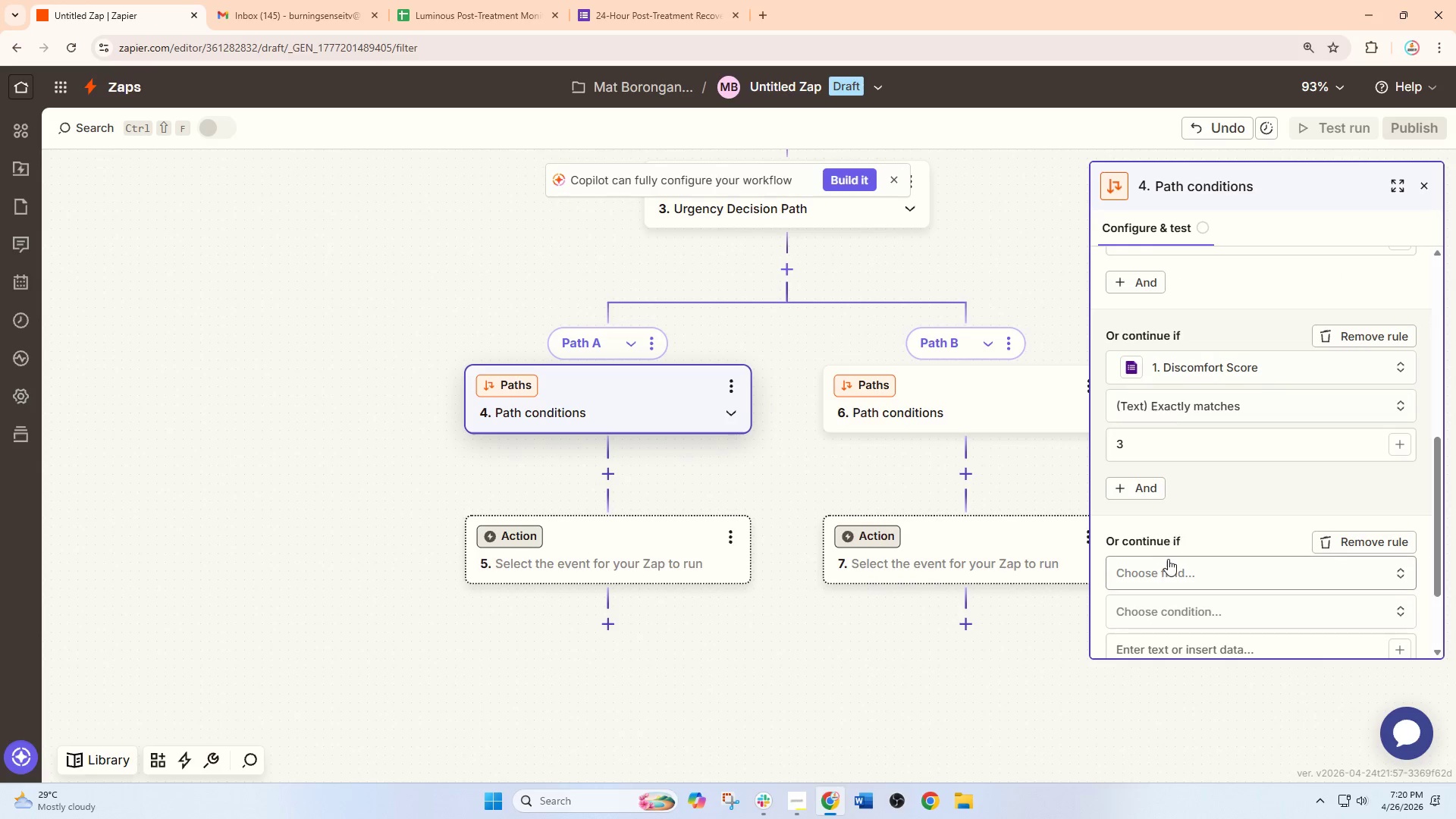 
left_click([1168, 561])
 